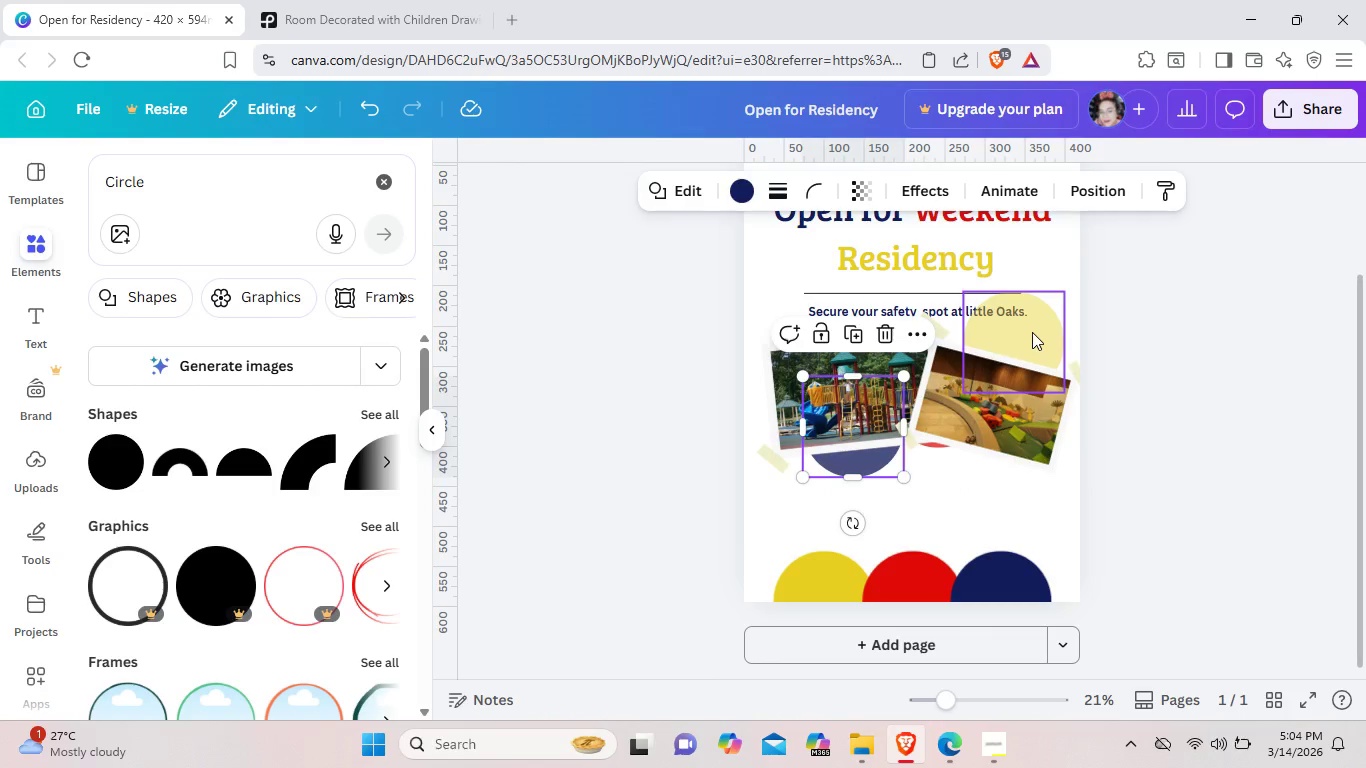 
left_click_drag(start_coordinate=[1032, 332], to_coordinate=[1028, 360])
 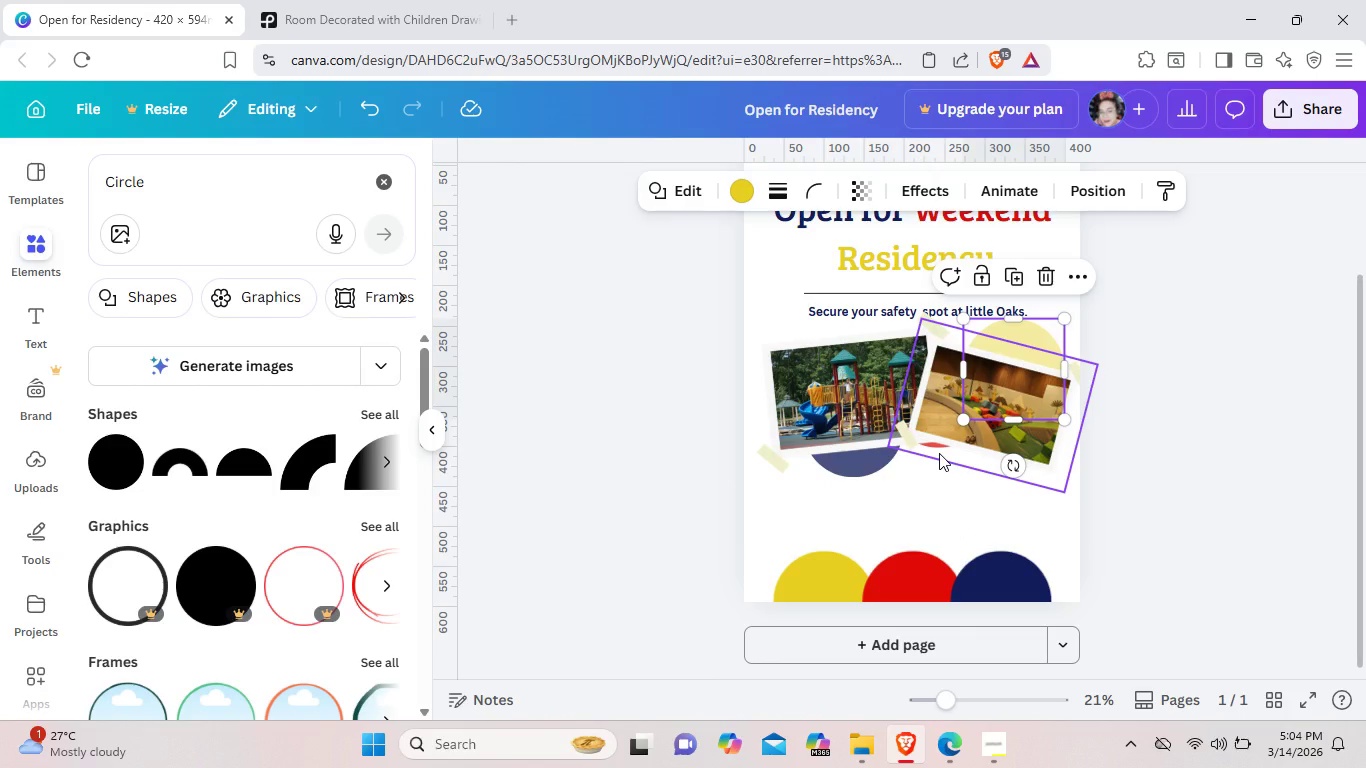 
left_click([939, 453])
 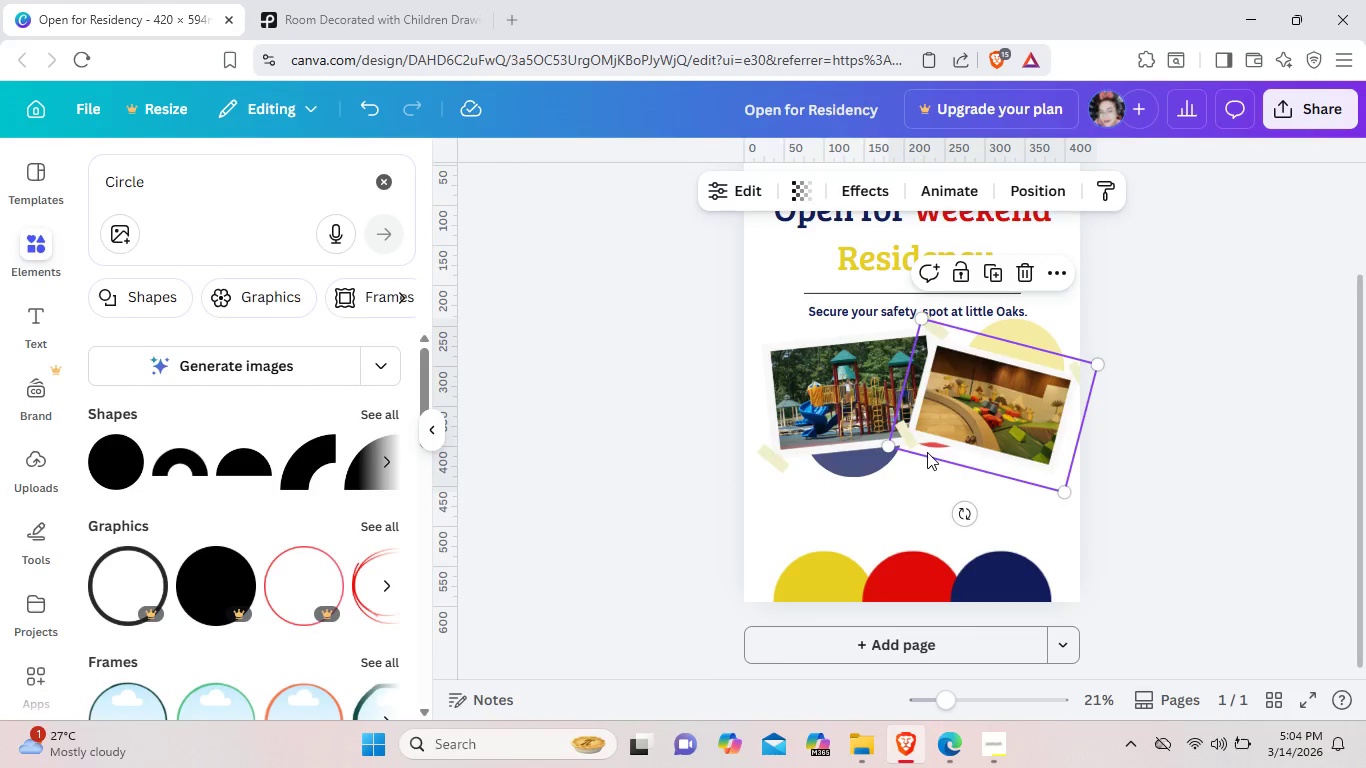 
left_click_drag(start_coordinate=[927, 452], to_coordinate=[1067, 487])
 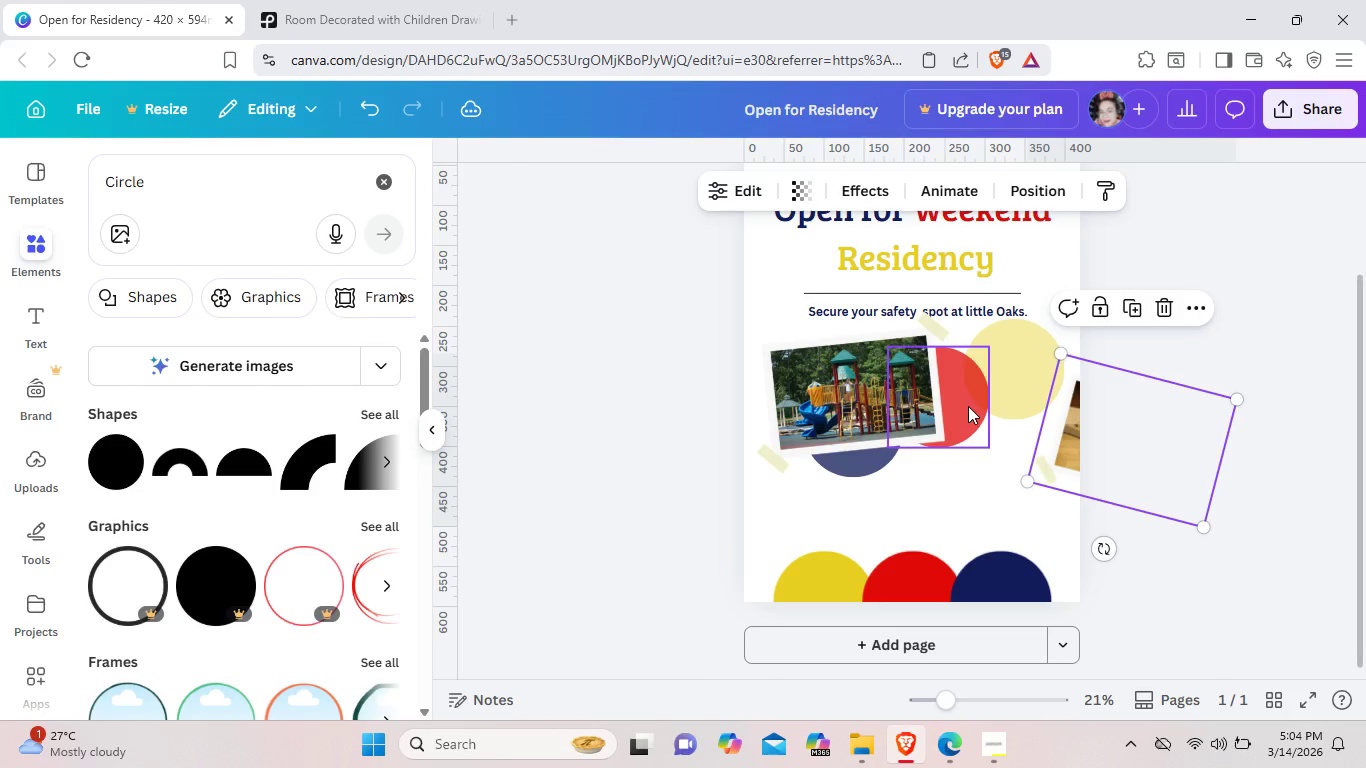 
left_click_drag(start_coordinate=[968, 405], to_coordinate=[951, 392])
 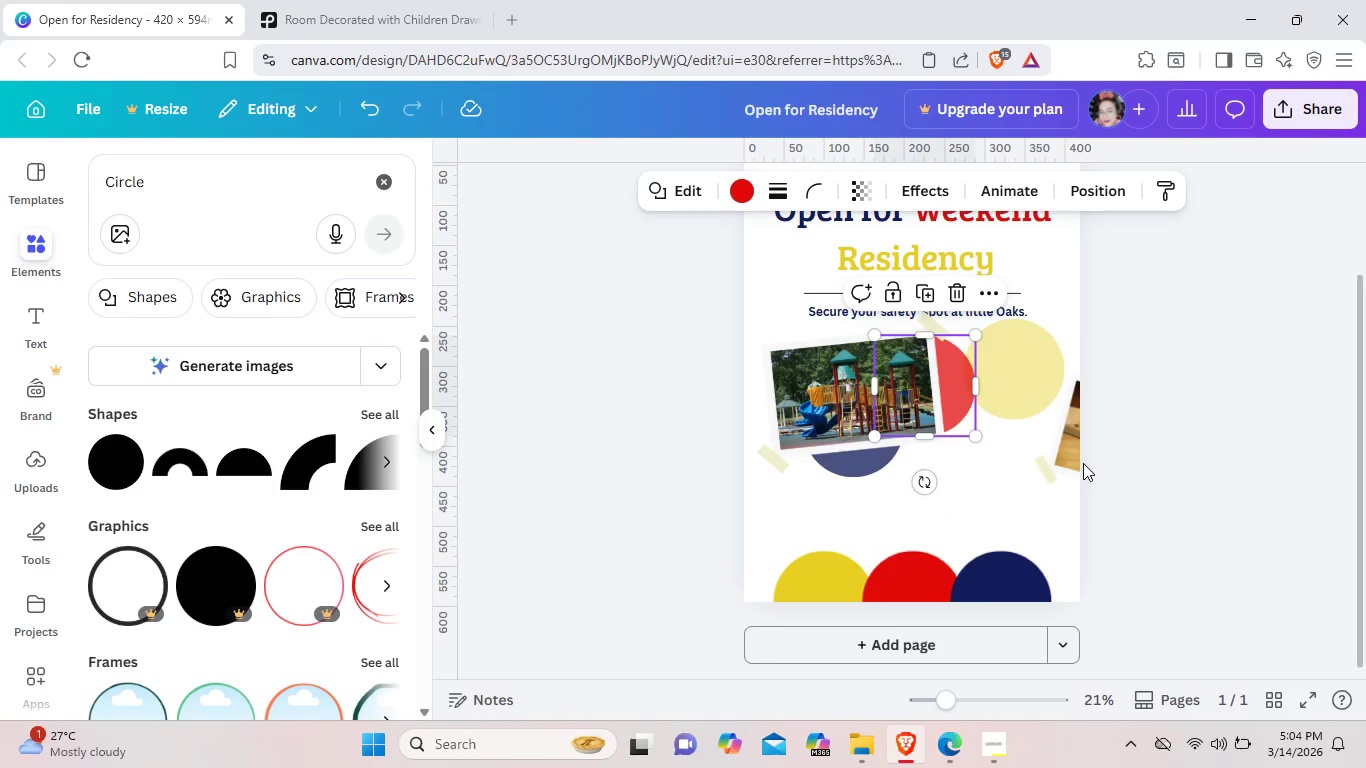 
left_click_drag(start_coordinate=[1083, 463], to_coordinate=[1067, 463])
 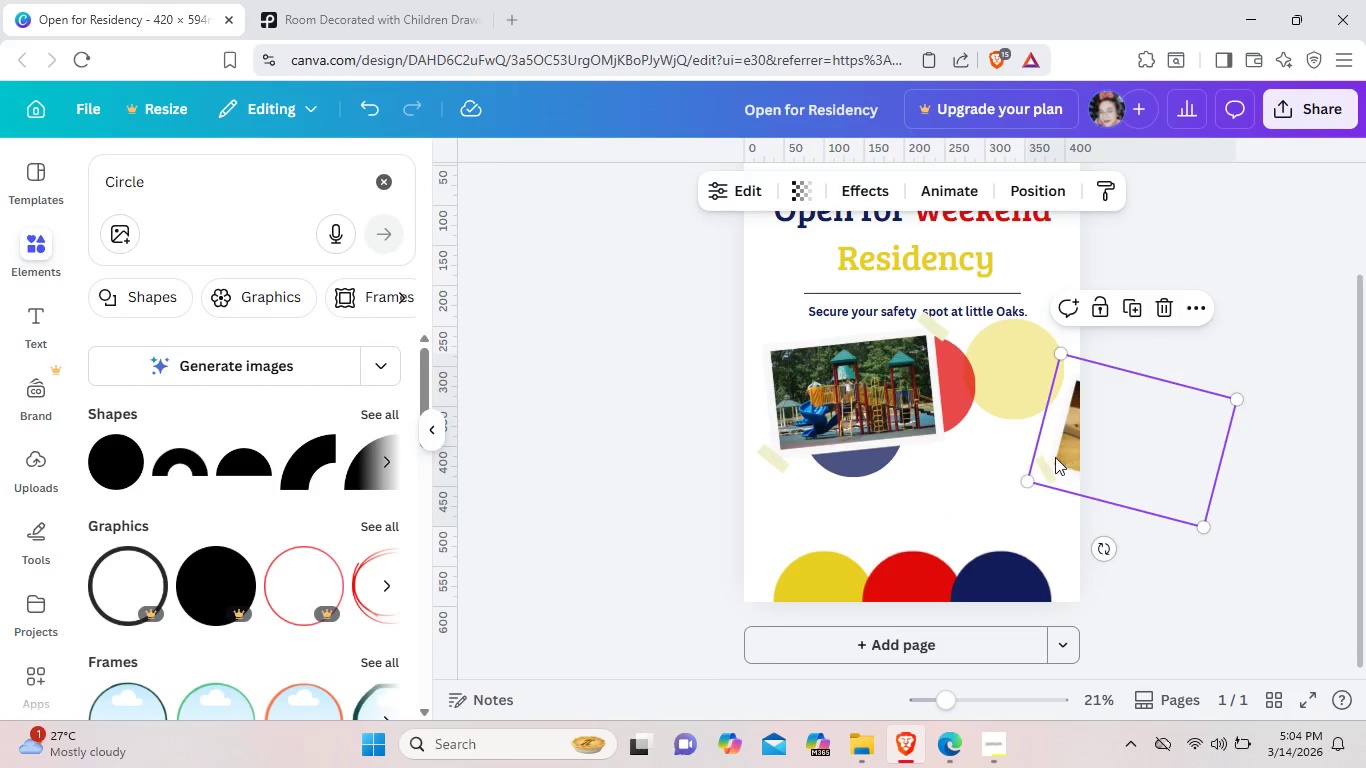 
left_click_drag(start_coordinate=[1065, 457], to_coordinate=[920, 431])
 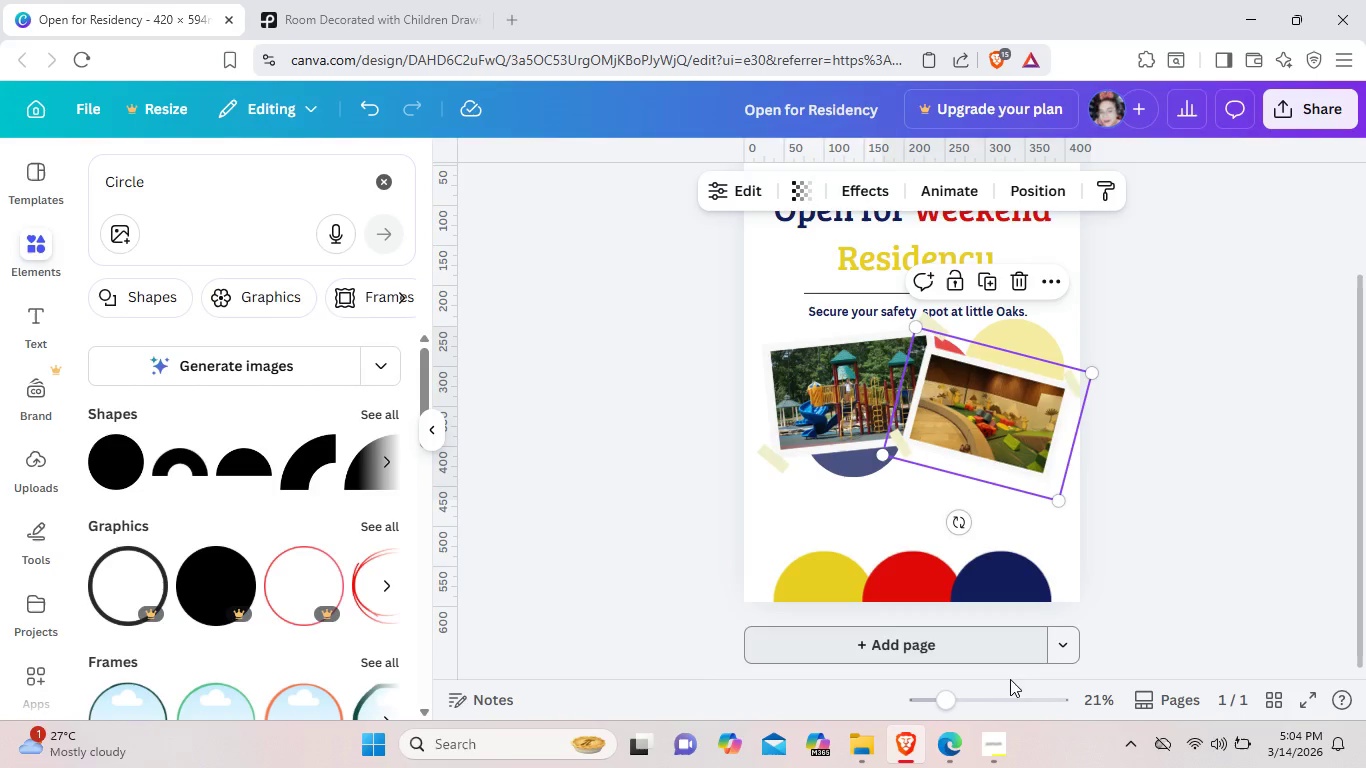 
left_click([990, 704])
 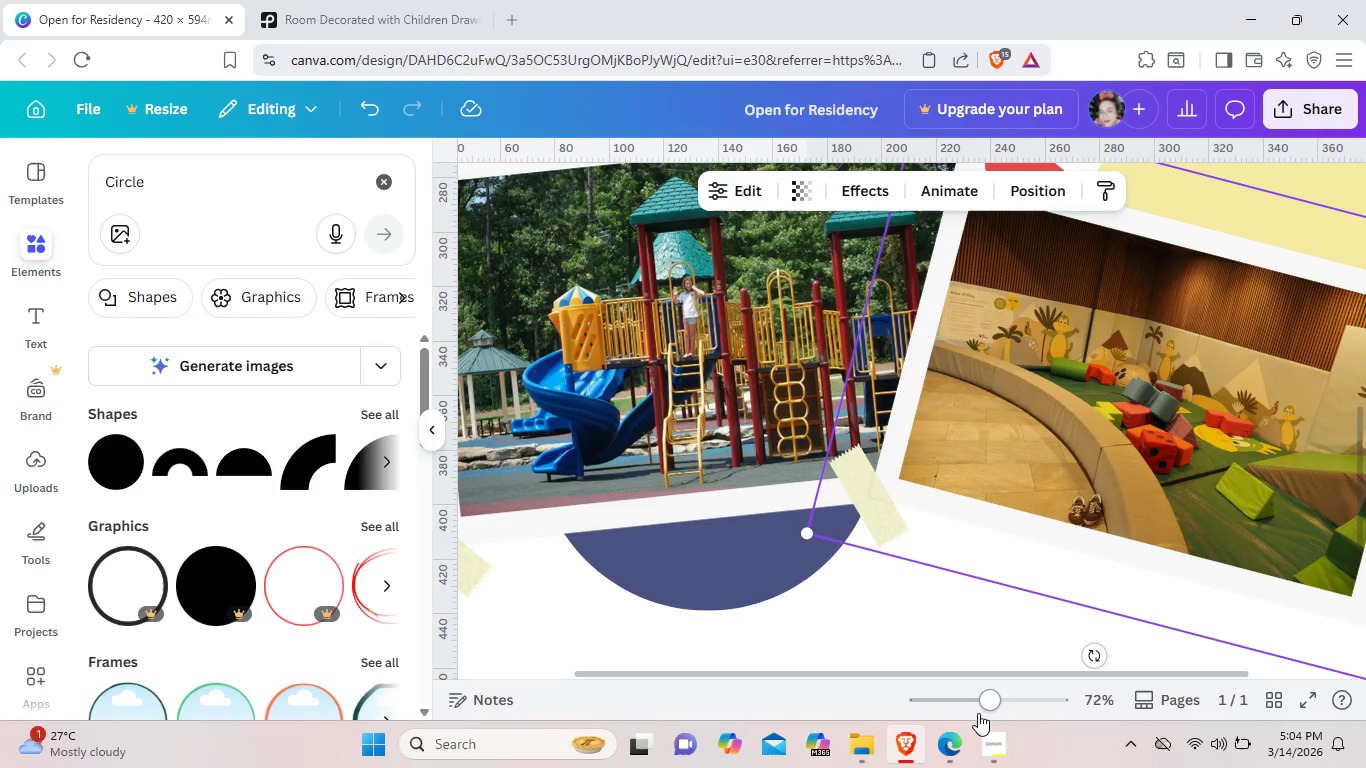 
left_click([966, 700])
 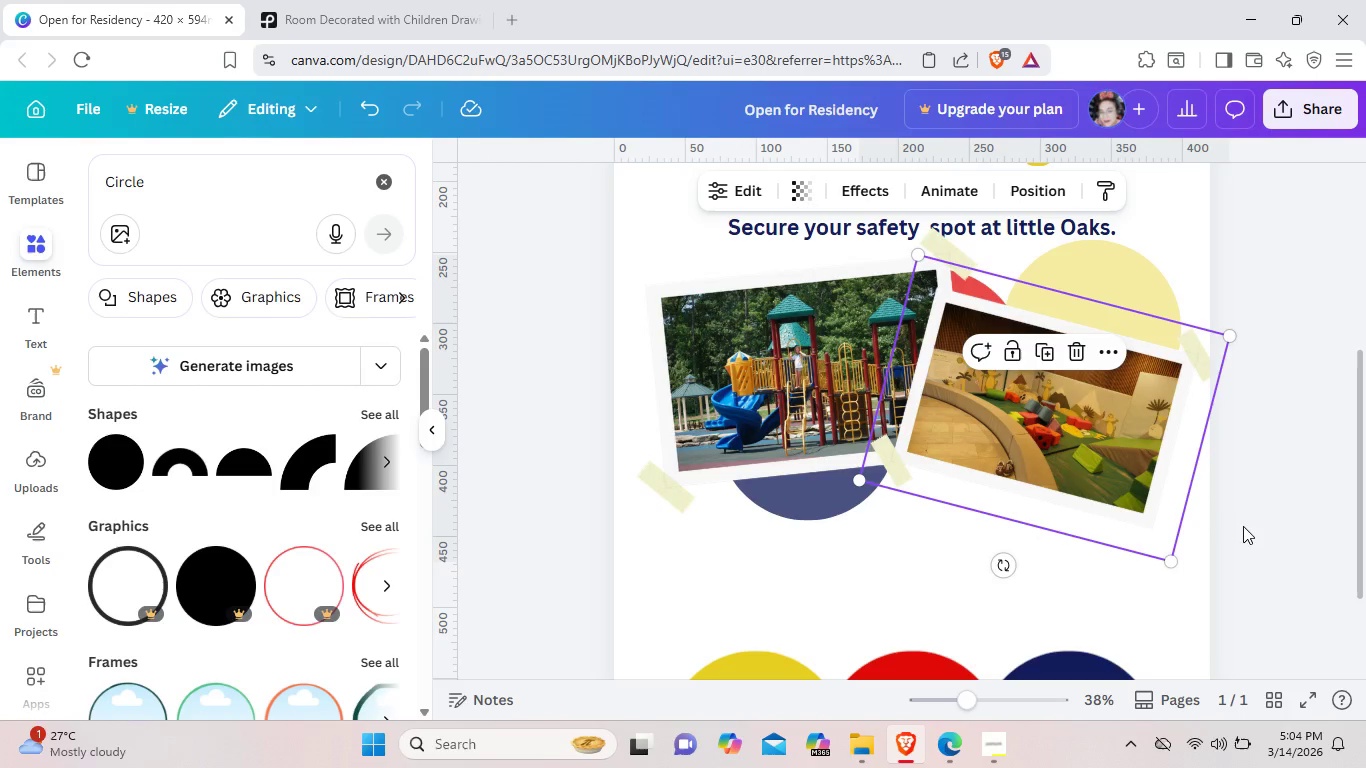 
left_click([1278, 508])
 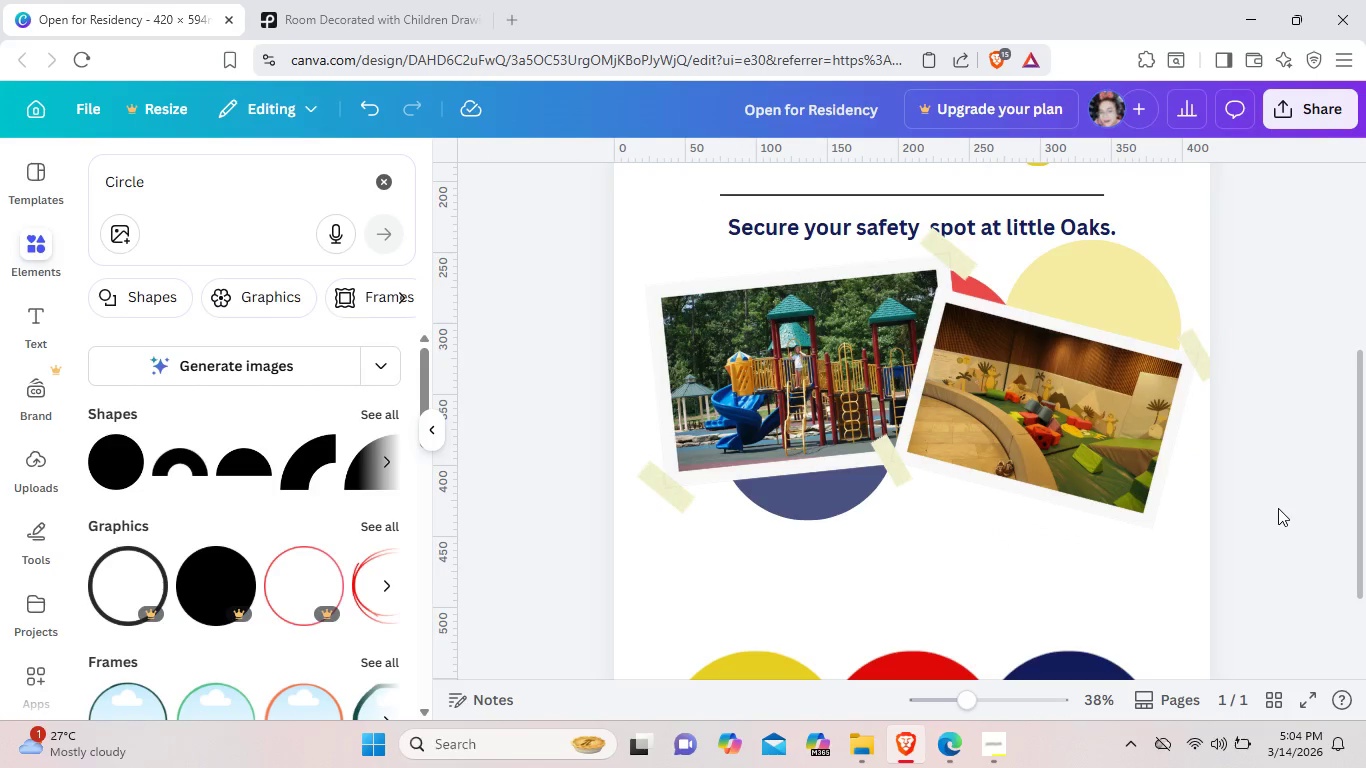 
scroll: coordinate [1278, 508], scroll_direction: down, amount: 1.0
 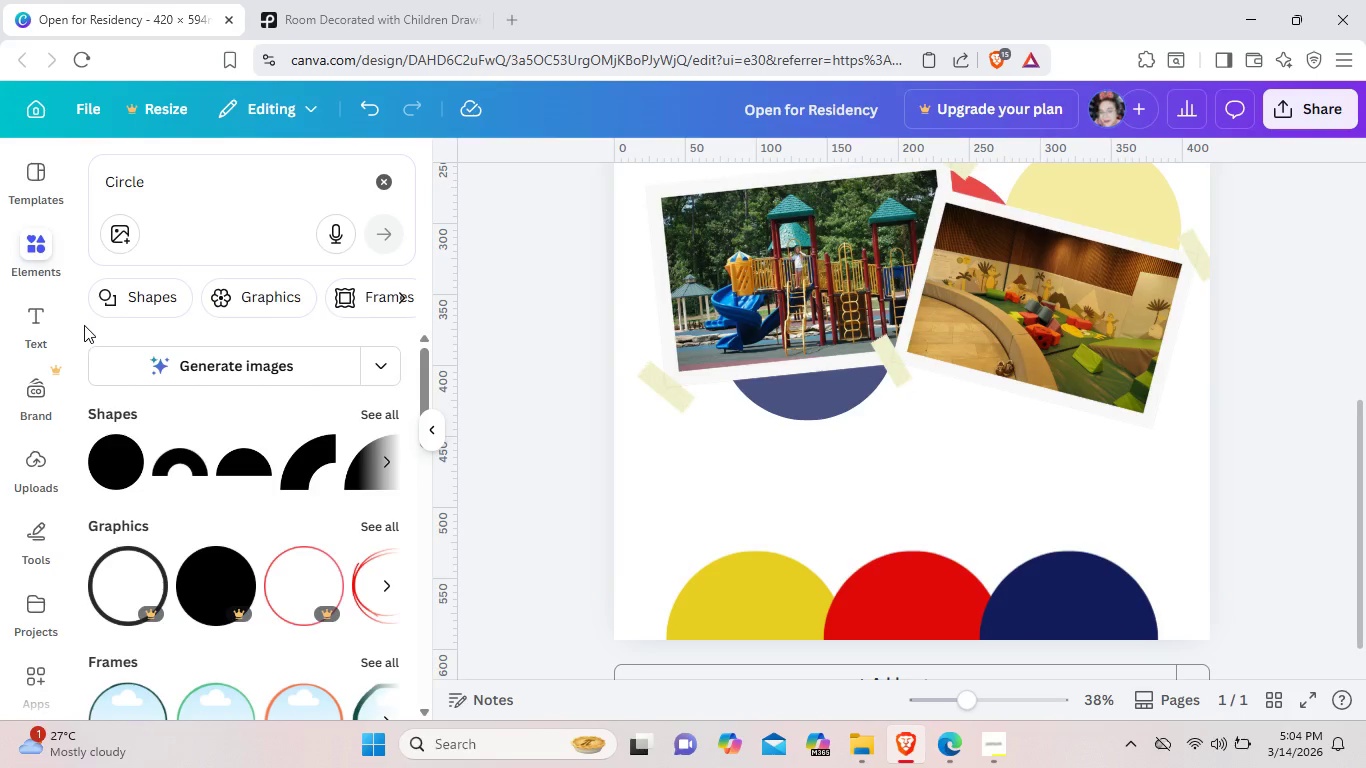 
left_click([50, 303])
 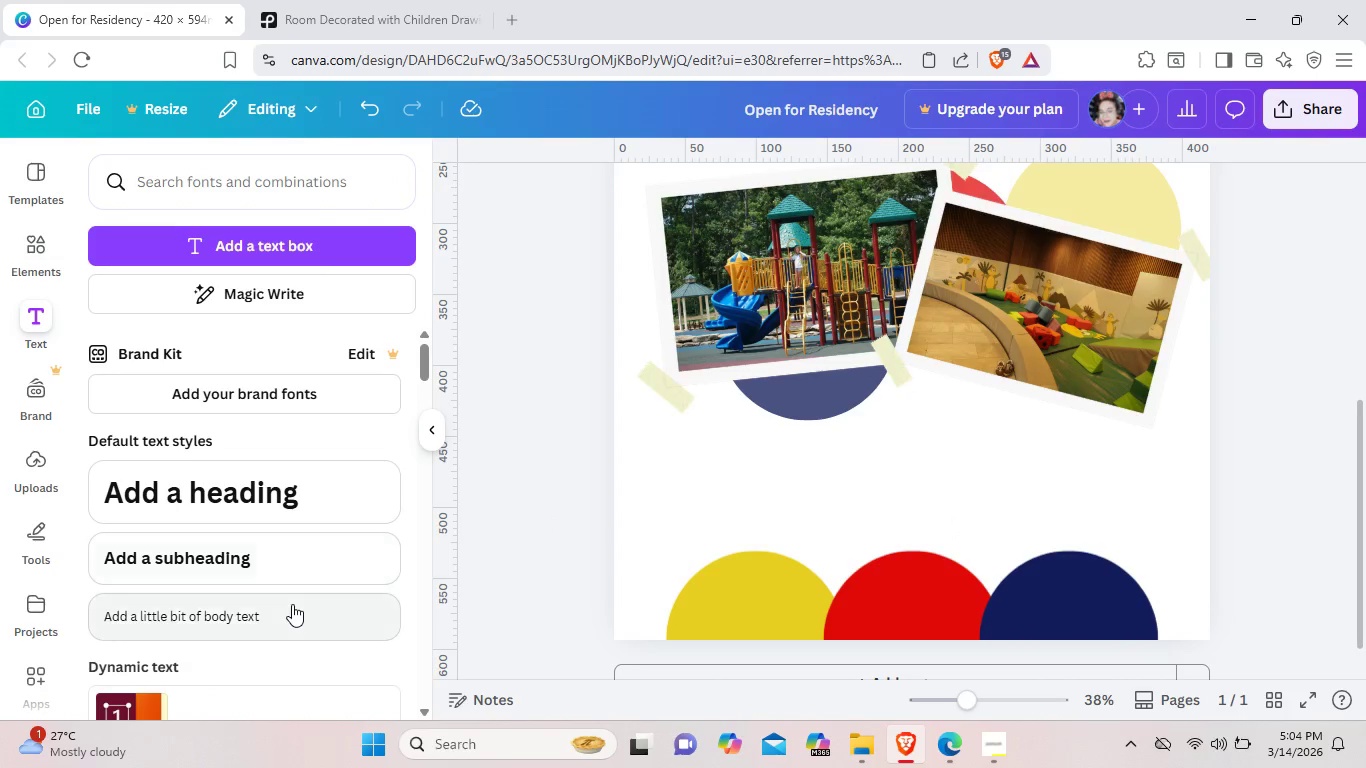 
left_click([292, 605])
 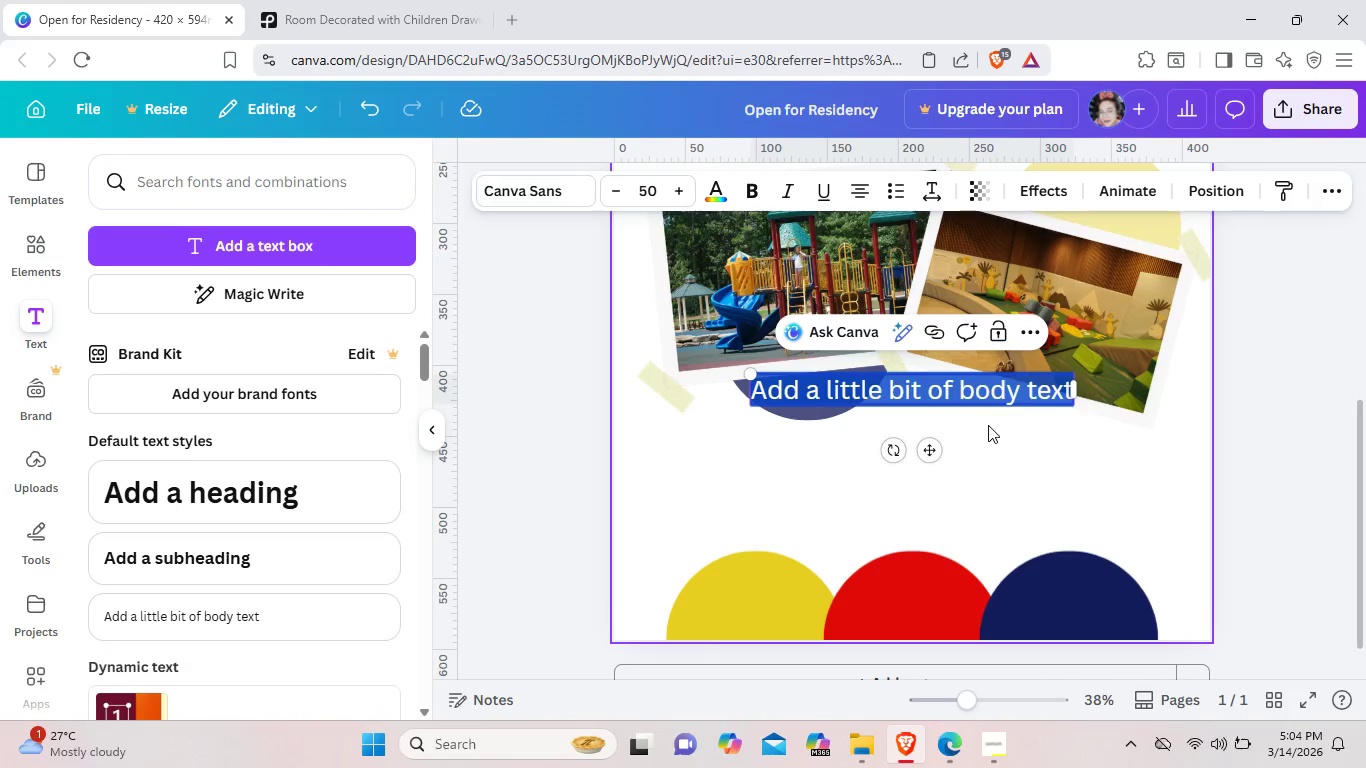 
key(Backspace)
type(Licensed educational facility)
 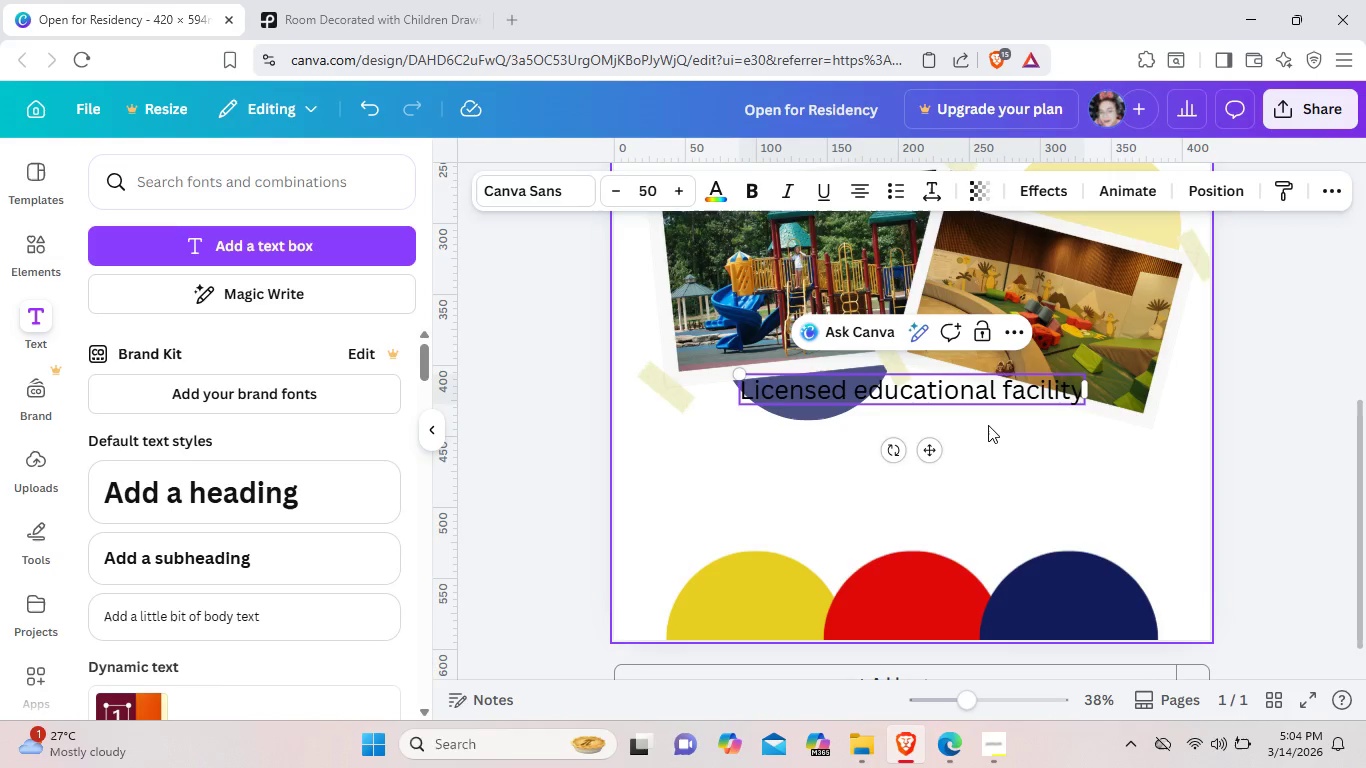 
key(Enter)
 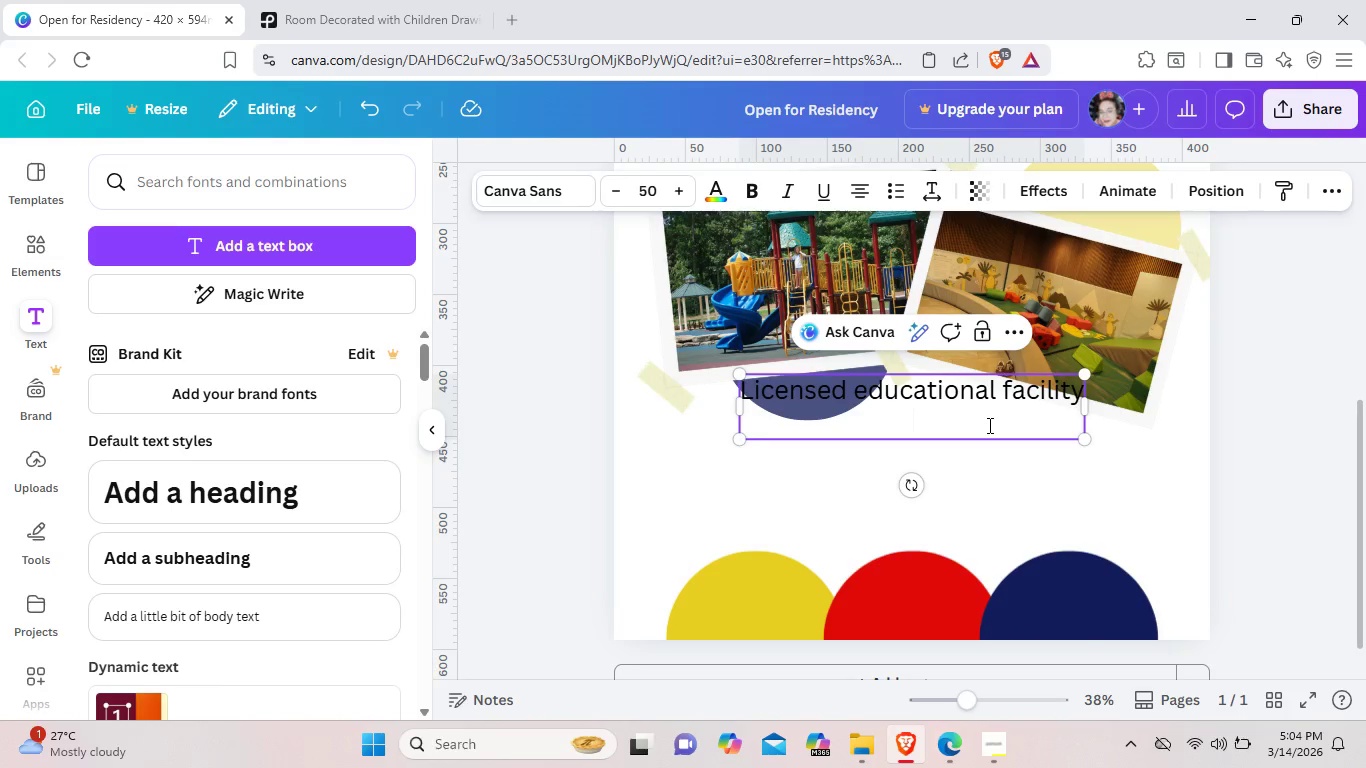 
type(ADA-compliant rest )
key(Backspace)
type(rooms)
 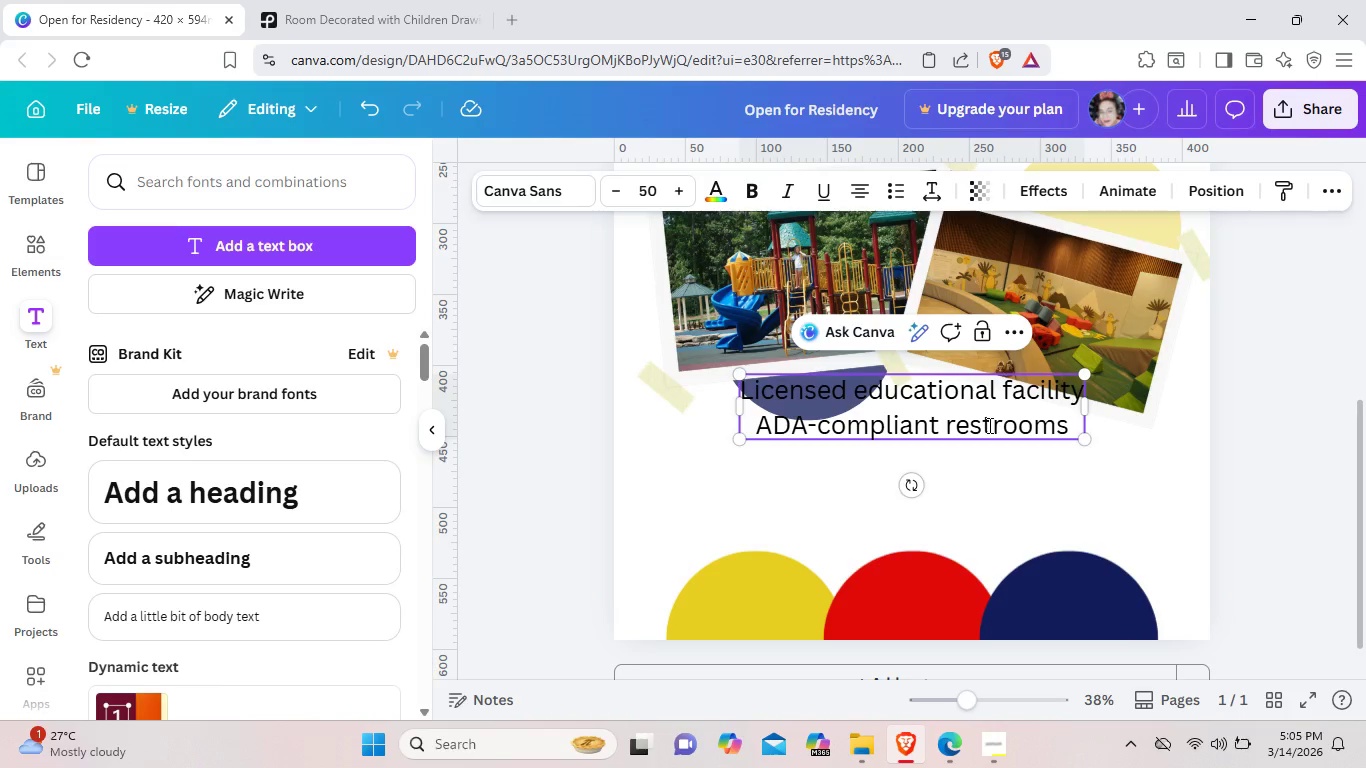 
key(Enter)
 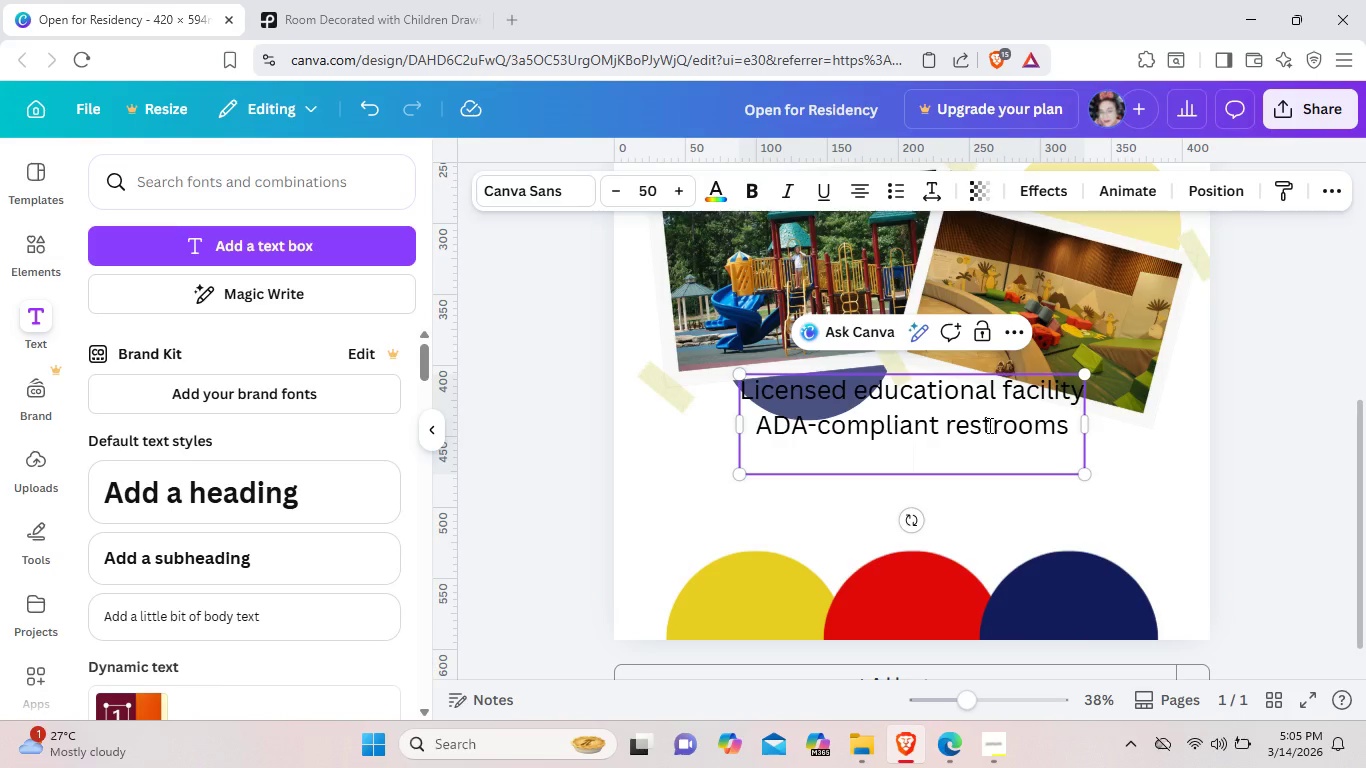 
type(Secure outdoor play area)
 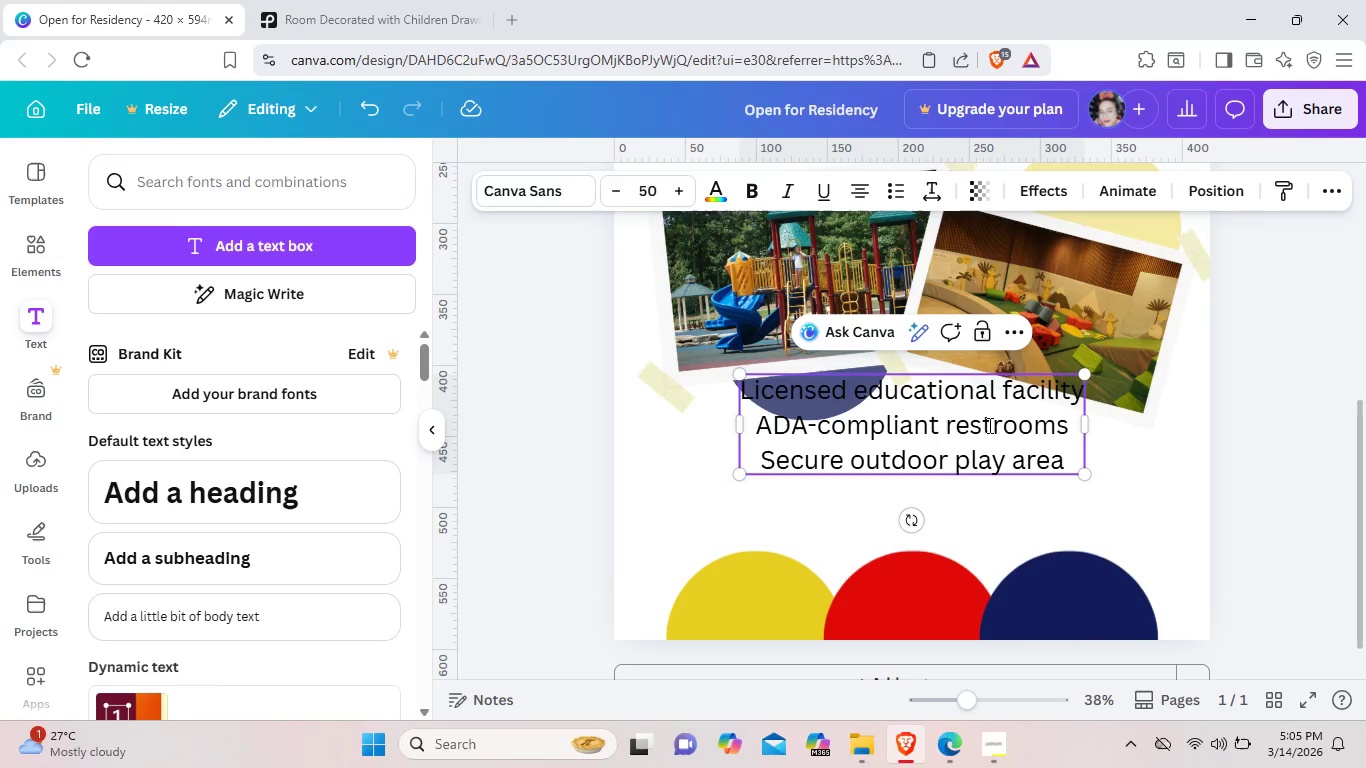 
key(Enter)
 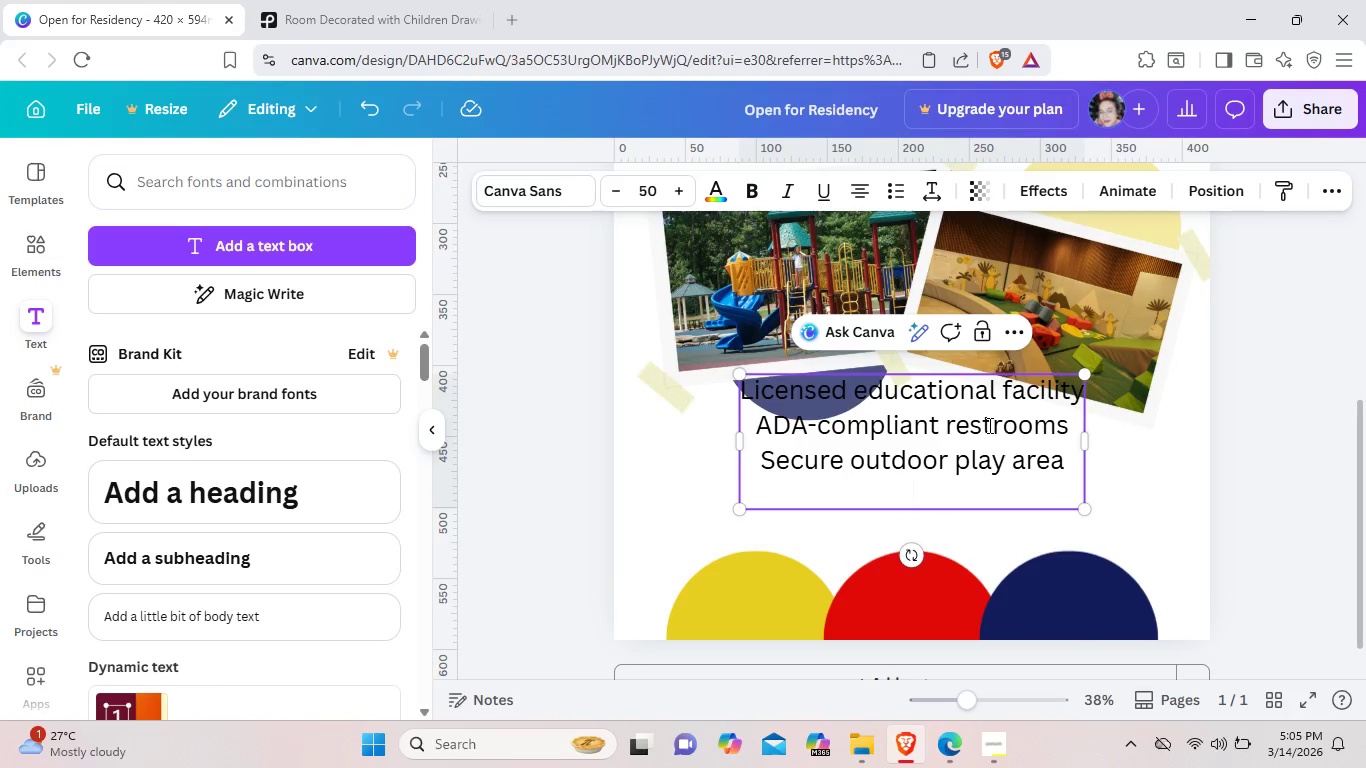 
type(highspeed Wi-fi)
 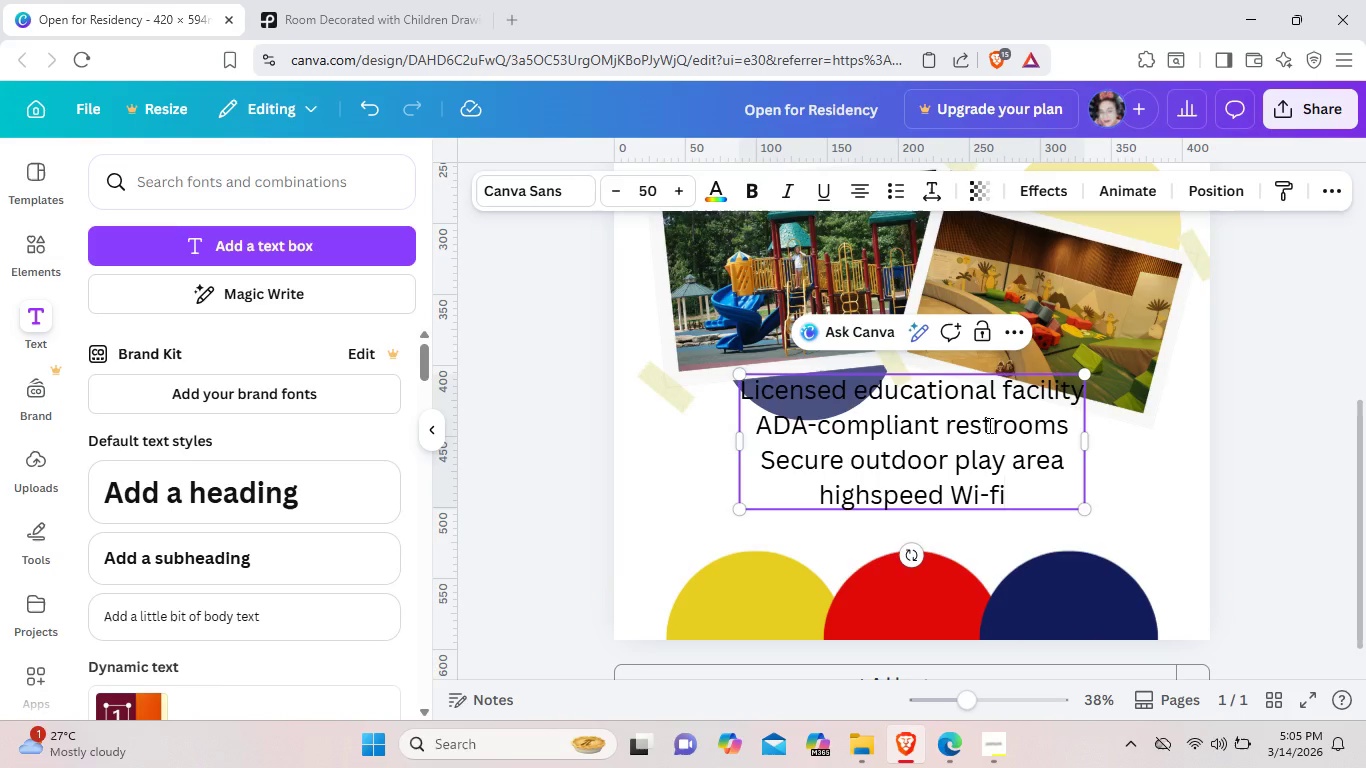 
left_click([838, 496])
 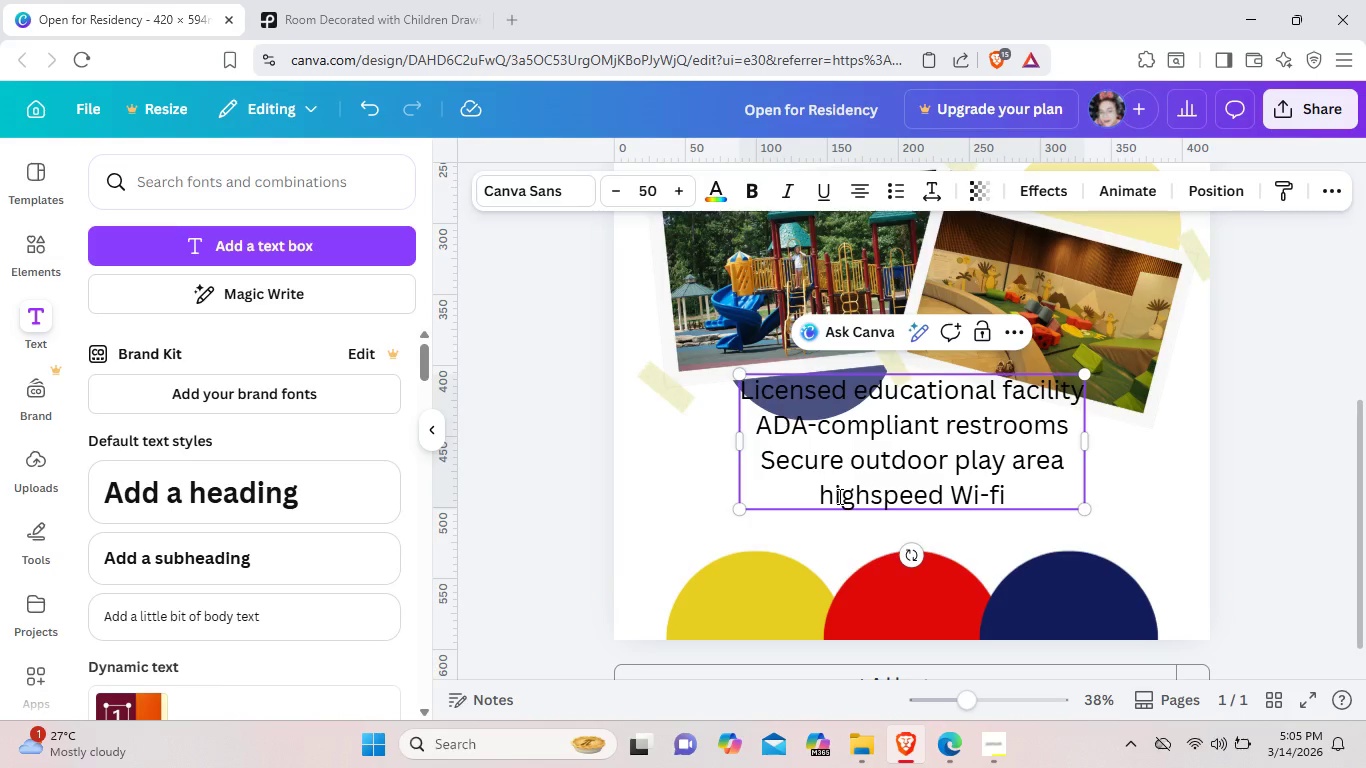 
left_click([838, 496])
 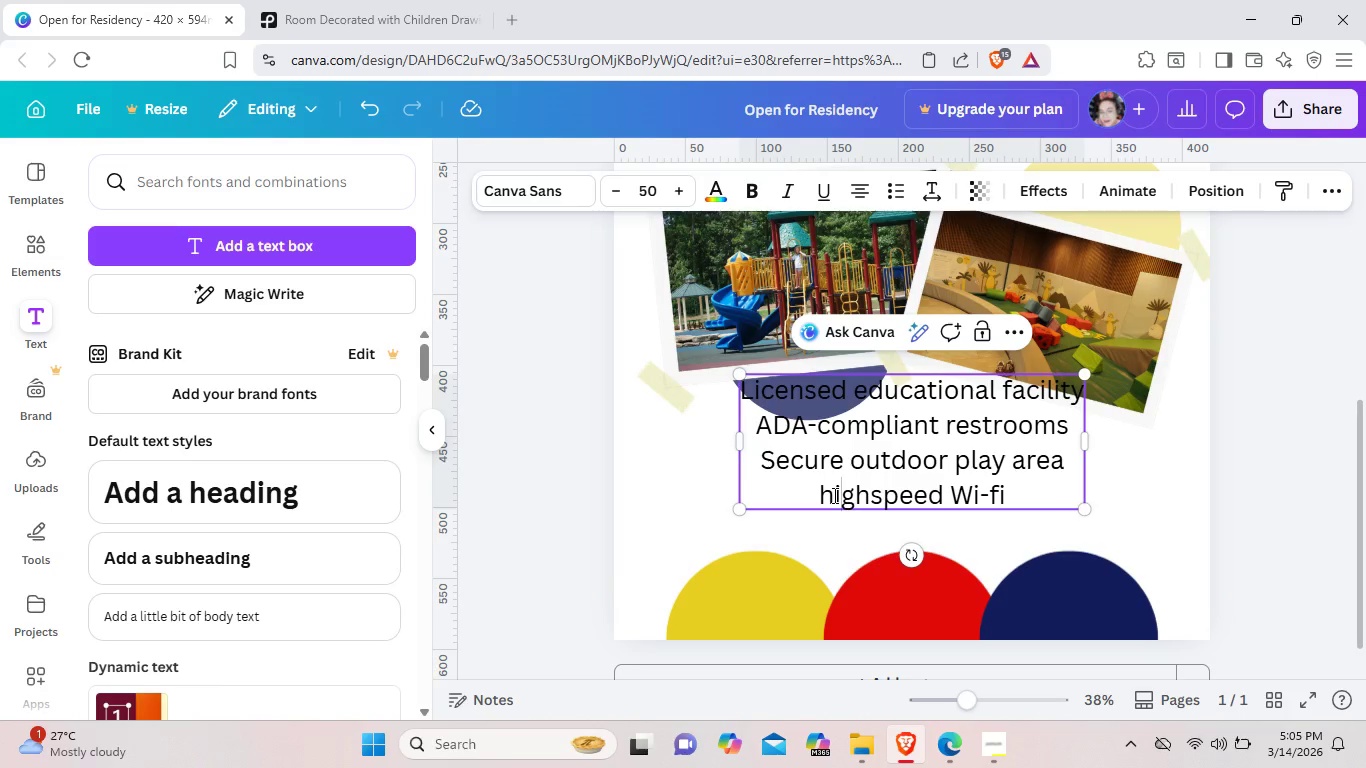 
left_click([833, 495])
 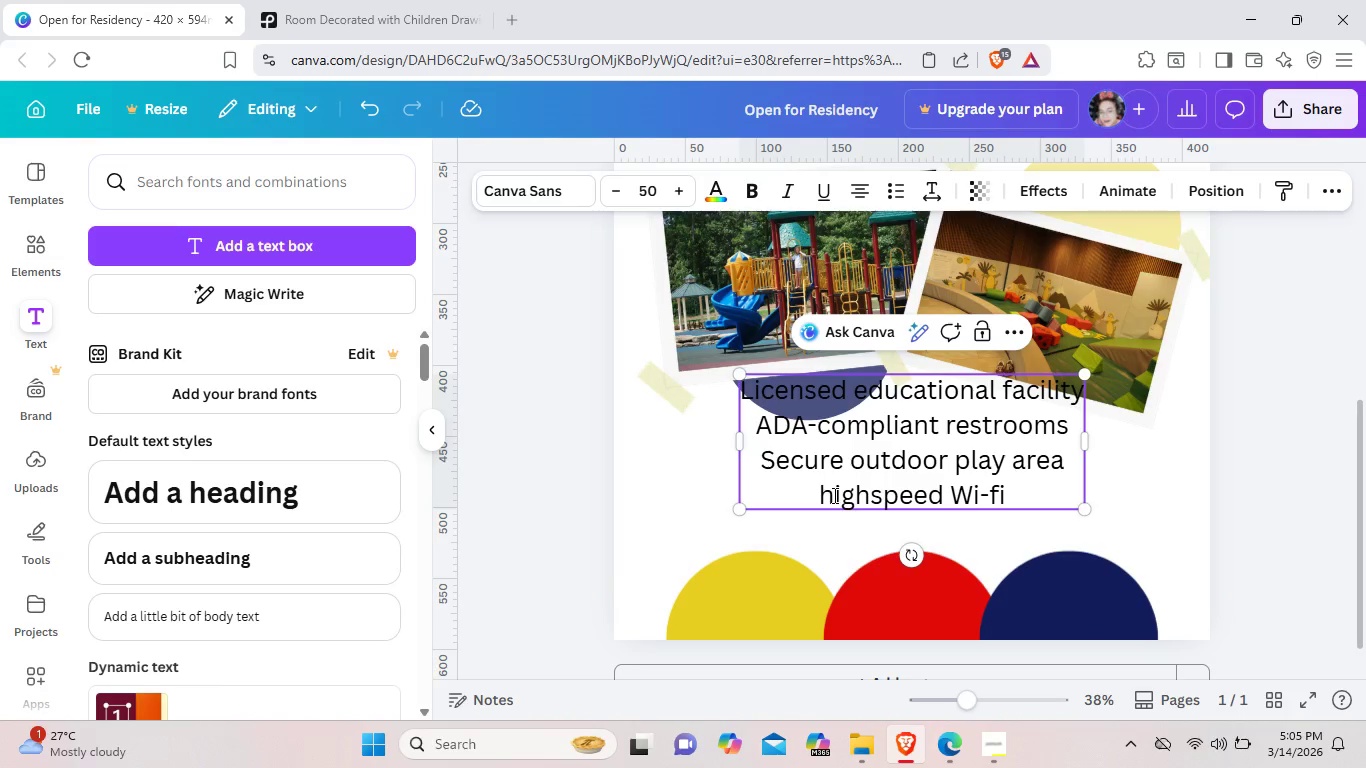 
key(Backspace)
 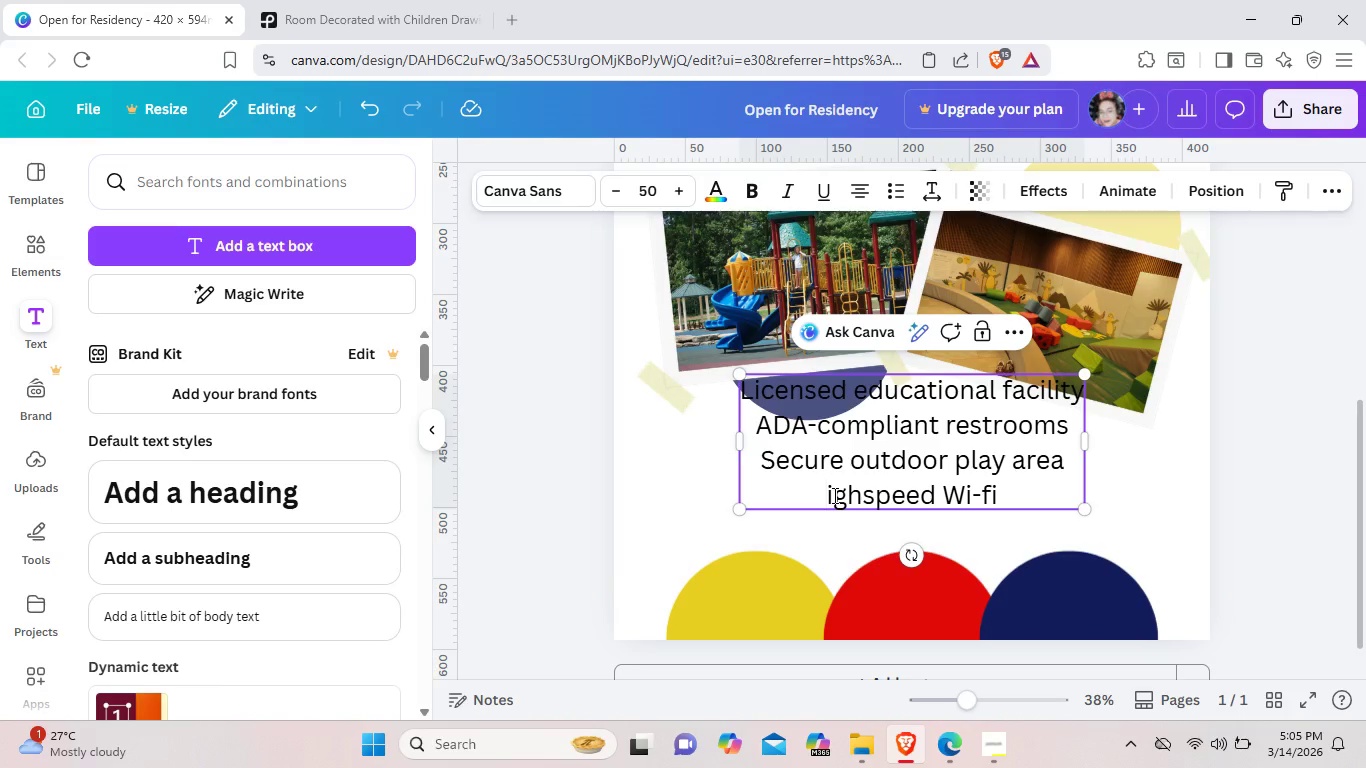 
key(Shift+H)
 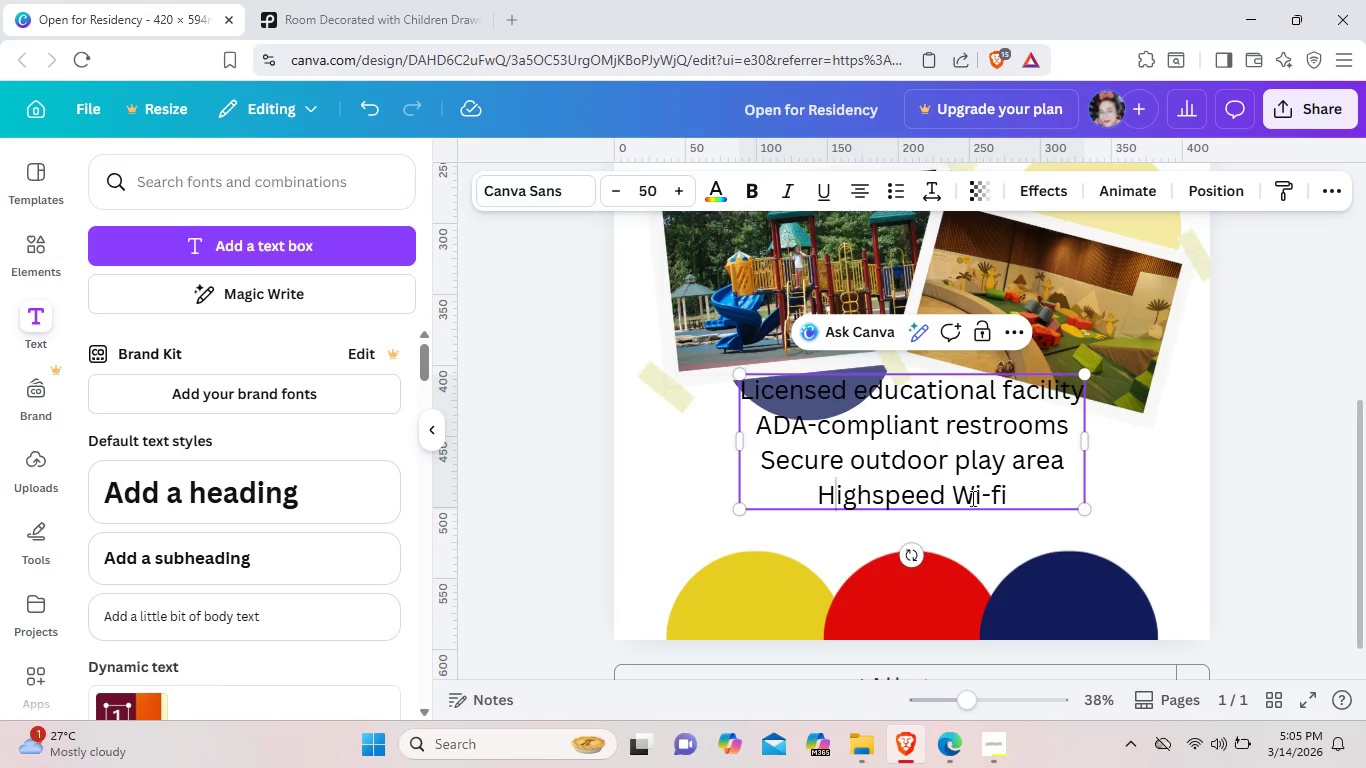 
left_click_drag(start_coordinate=[1082, 509], to_coordinate=[1049, 486])
 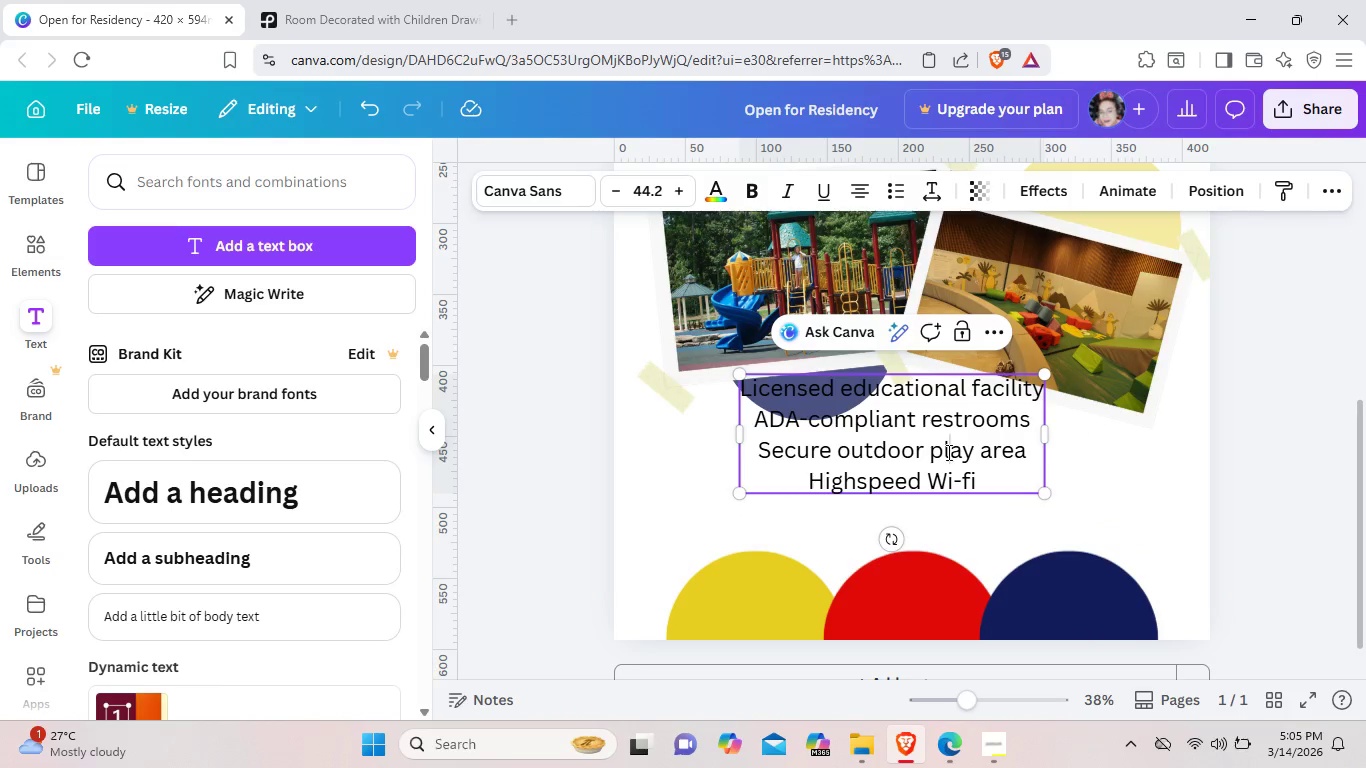 
left_click_drag(start_coordinate=[947, 452], to_coordinate=[1001, 497])
 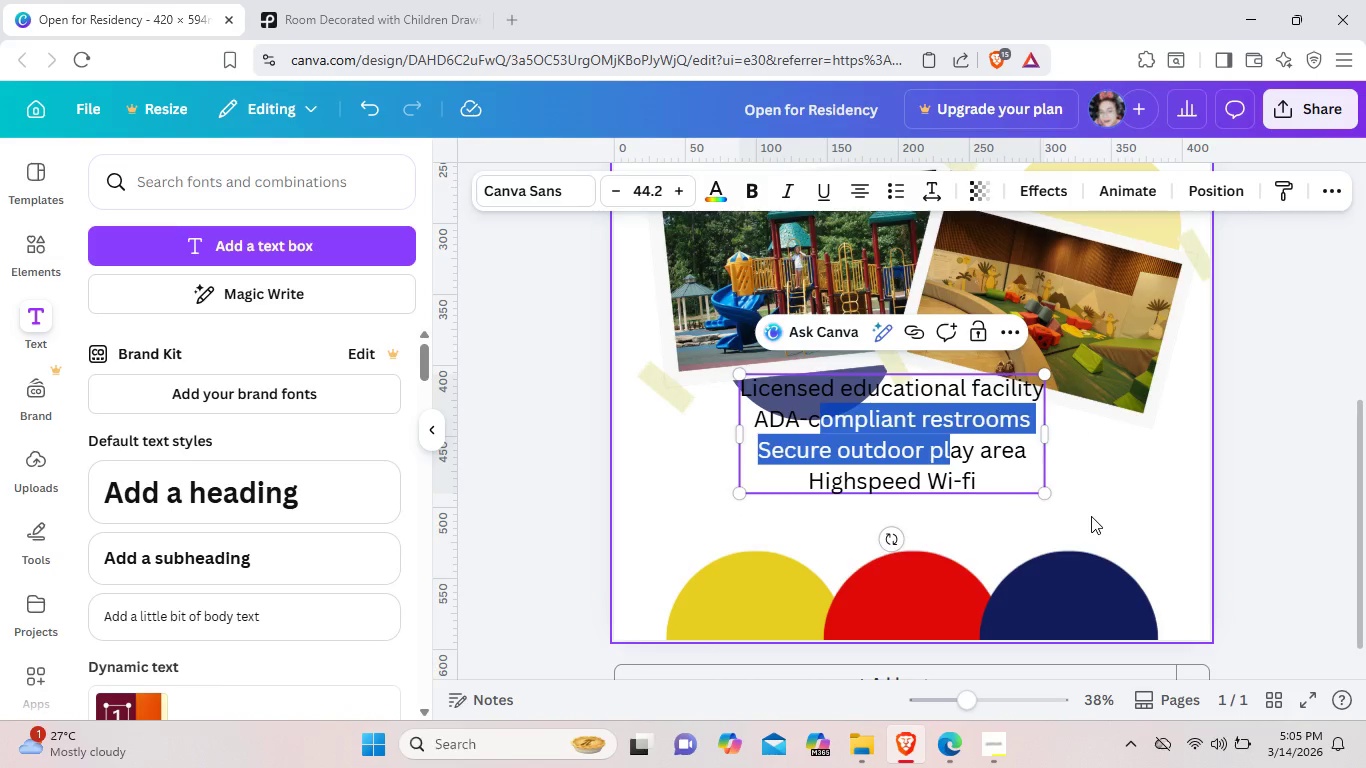 
left_click([1091, 516])
 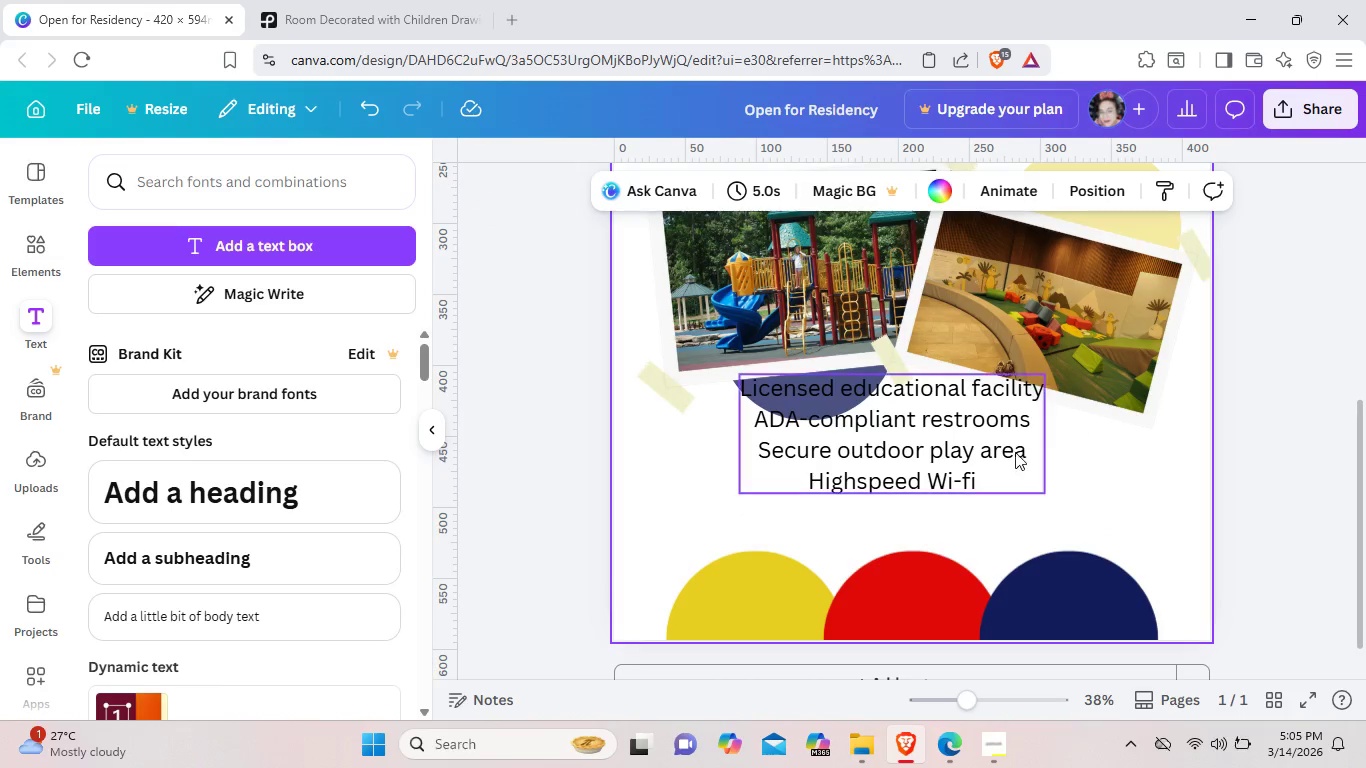 
left_click_drag(start_coordinate=[1005, 447], to_coordinate=[1089, 489])
 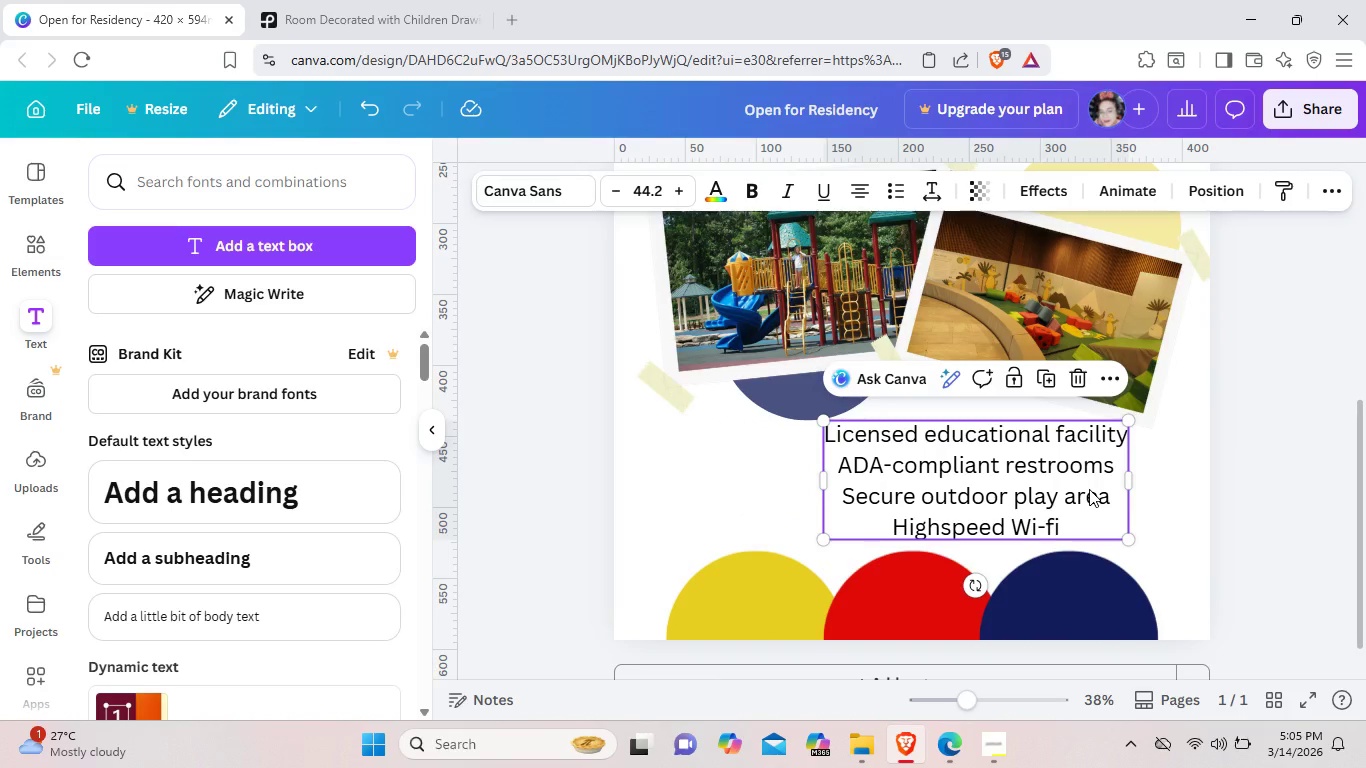 
left_click_drag(start_coordinate=[1089, 489], to_coordinate=[1006, 481])
 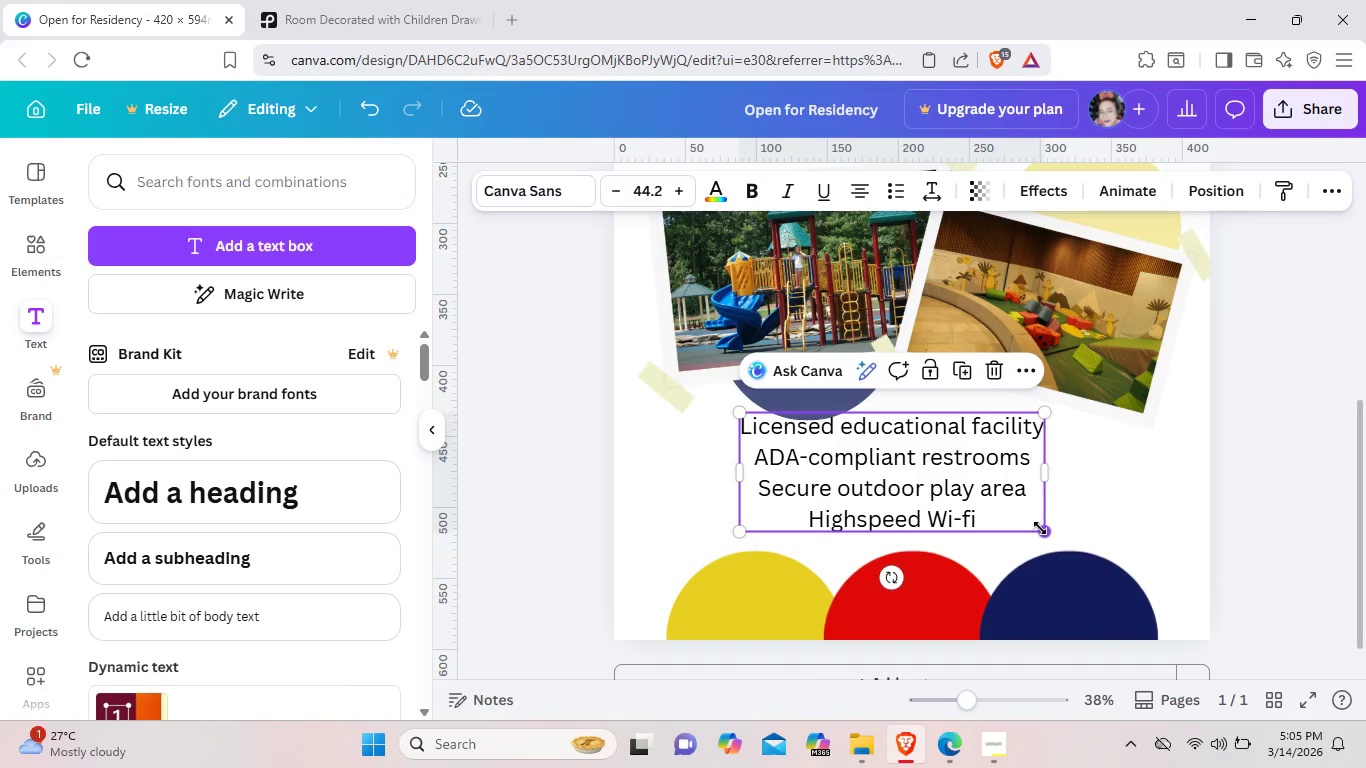 
left_click_drag(start_coordinate=[1040, 528], to_coordinate=[1001, 494])
 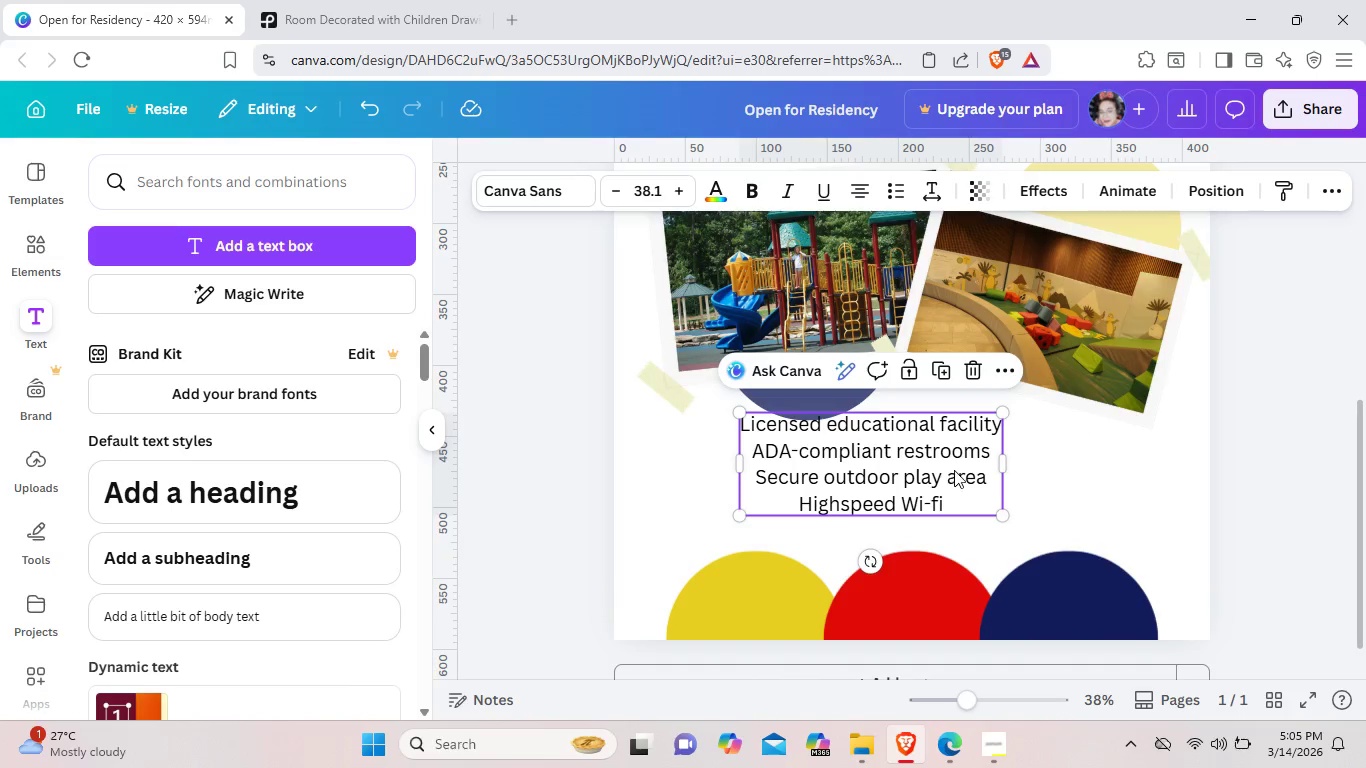 
left_click_drag(start_coordinate=[948, 468], to_coordinate=[1061, 472])
 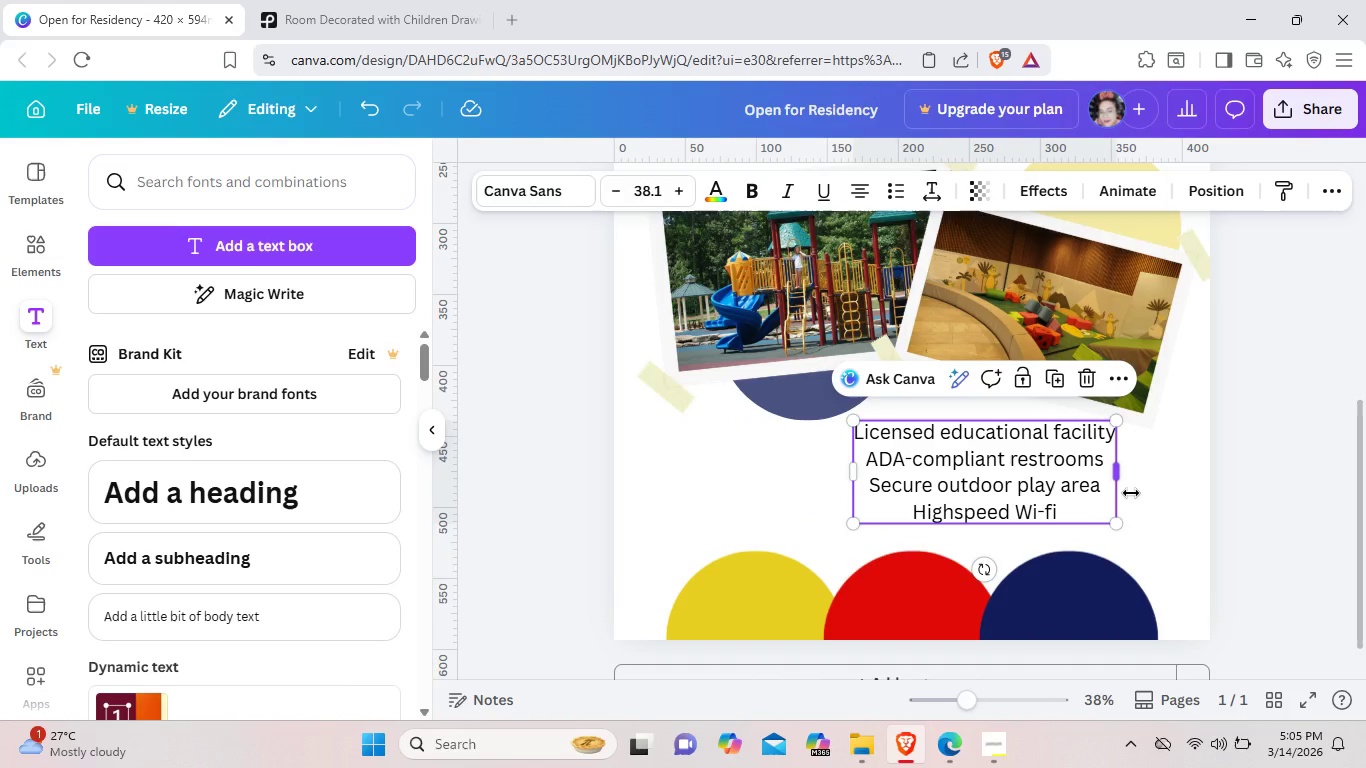 
left_click([1131, 493])
 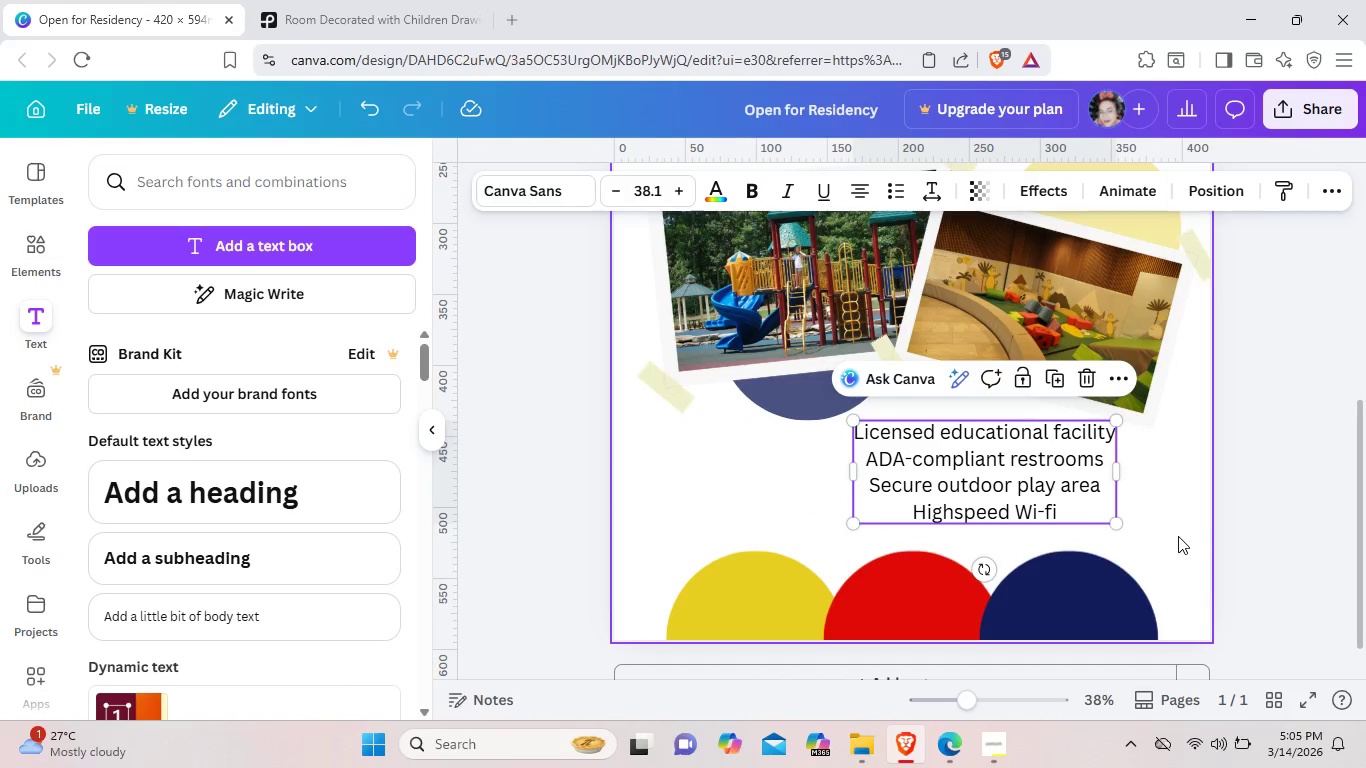 
left_click([1178, 536])
 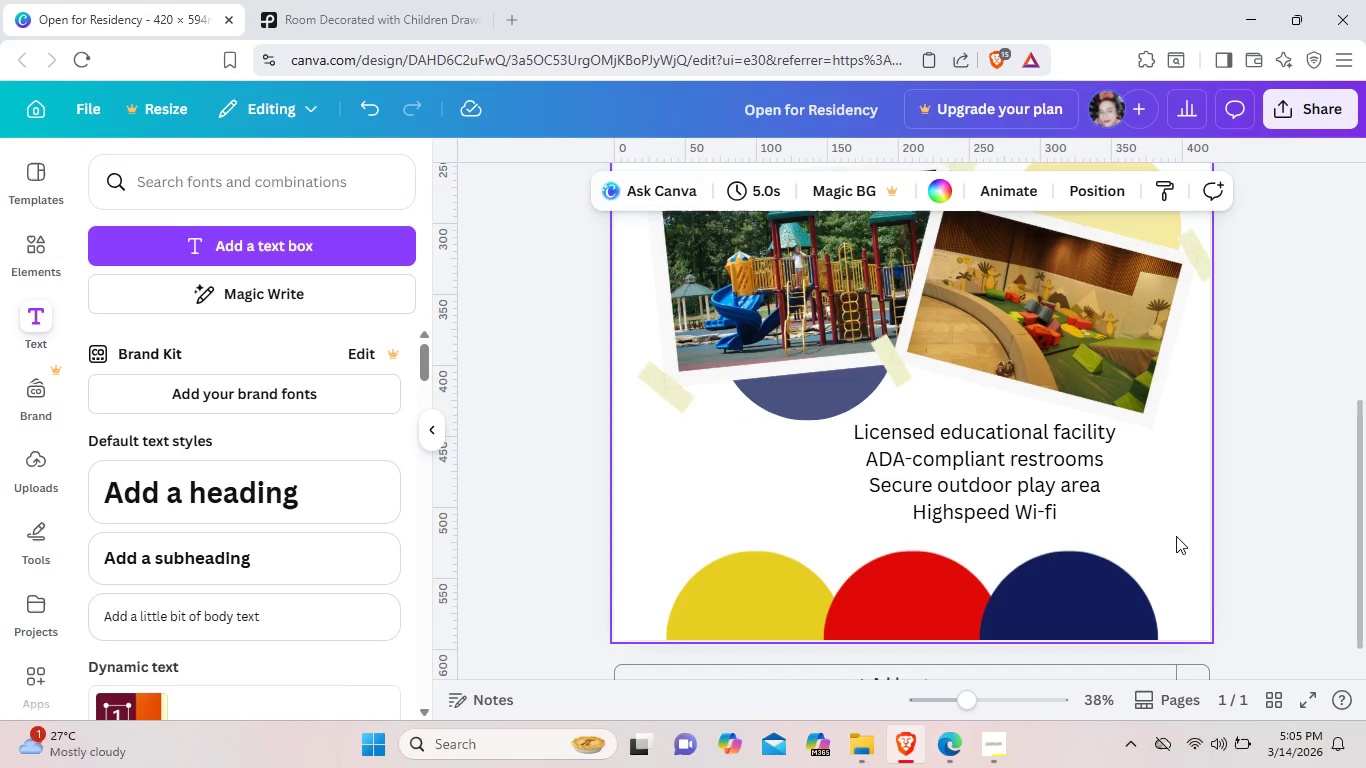 
wait(5.3)
 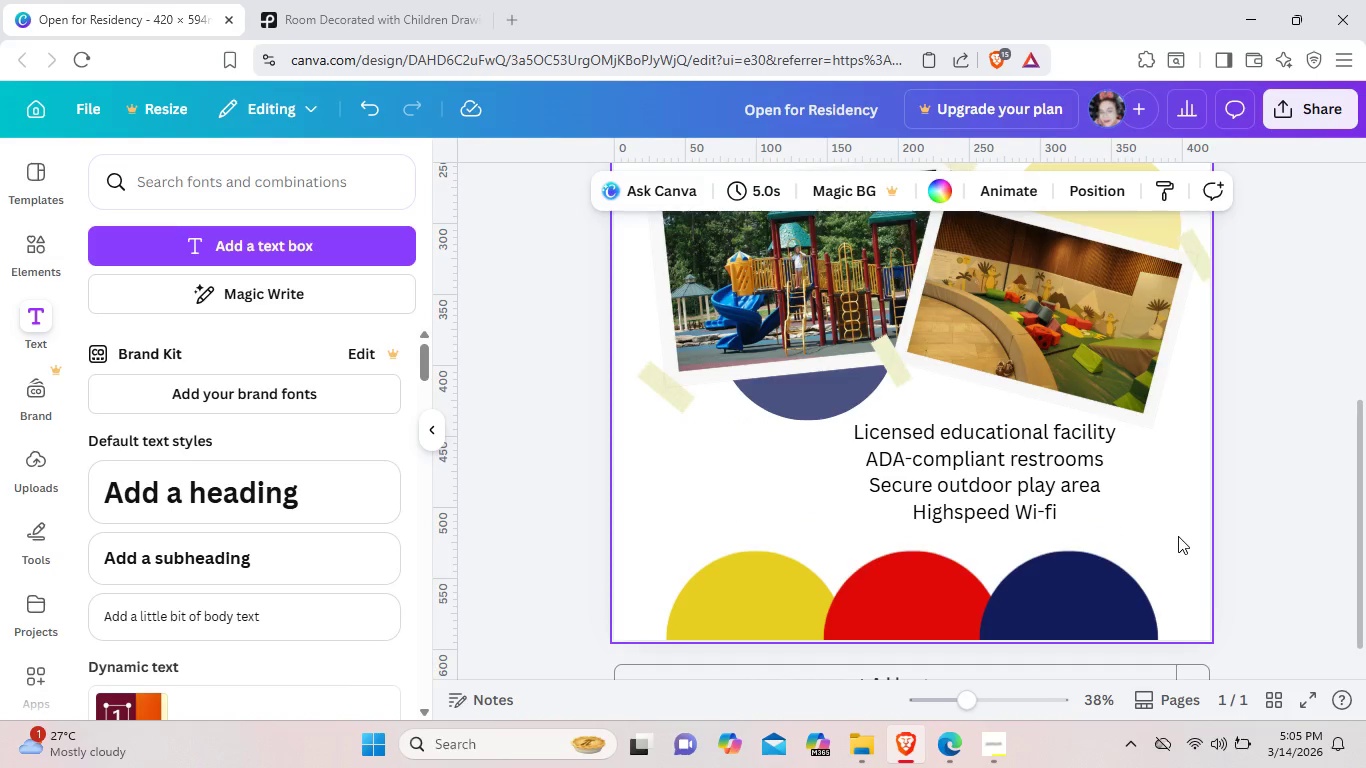 
left_click_drag(start_coordinate=[1075, 568], to_coordinate=[1075, 577])
 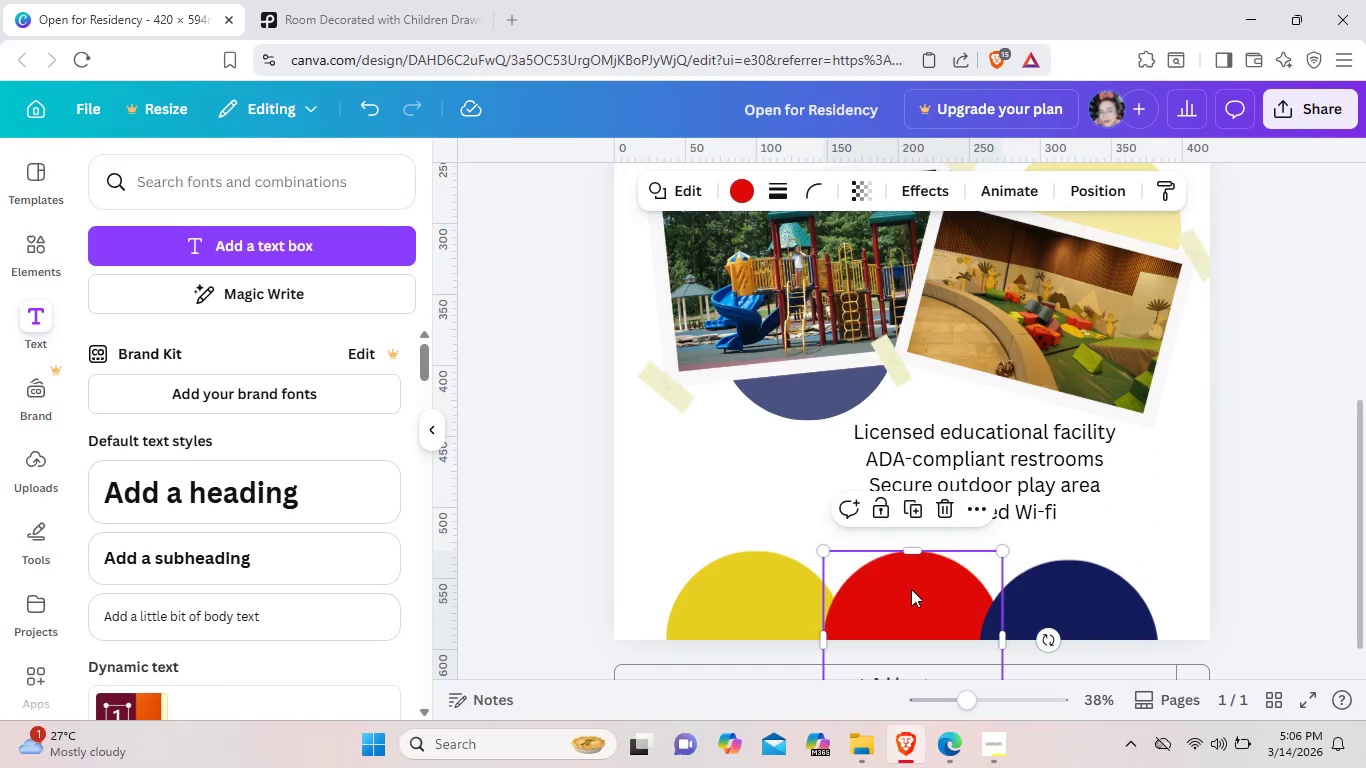 
left_click_drag(start_coordinate=[911, 578], to_coordinate=[912, 600])
 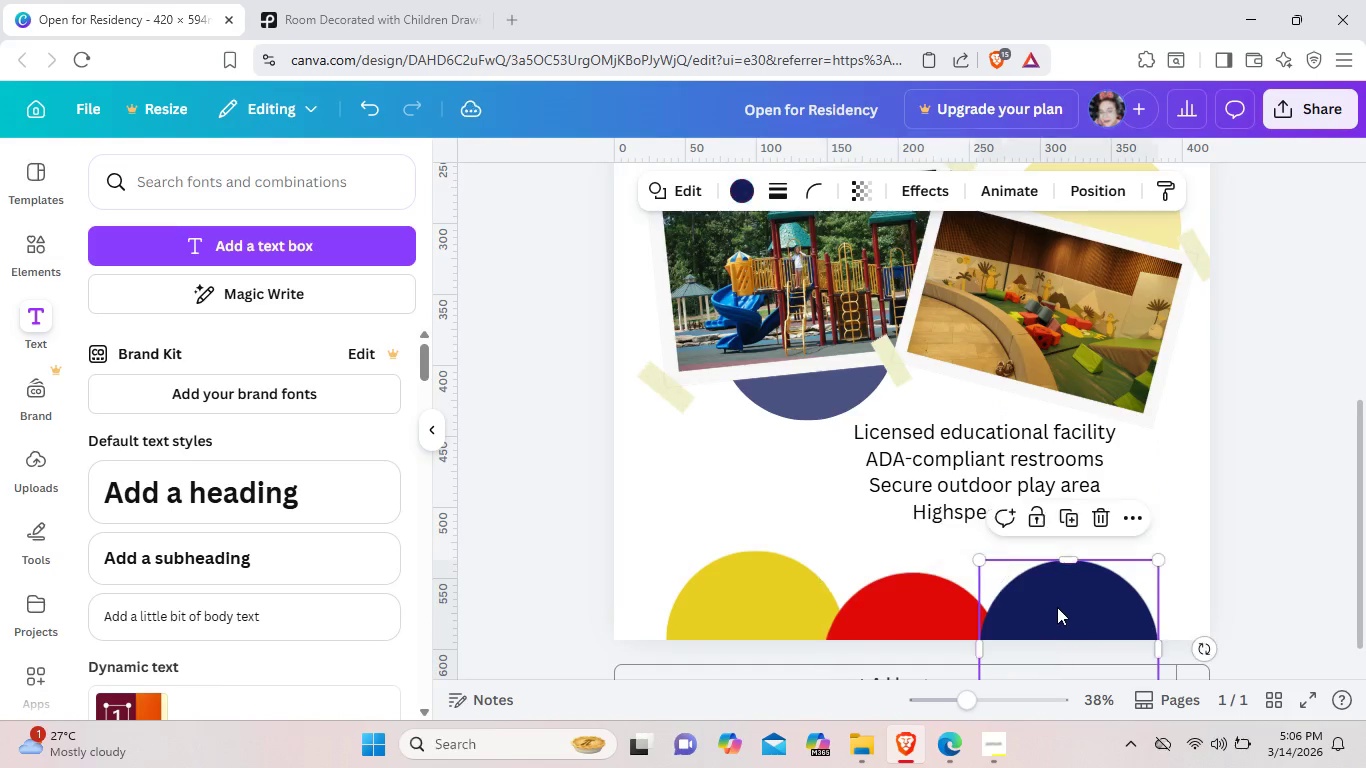 
left_click_drag(start_coordinate=[1056, 604], to_coordinate=[1057, 614])
 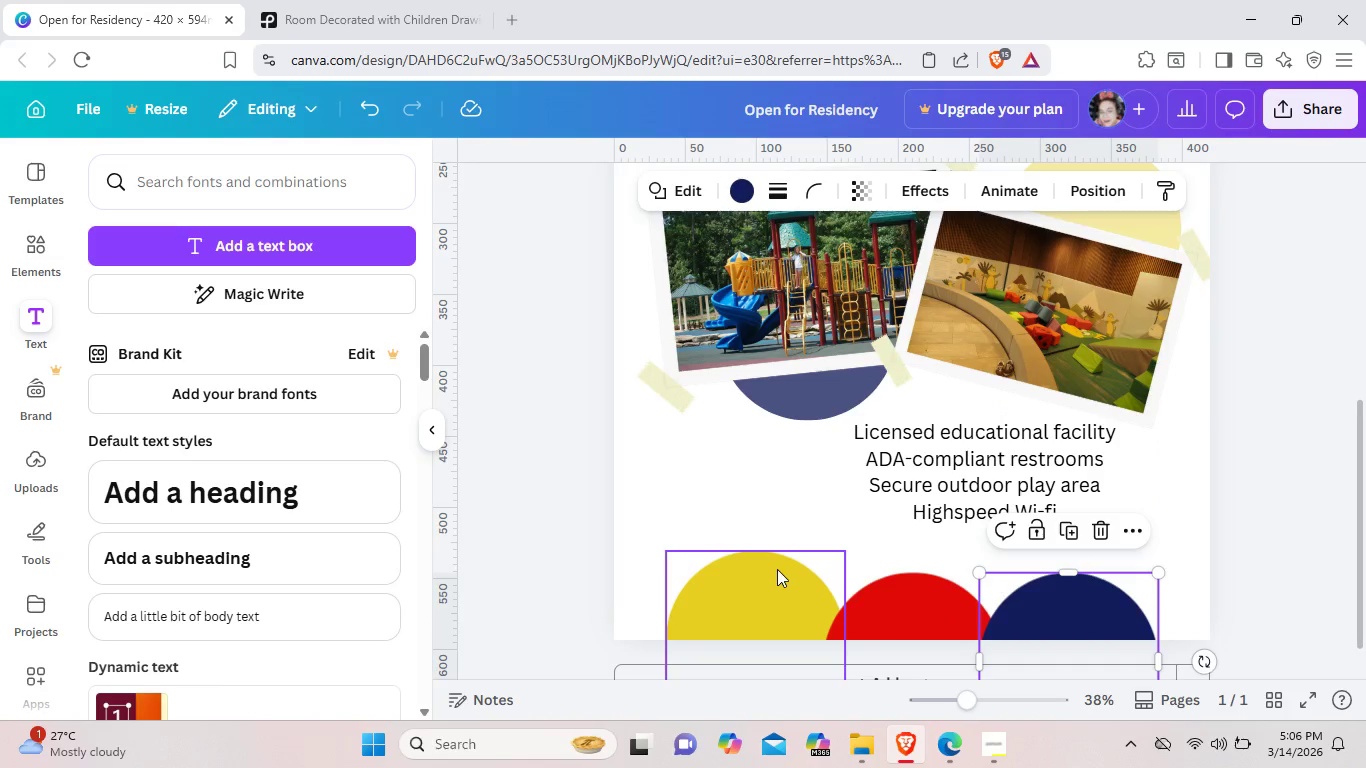 
left_click_drag(start_coordinate=[777, 569], to_coordinate=[778, 590])
 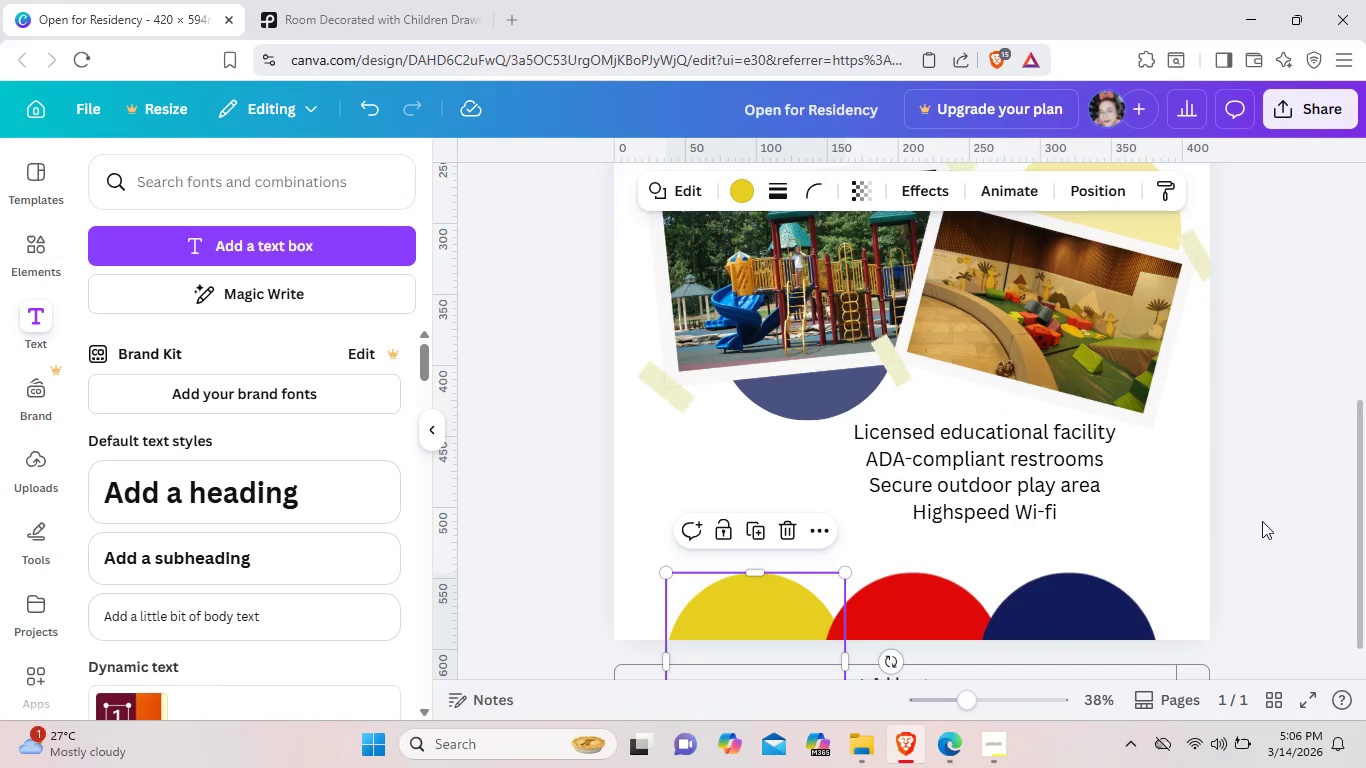 
left_click([1262, 521])
 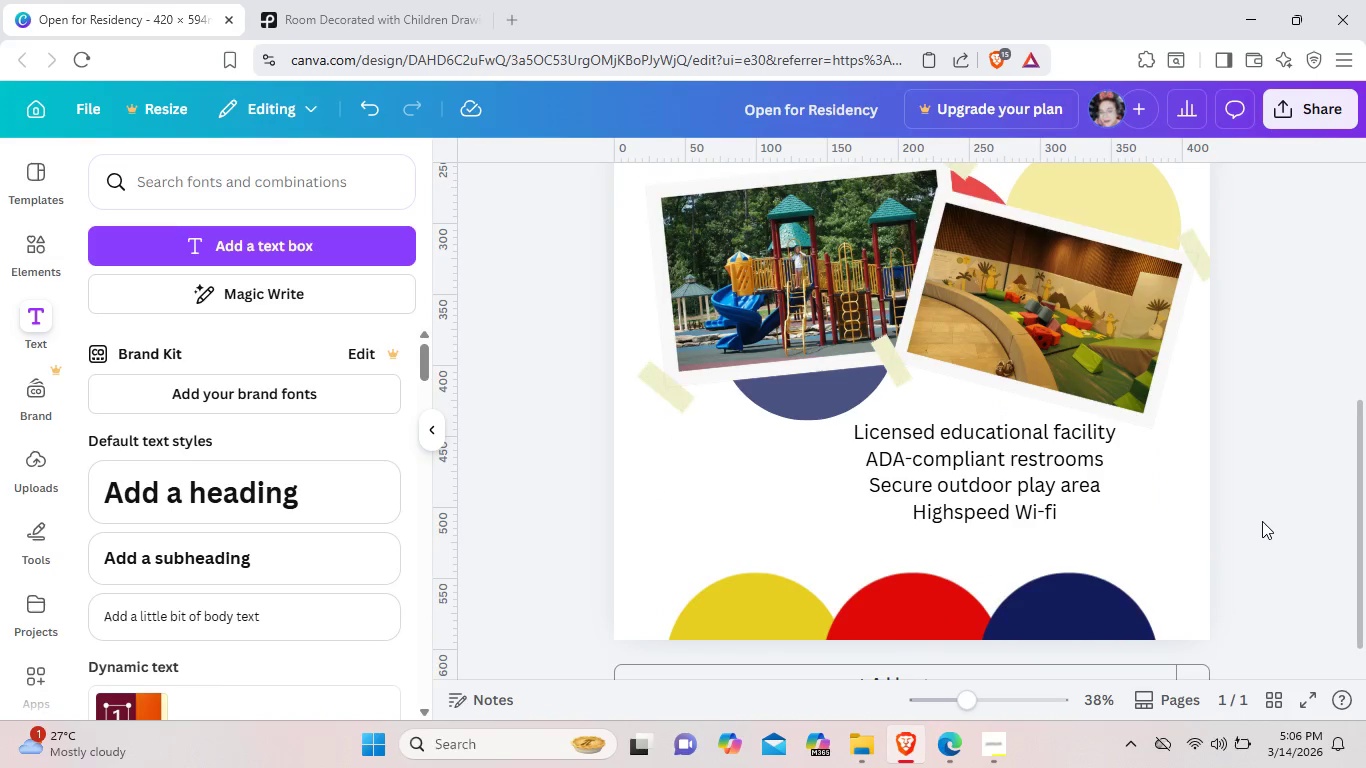 
scroll: coordinate [1259, 521], scroll_direction: up, amount: 3.0
 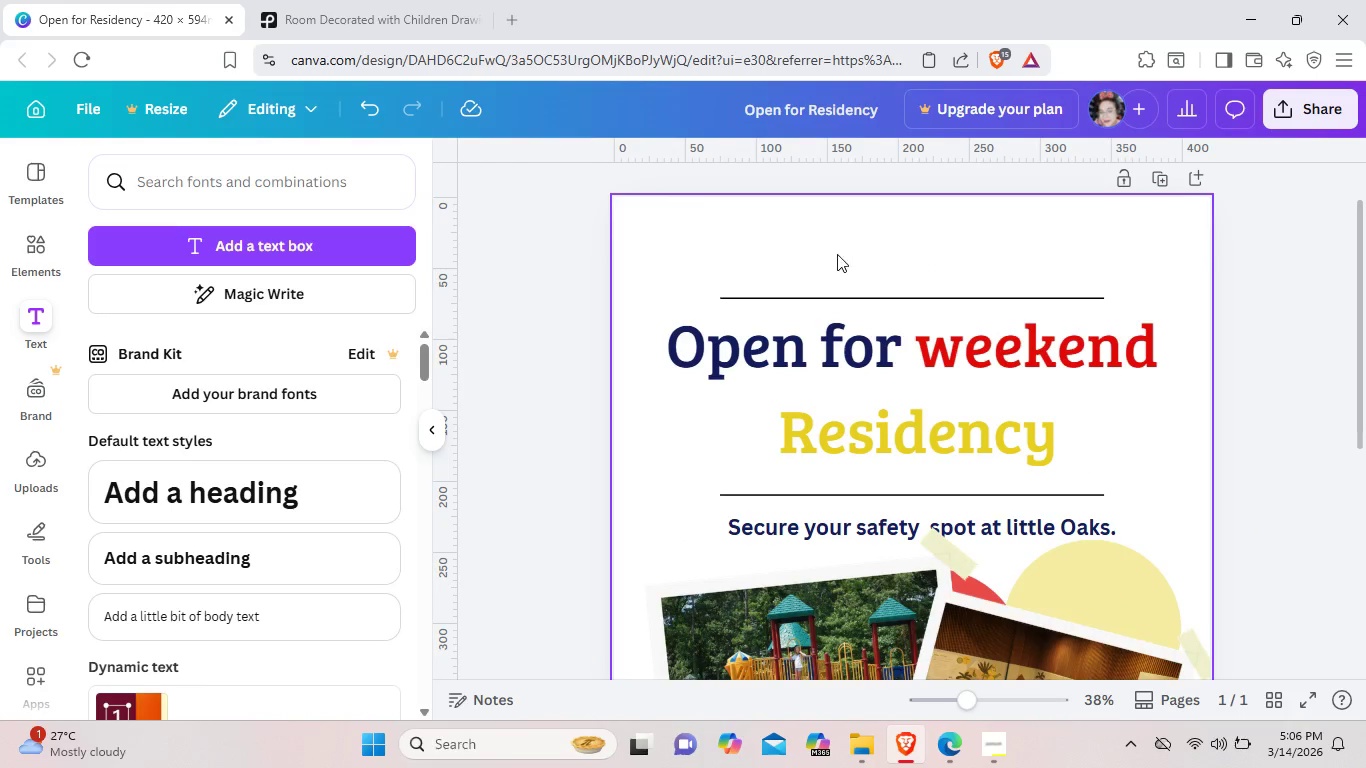 
left_click_drag(start_coordinate=[686, 226], to_coordinate=[1138, 500])
 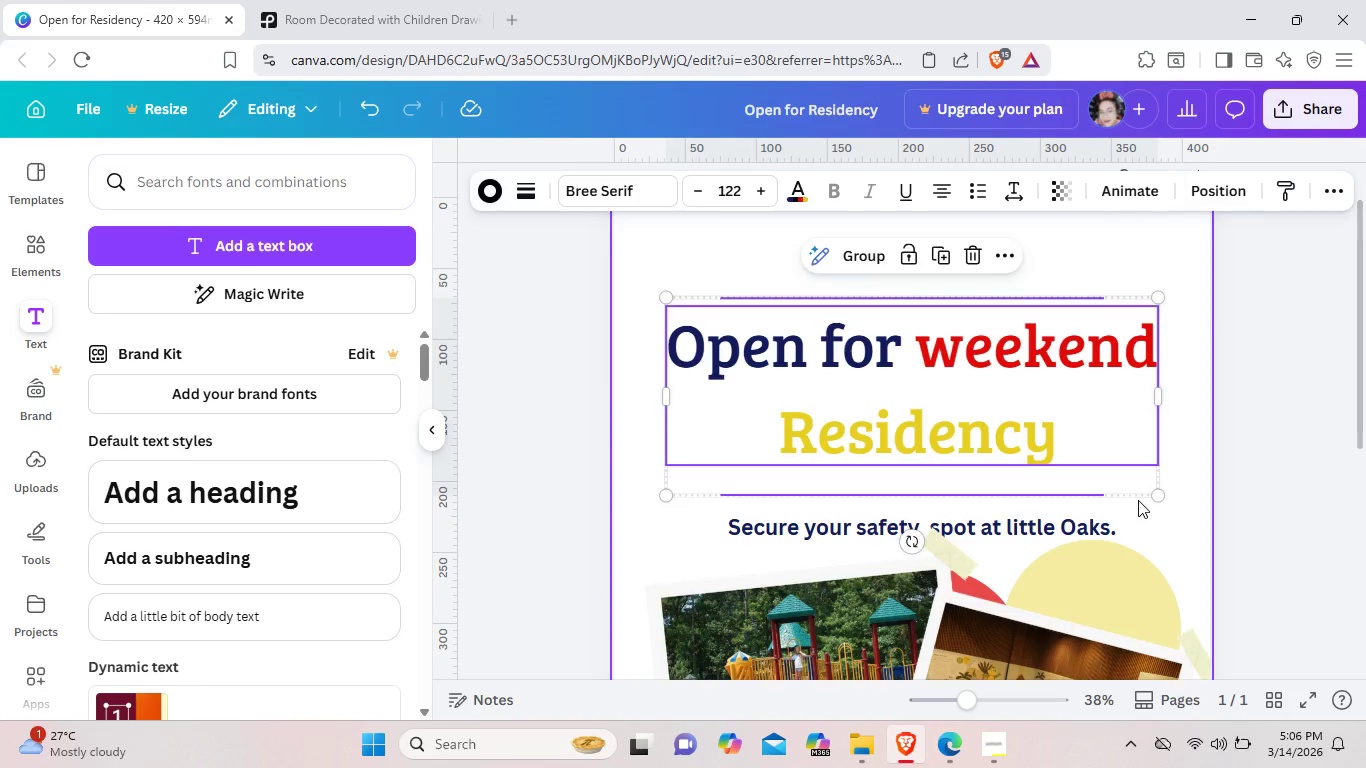 
hold_key(key=ArrowUp, duration=1.5)
 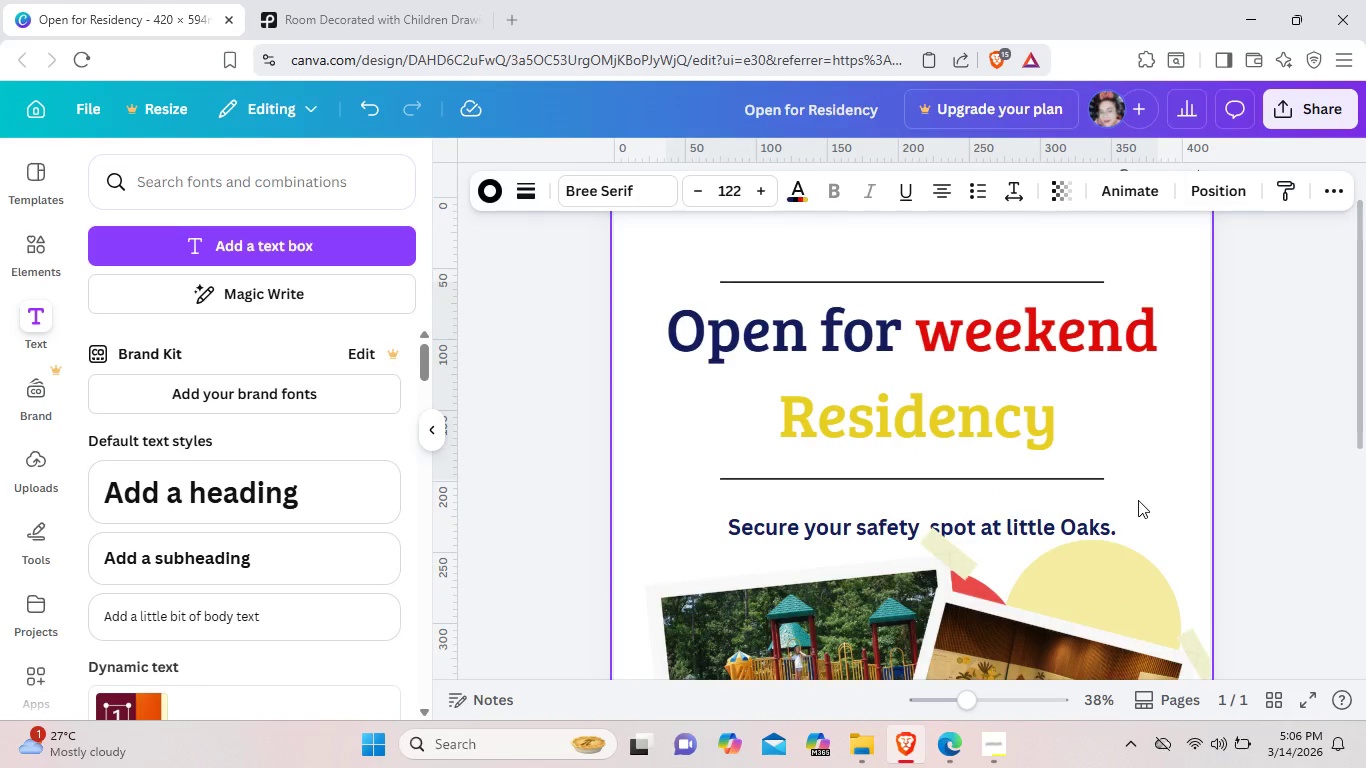 
hold_key(key=ArrowUp, duration=0.67)
 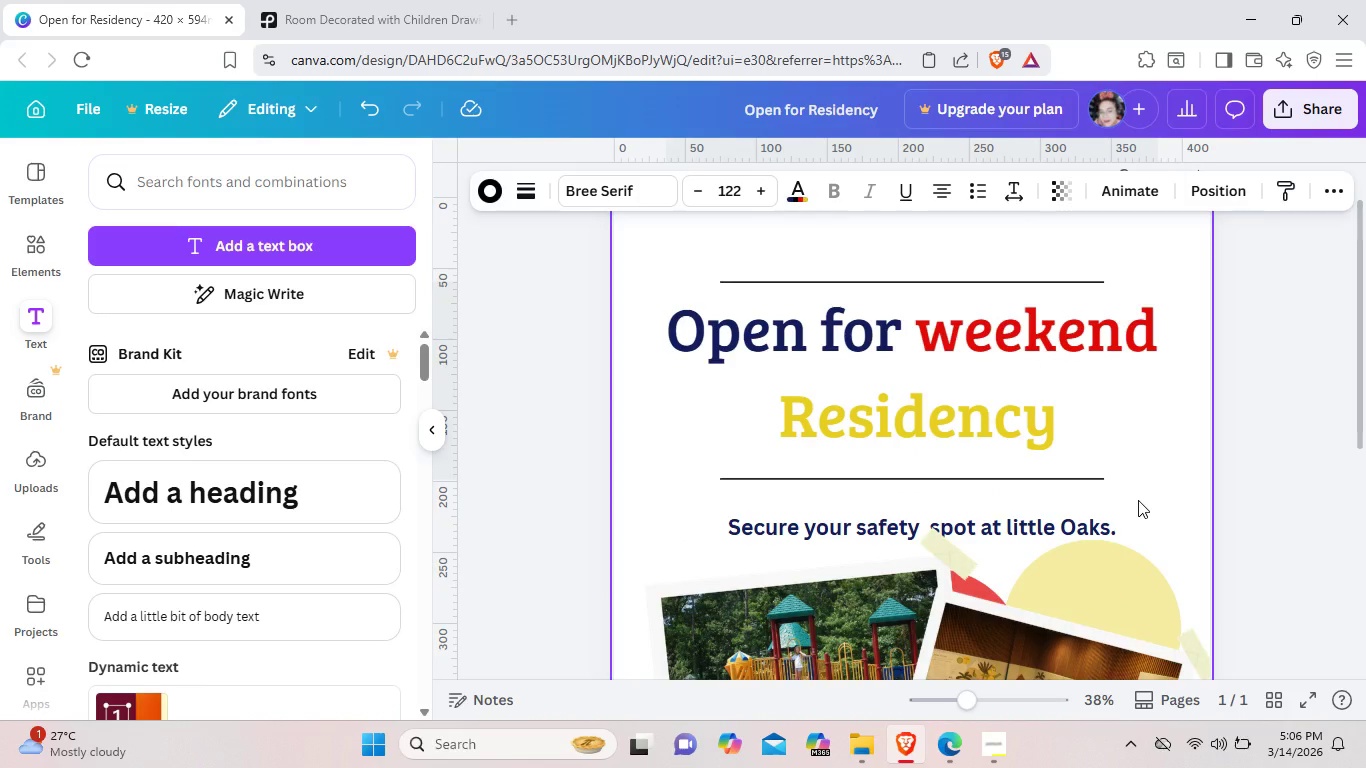 
scroll: coordinate [1138, 500], scroll_direction: up, amount: 2.0
 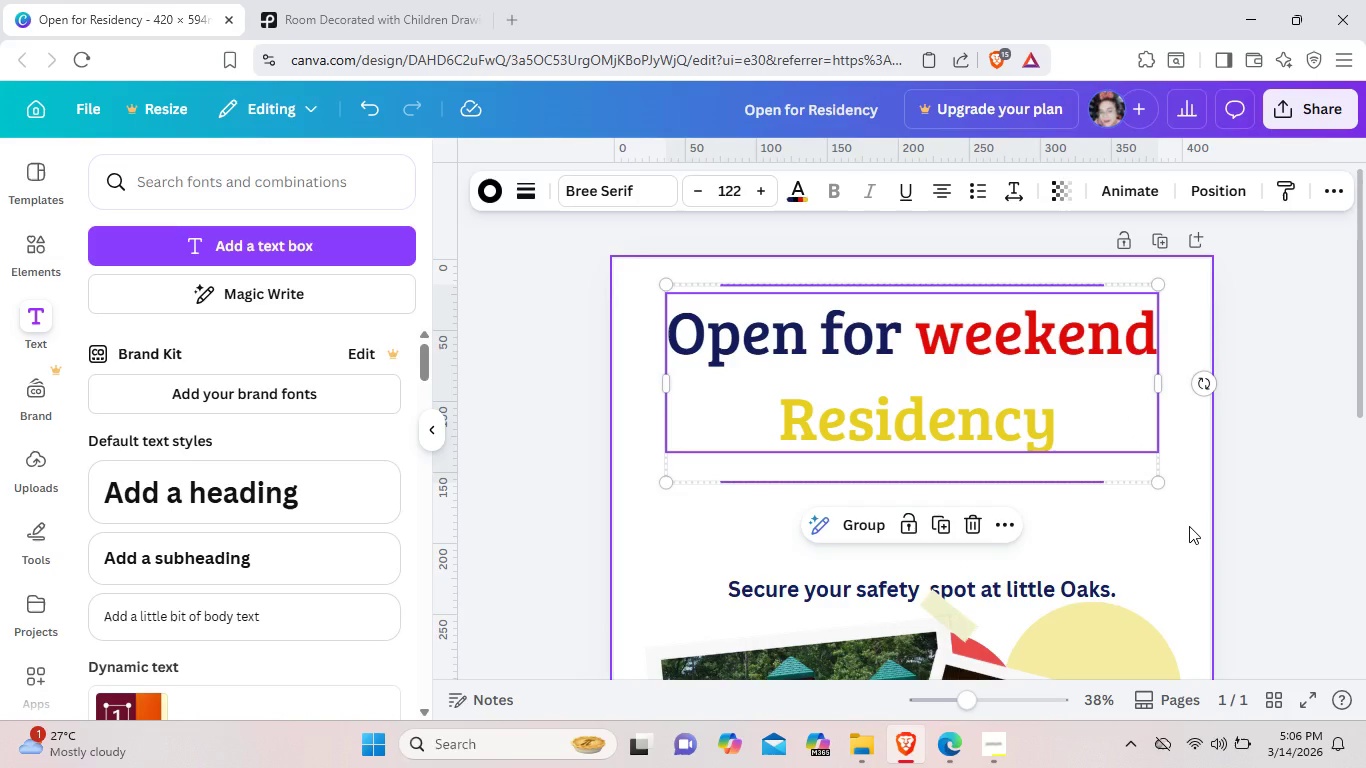 
key(ArrowDown)
 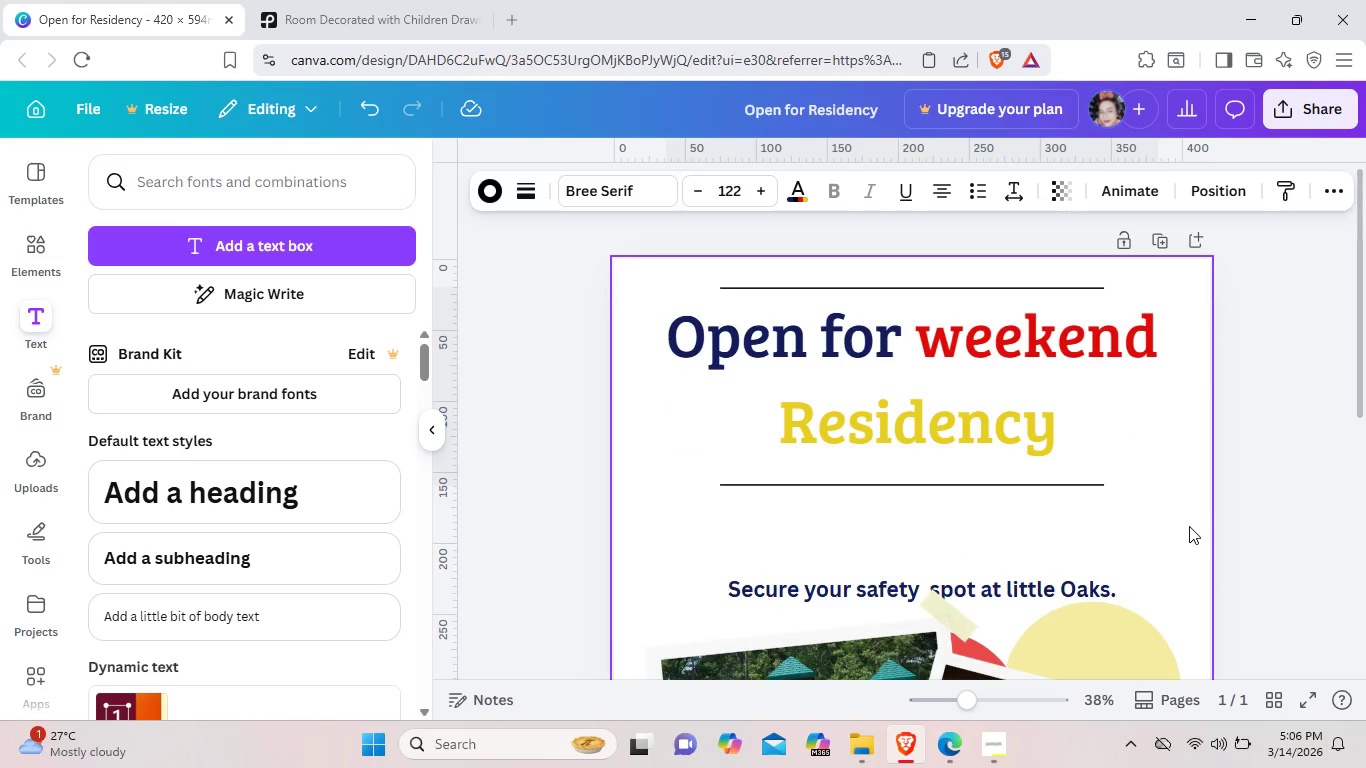 
key(ArrowDown)
 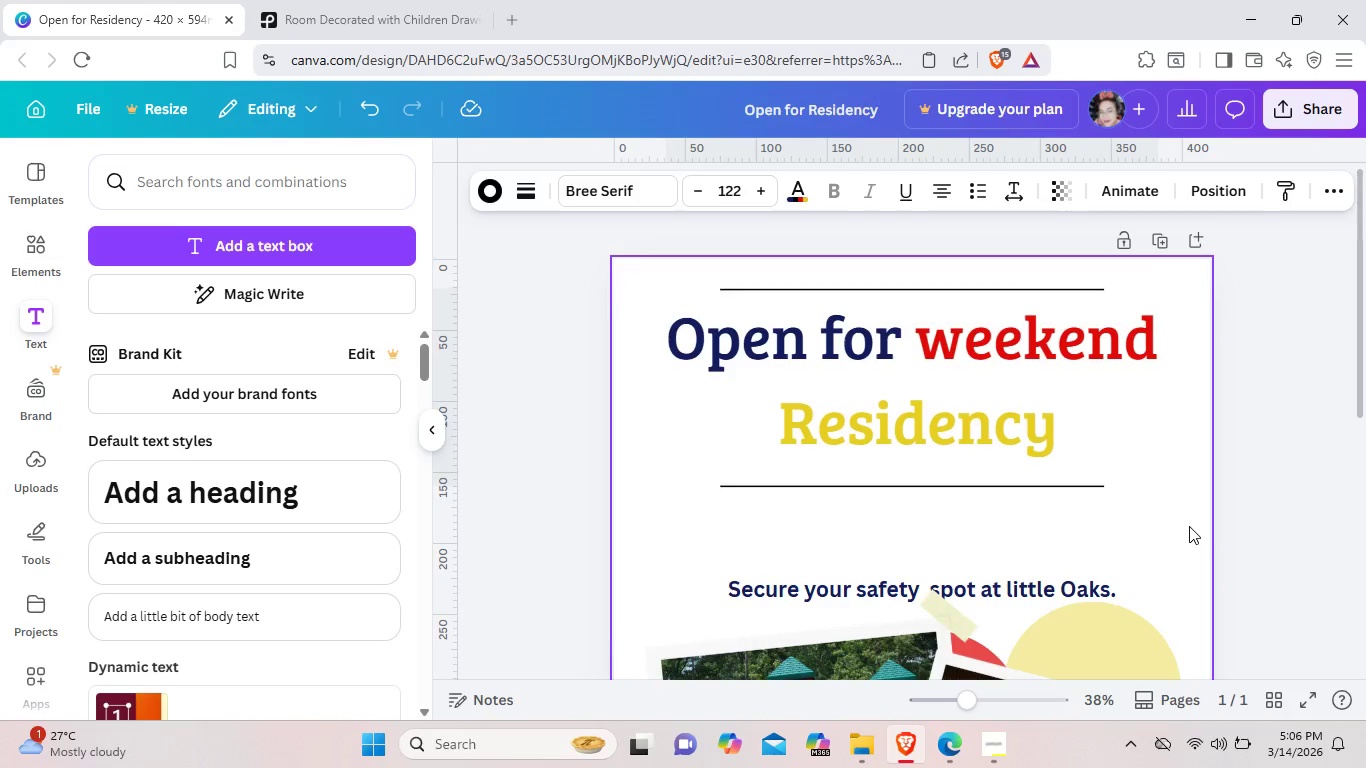 
key(ArrowDown)
 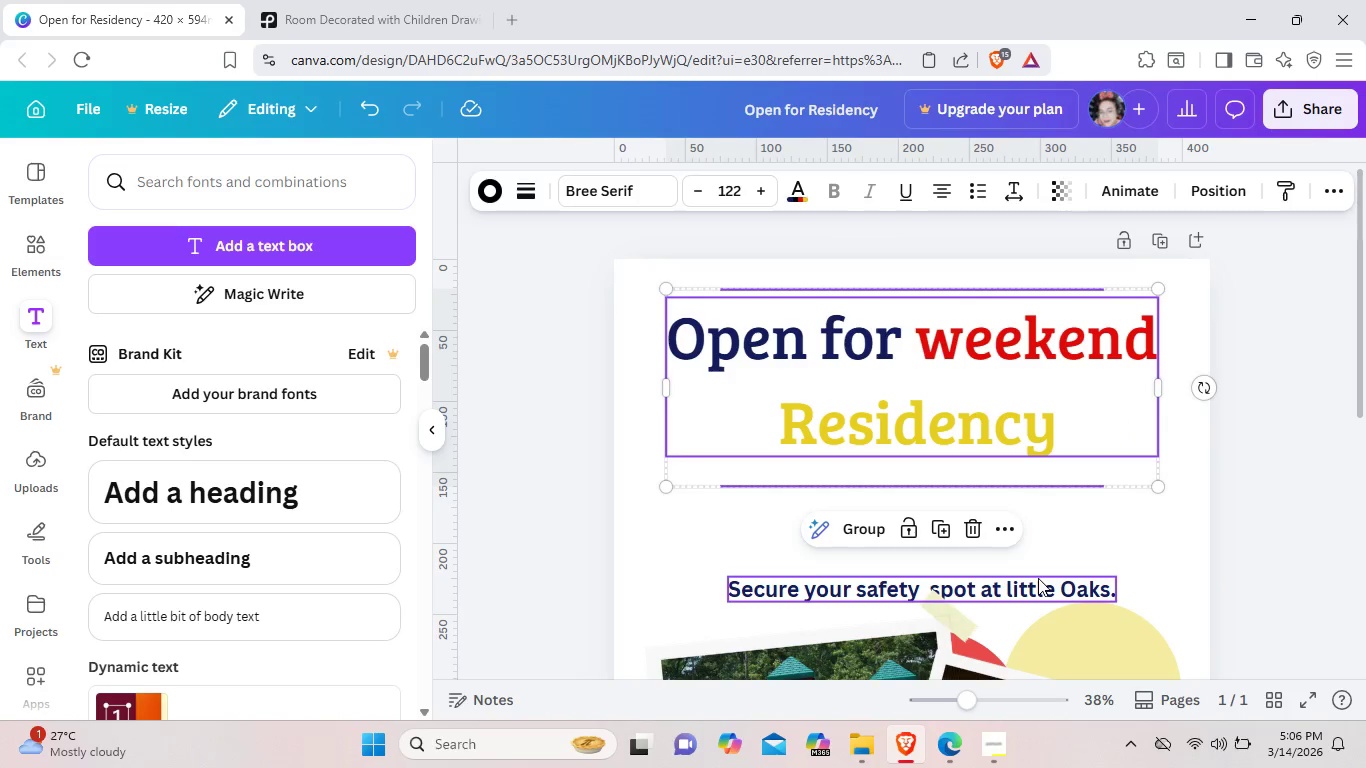 
left_click_drag(start_coordinate=[1038, 578], to_coordinate=[1038, 506])
 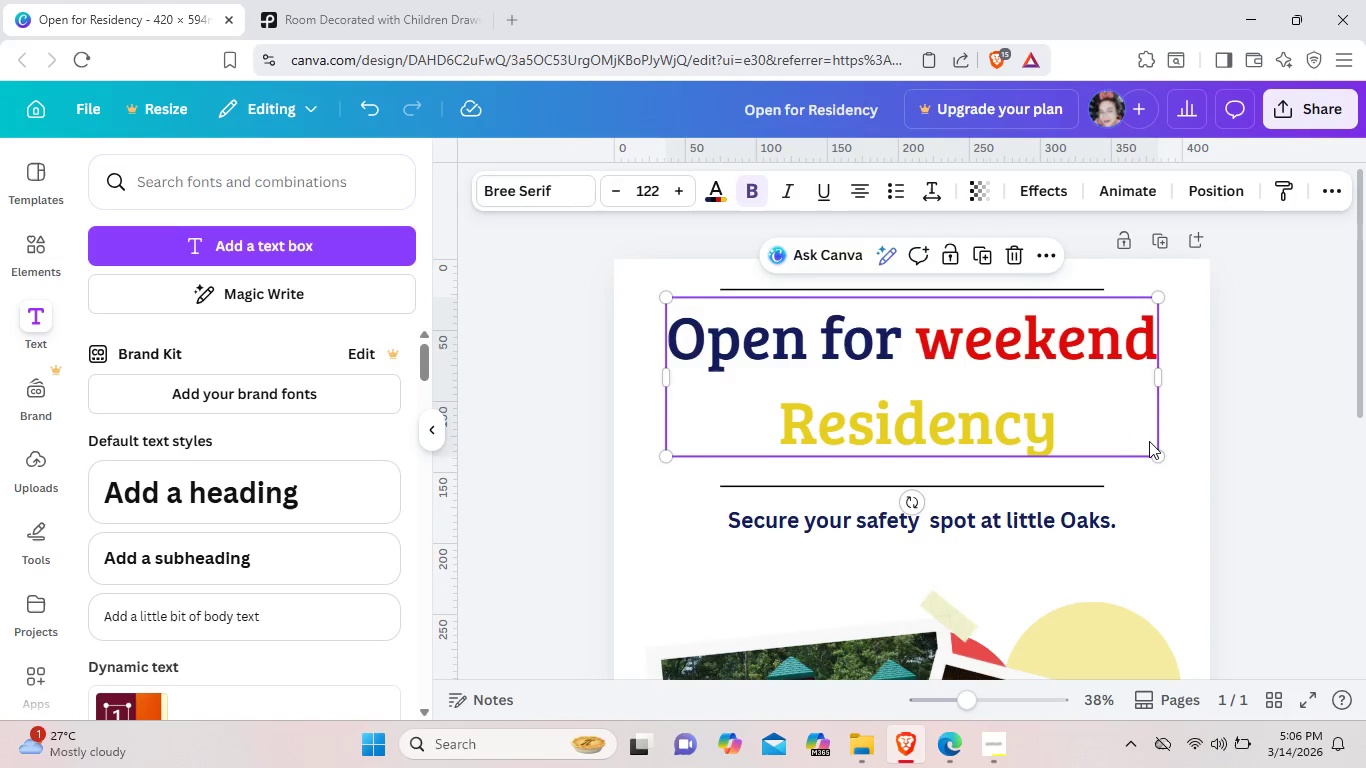 
left_click([1149, 441])
 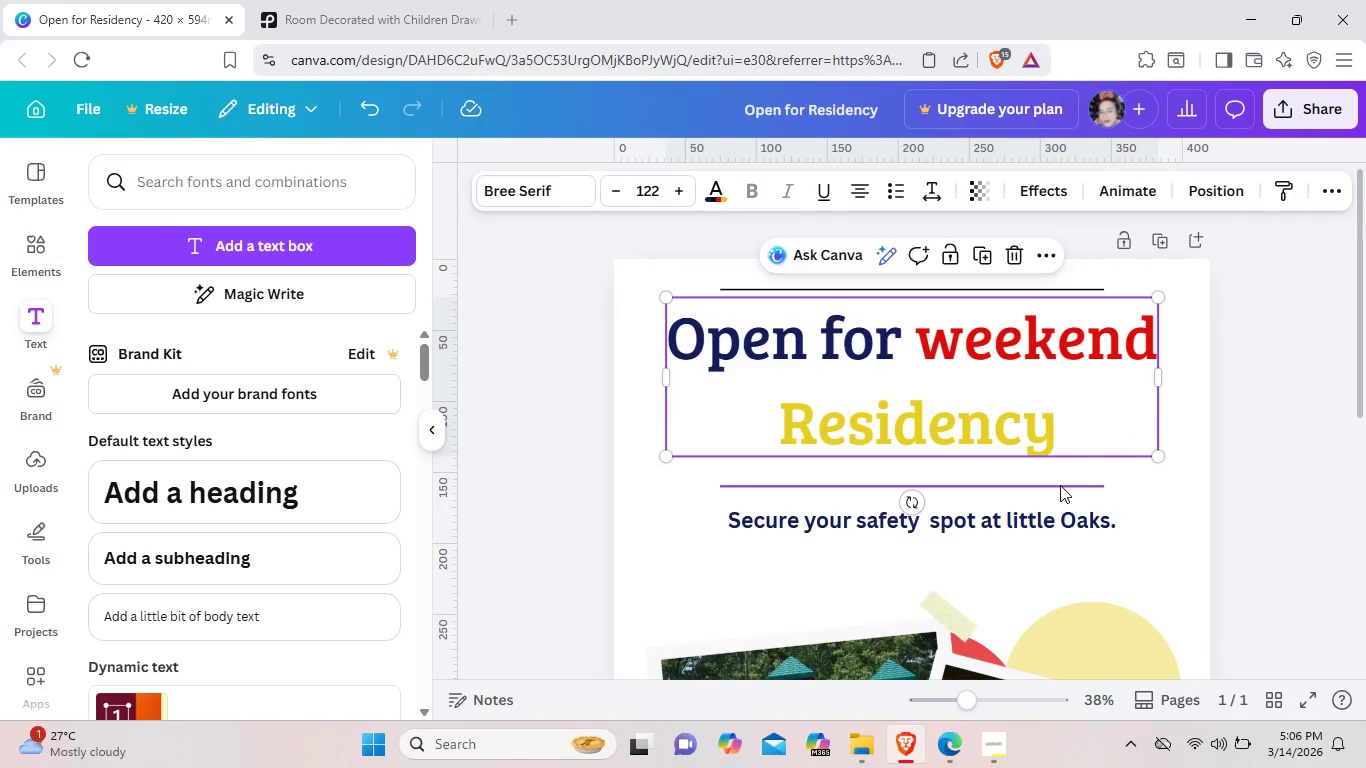 
left_click([1060, 485])
 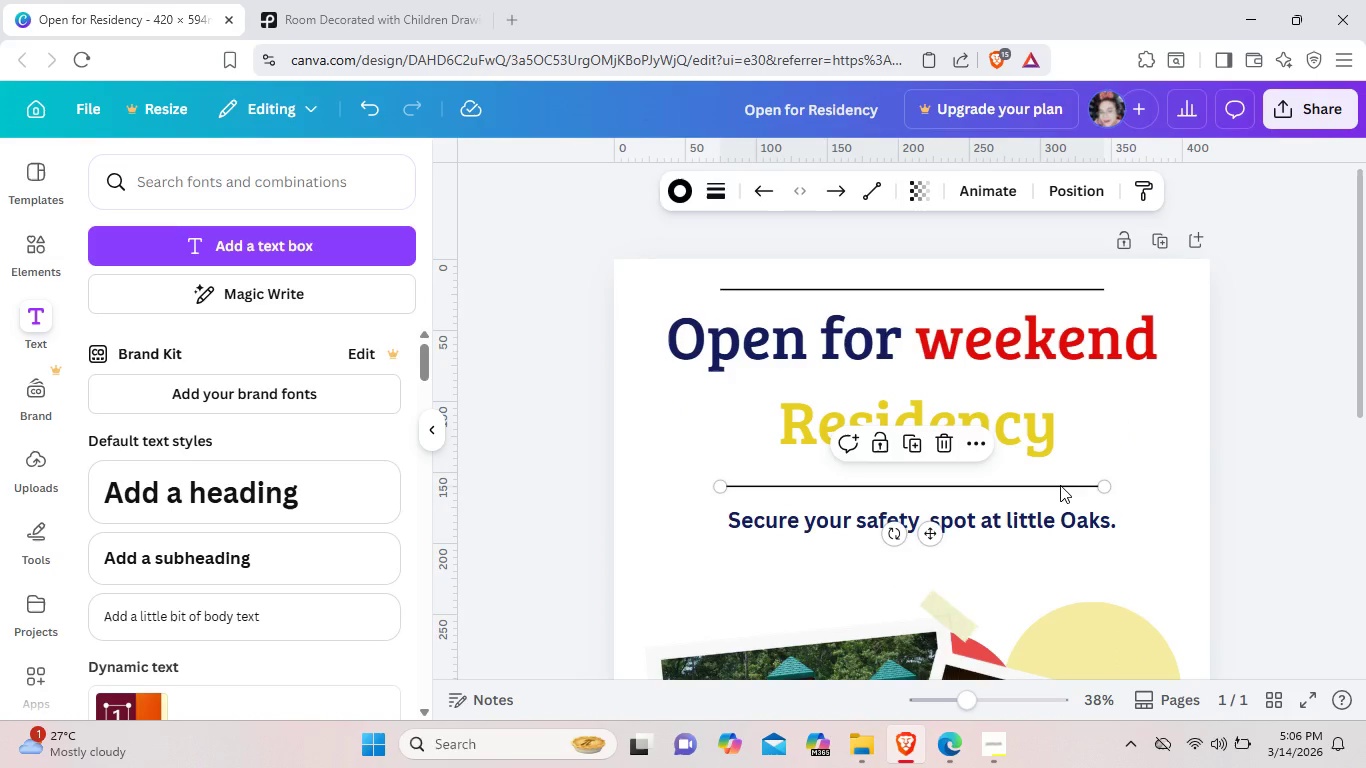 
left_click_drag(start_coordinate=[1060, 485], to_coordinate=[1057, 472])
 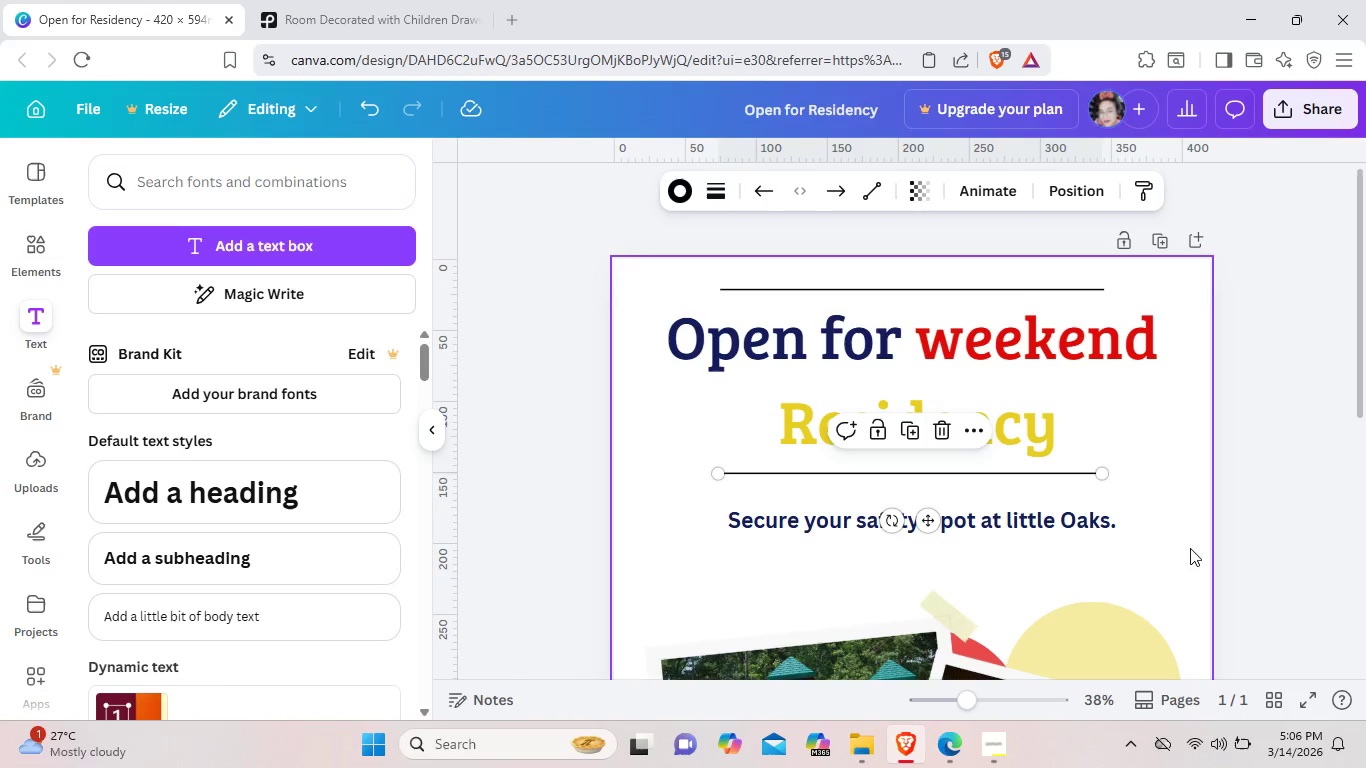 
left_click([1190, 548])
 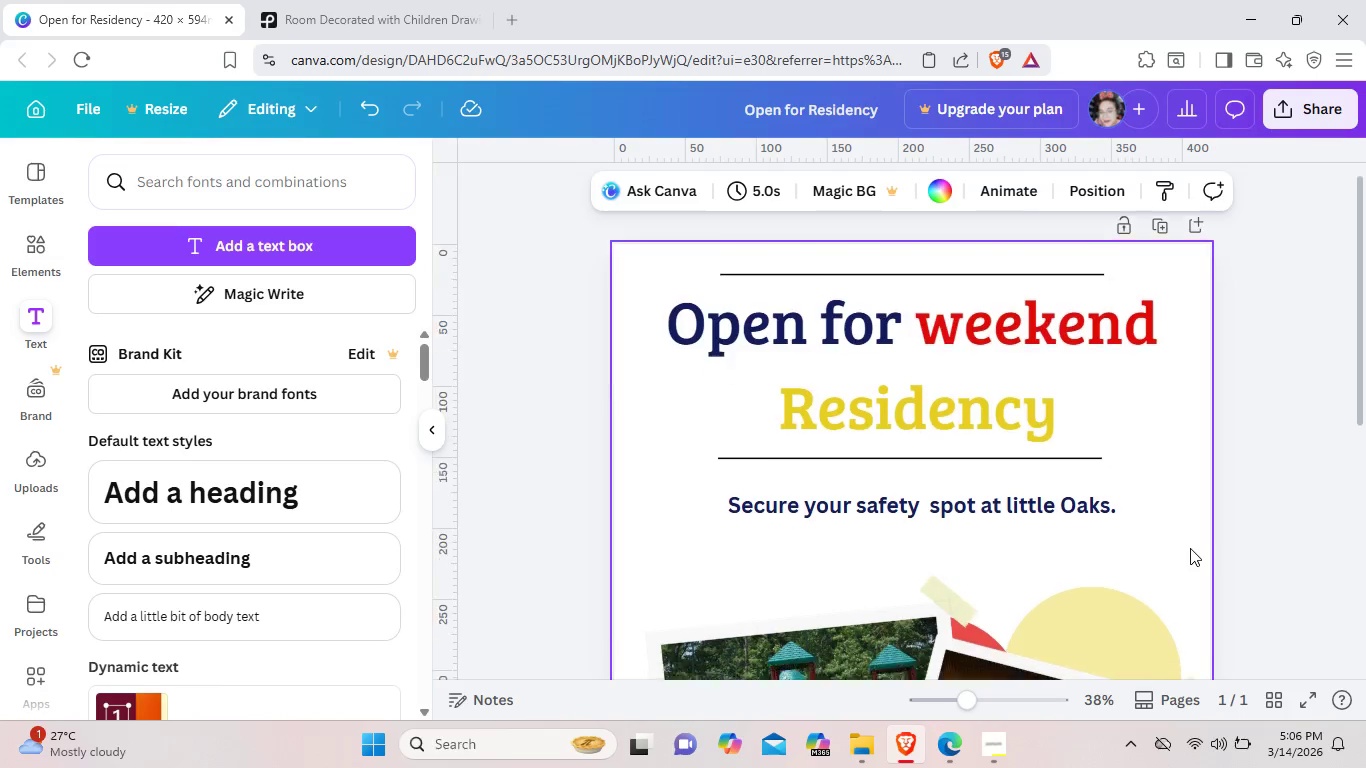 
scroll: coordinate [1203, 678], scroll_direction: down, amount: 3.0
 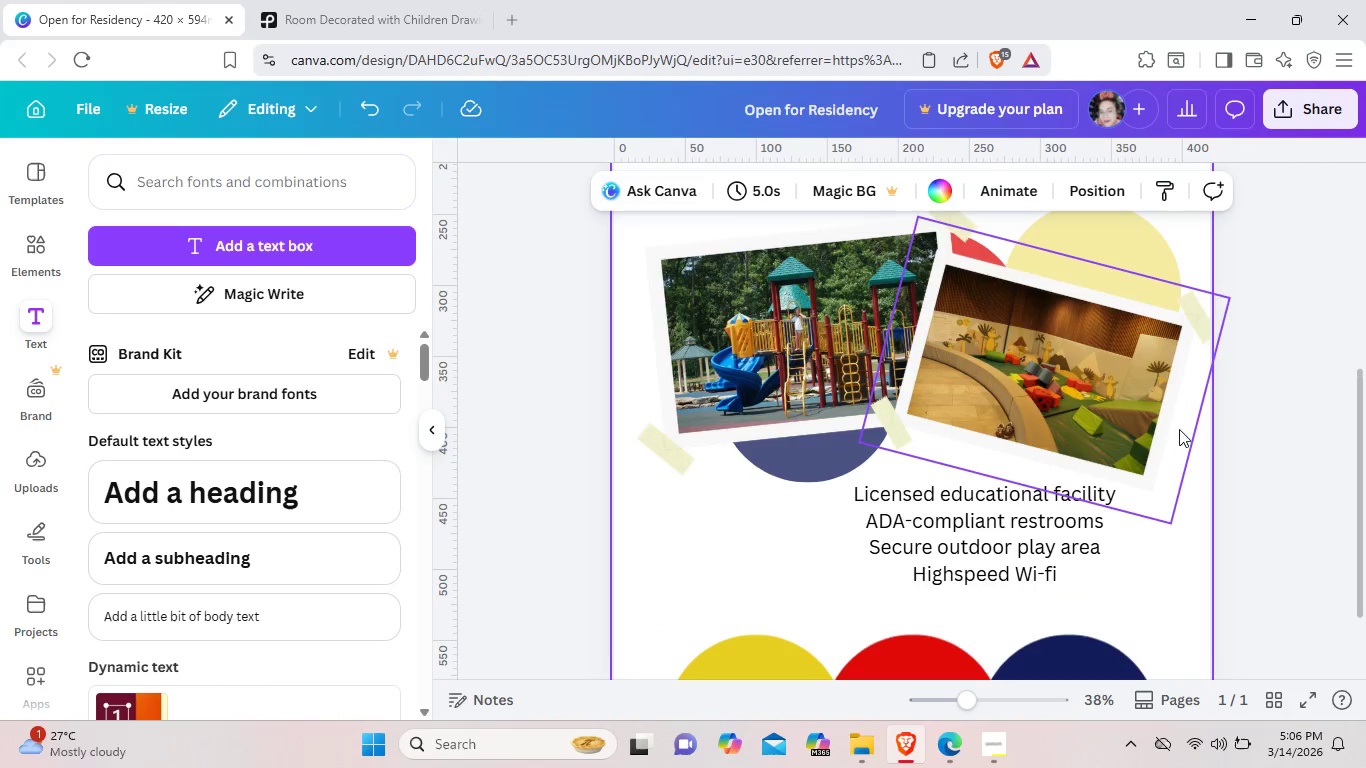 
left_click_drag(start_coordinate=[1179, 429], to_coordinate=[1076, 374])
 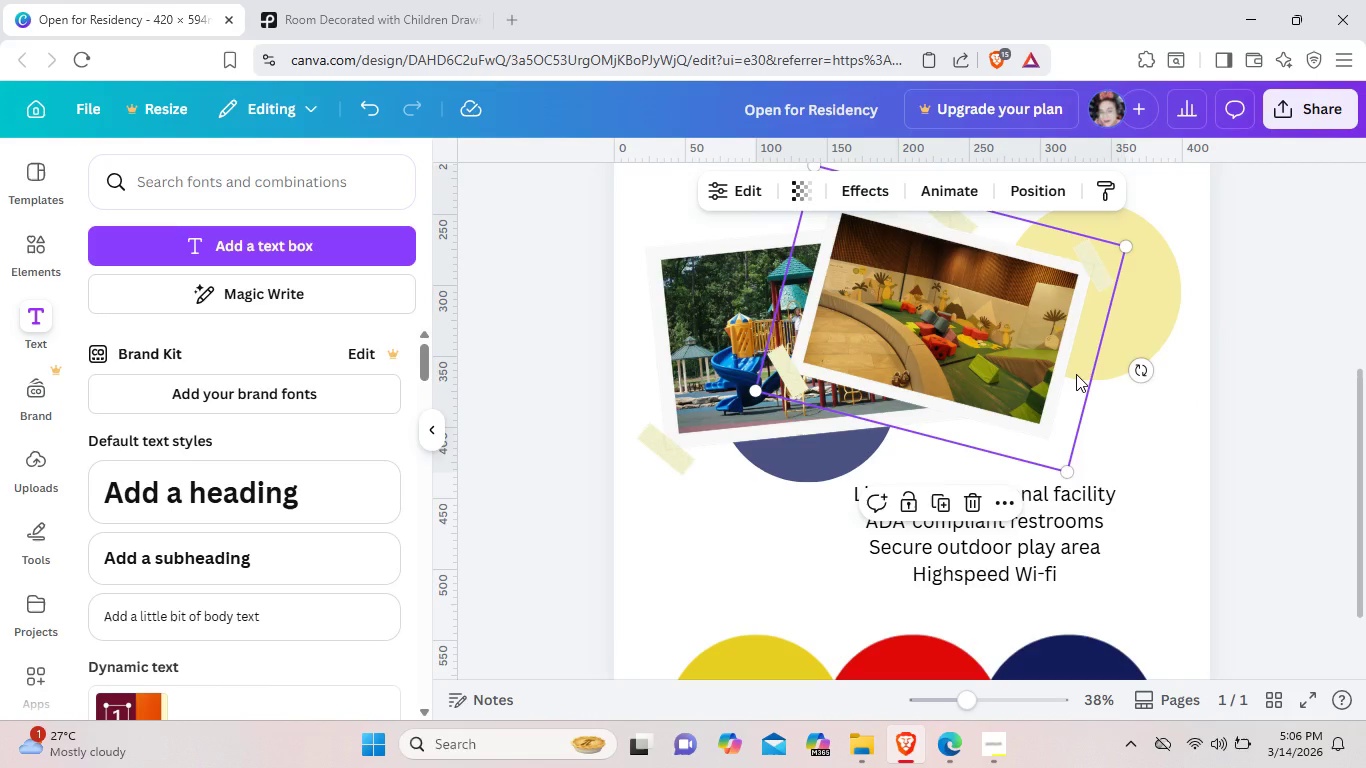 
key(Control+Z)
 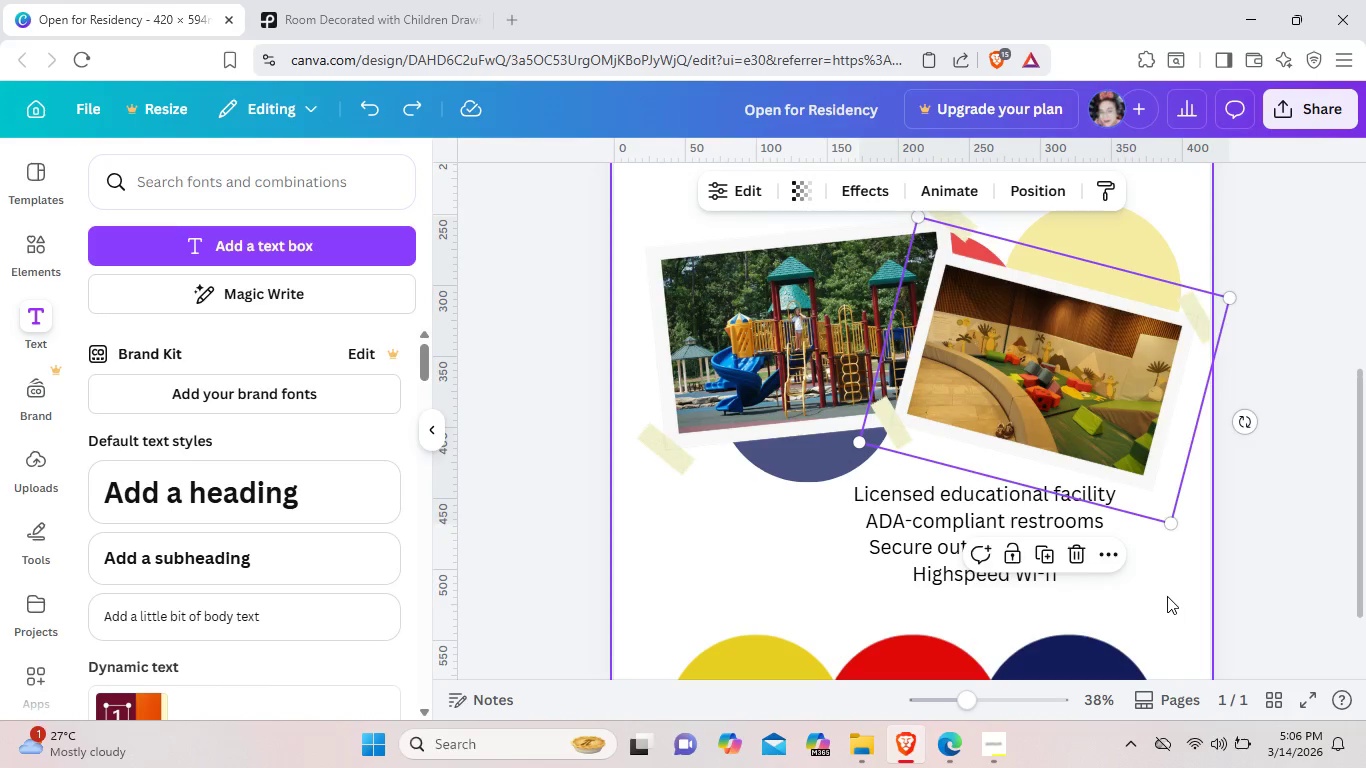 
left_click([1167, 596])
 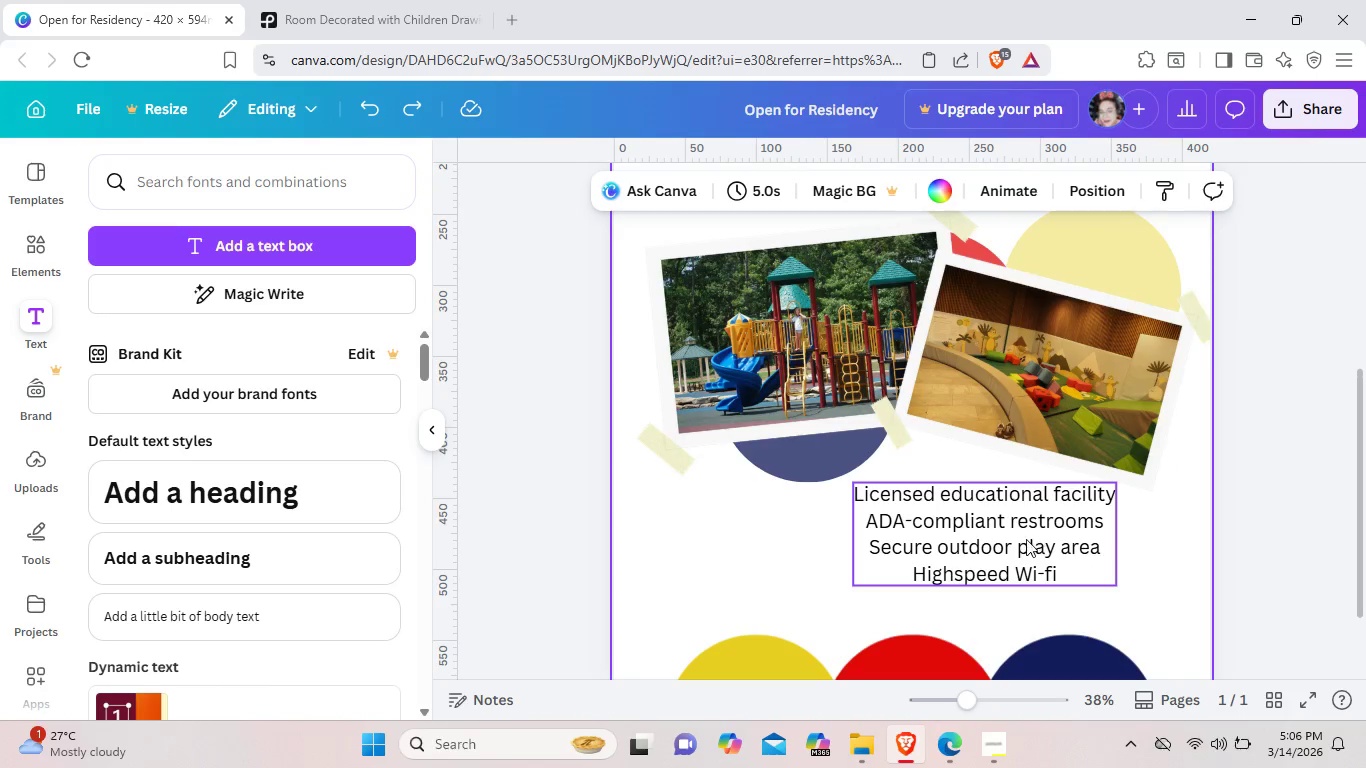 
left_click_drag(start_coordinate=[1035, 537], to_coordinate=[865, 615])
 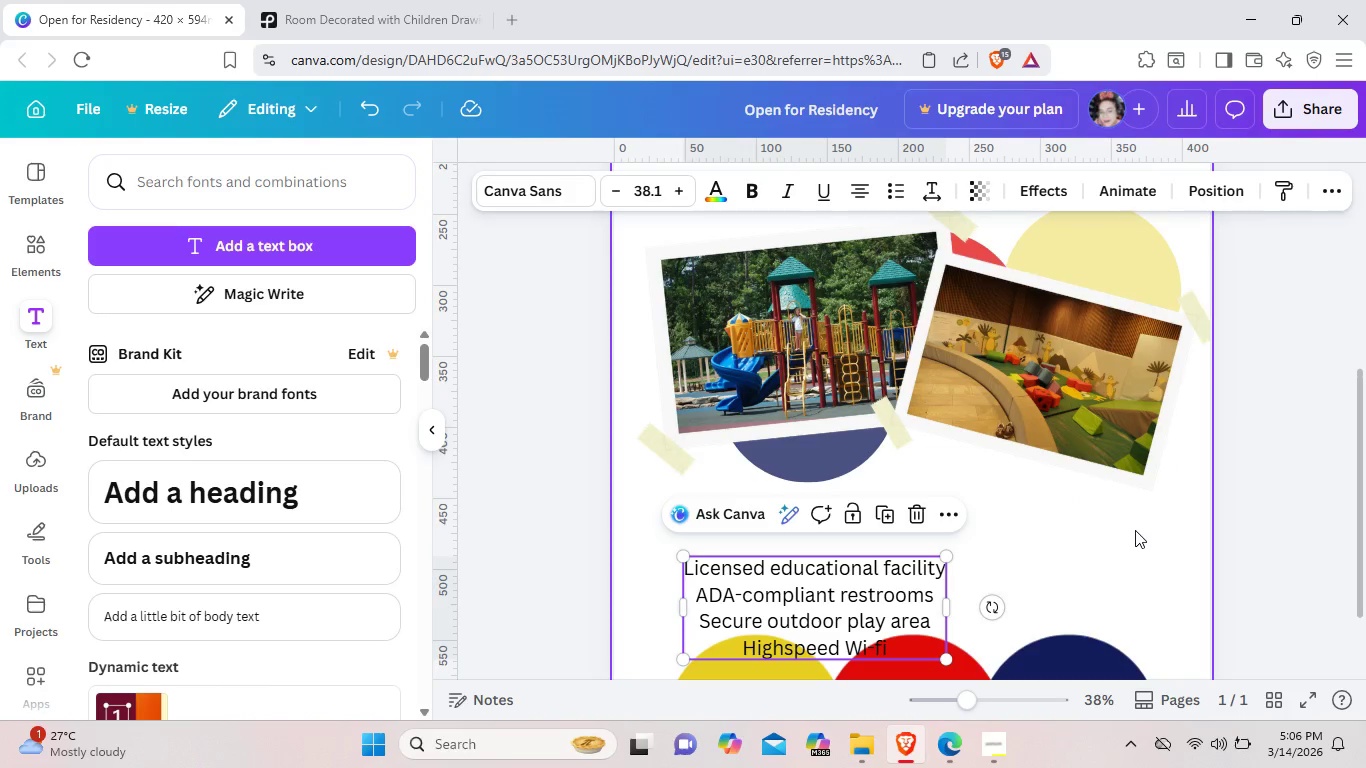 
left_click_drag(start_coordinate=[1135, 530], to_coordinate=[744, 314])
 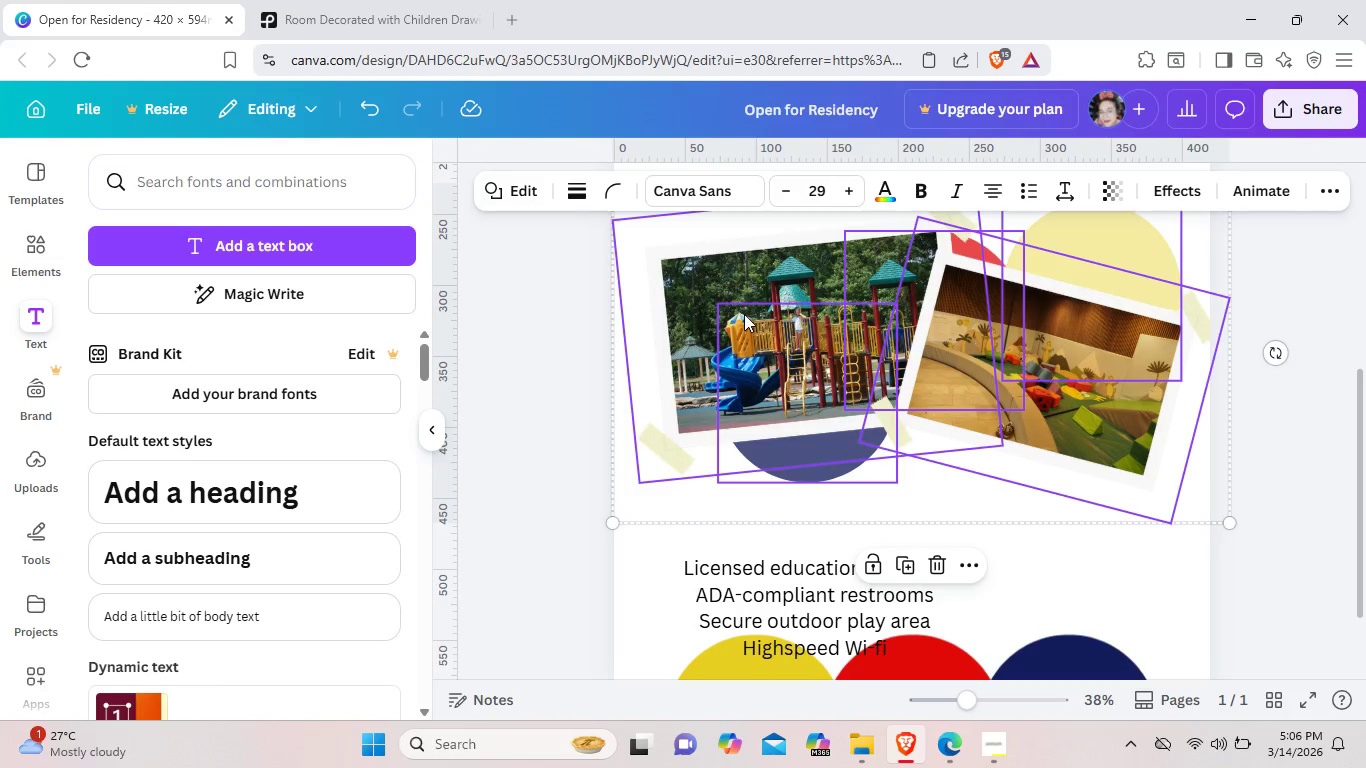 
scroll: coordinate [744, 314], scroll_direction: up, amount: 1.0
 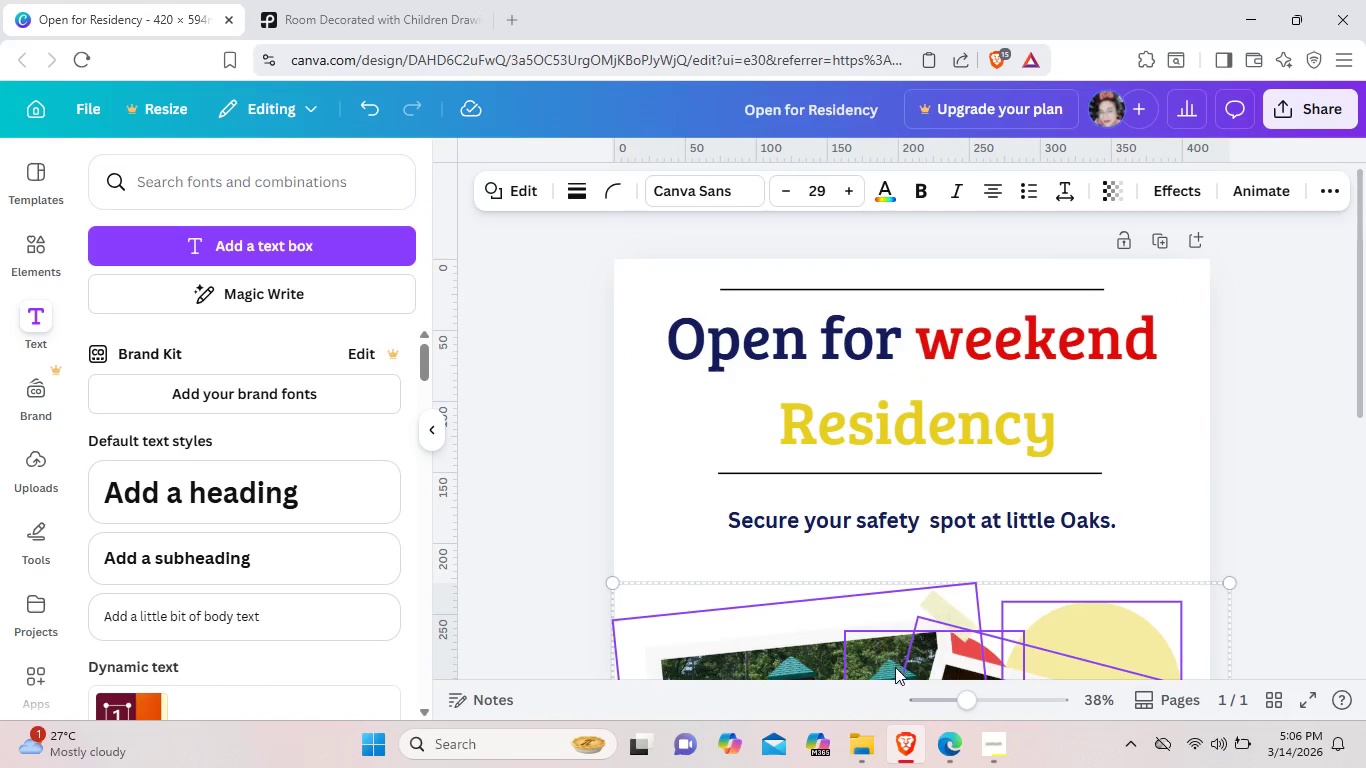 
left_click_drag(start_coordinate=[899, 656], to_coordinate=[901, 623])
 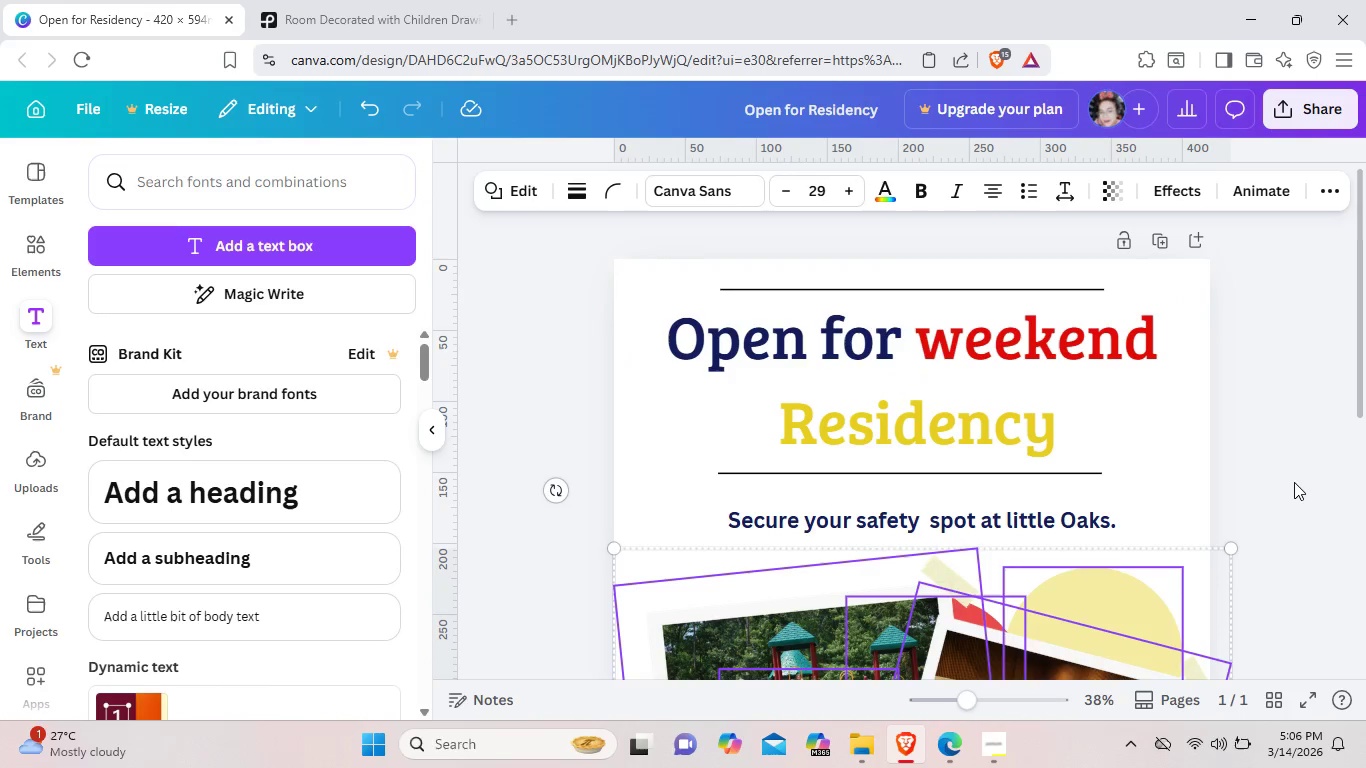 
left_click([1296, 482])
 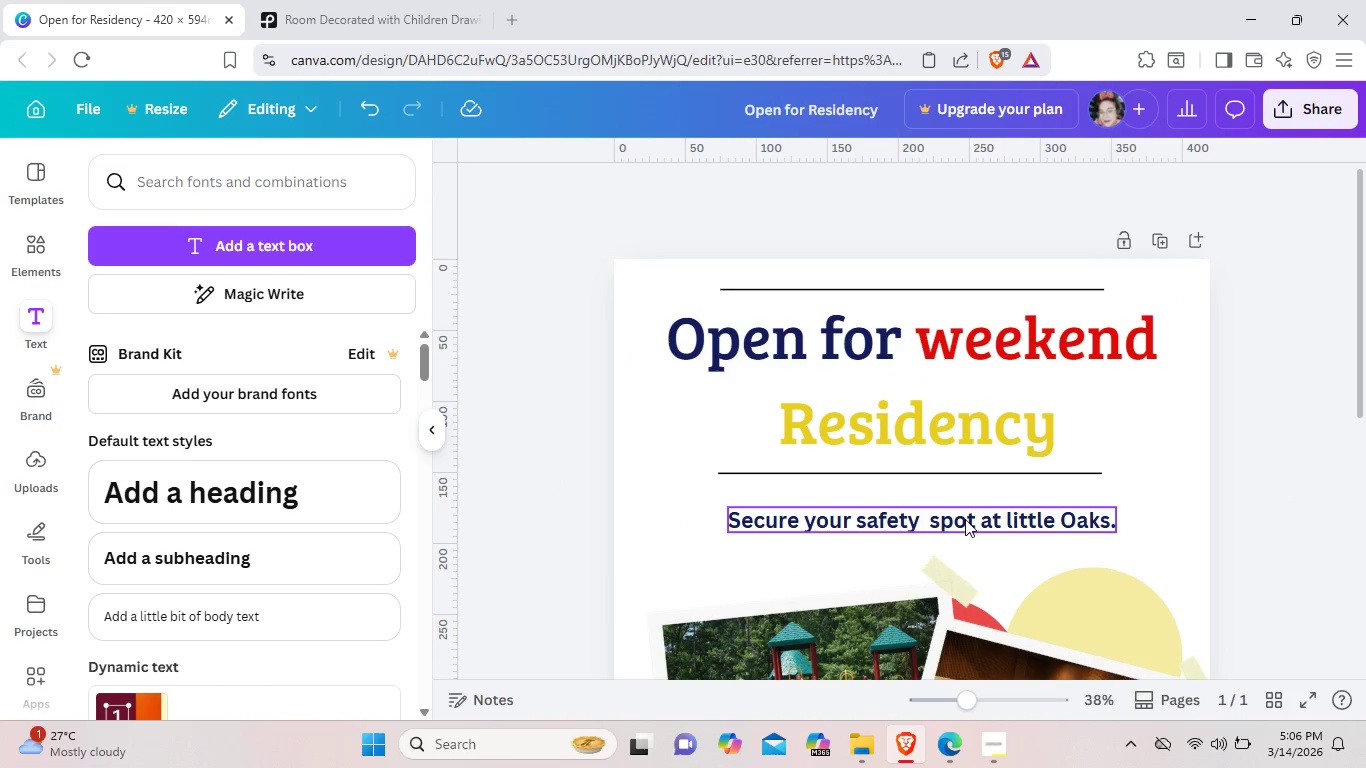 
left_click_drag(start_coordinate=[965, 519], to_coordinate=[964, 512])
 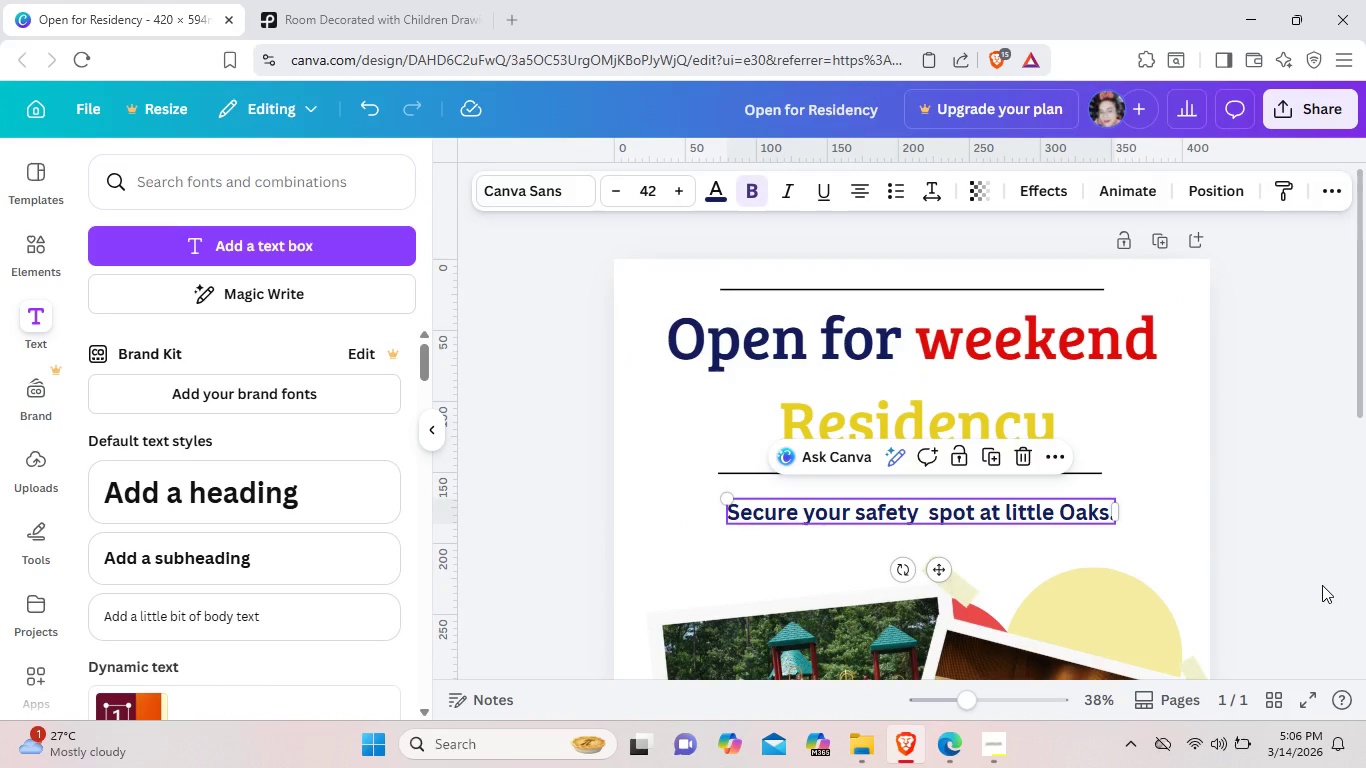 
left_click([1315, 569])
 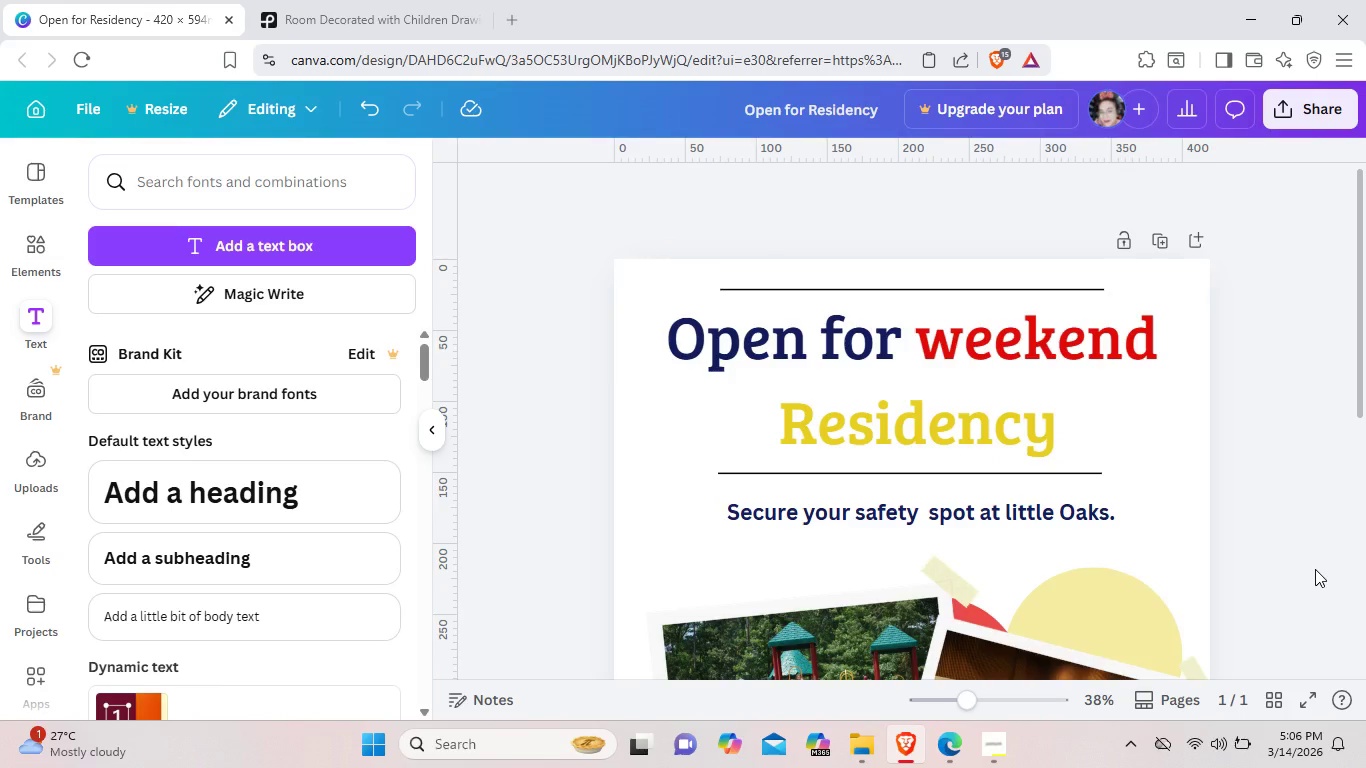 
scroll: coordinate [1315, 569], scroll_direction: down, amount: 5.0
 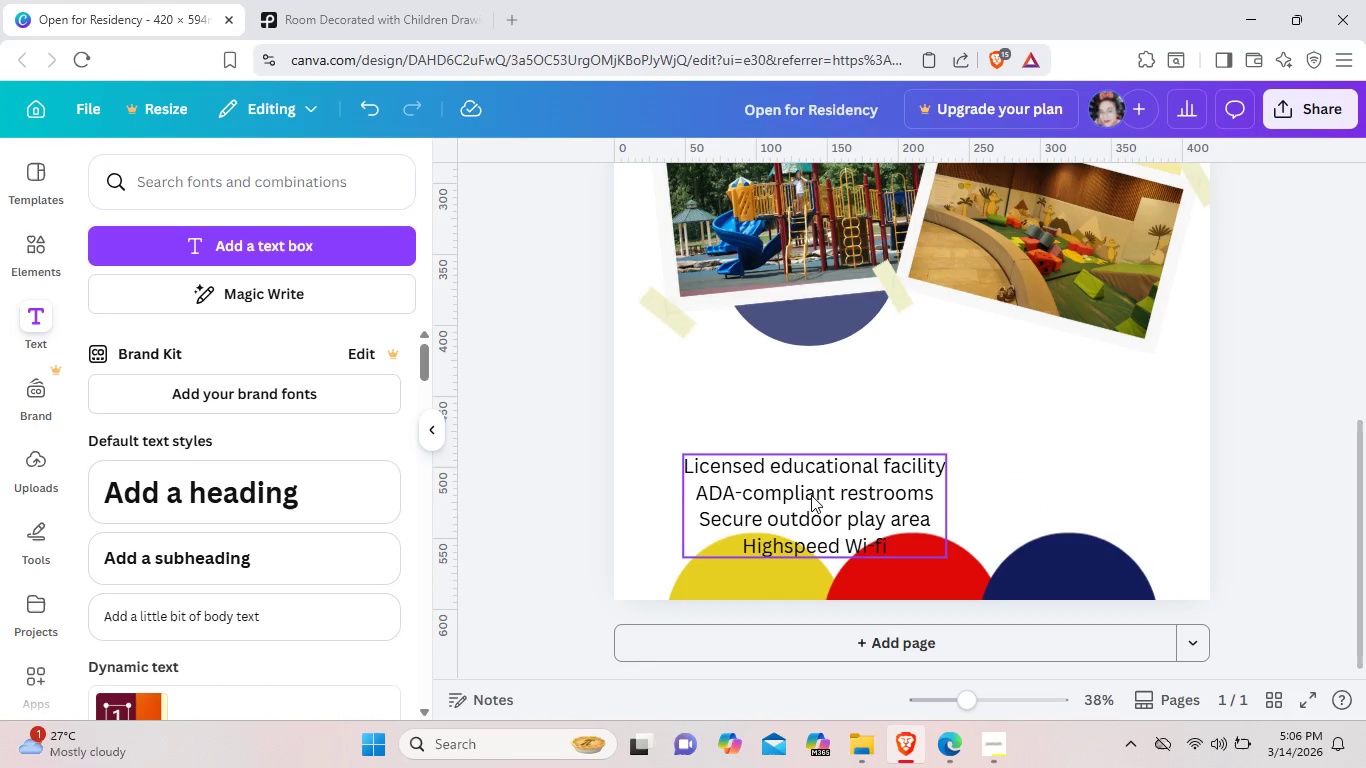 
left_click_drag(start_coordinate=[811, 495], to_coordinate=[969, 386])
 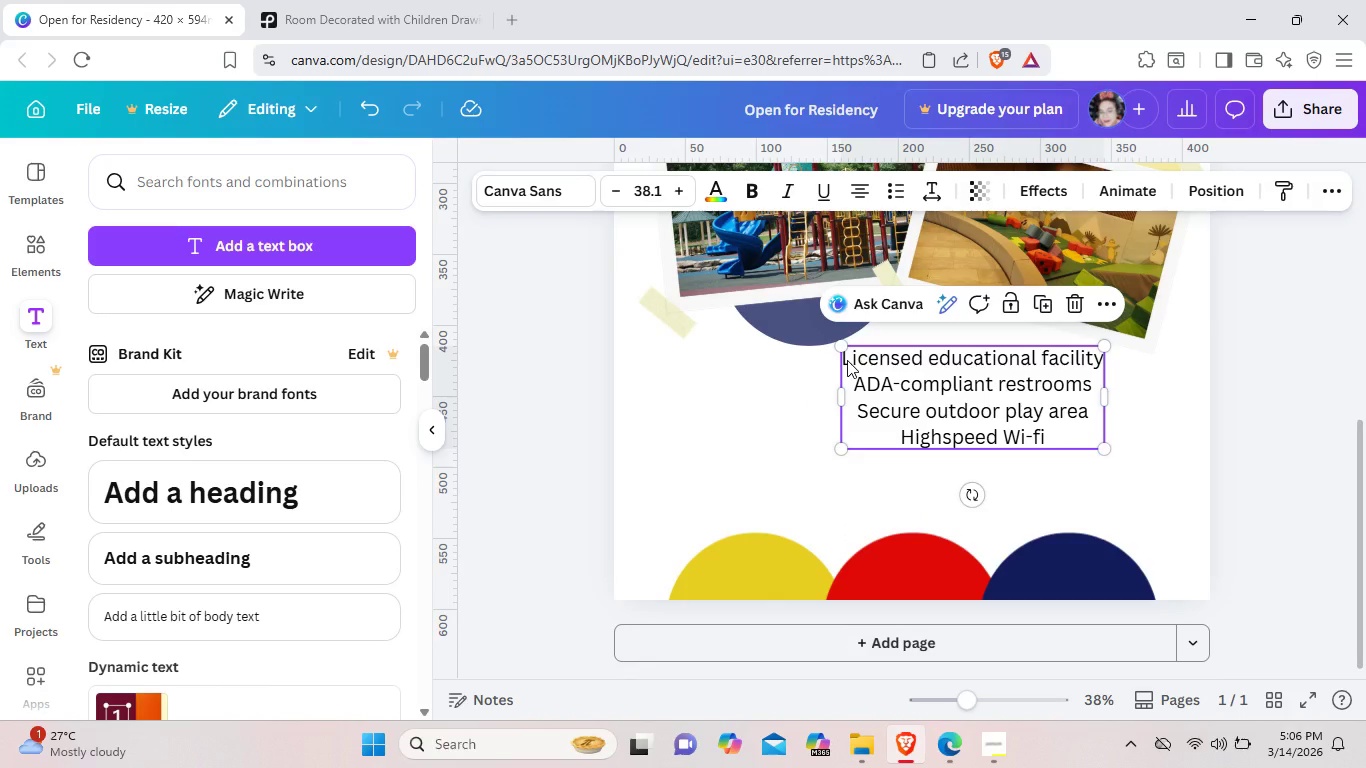 
left_click([847, 360])
 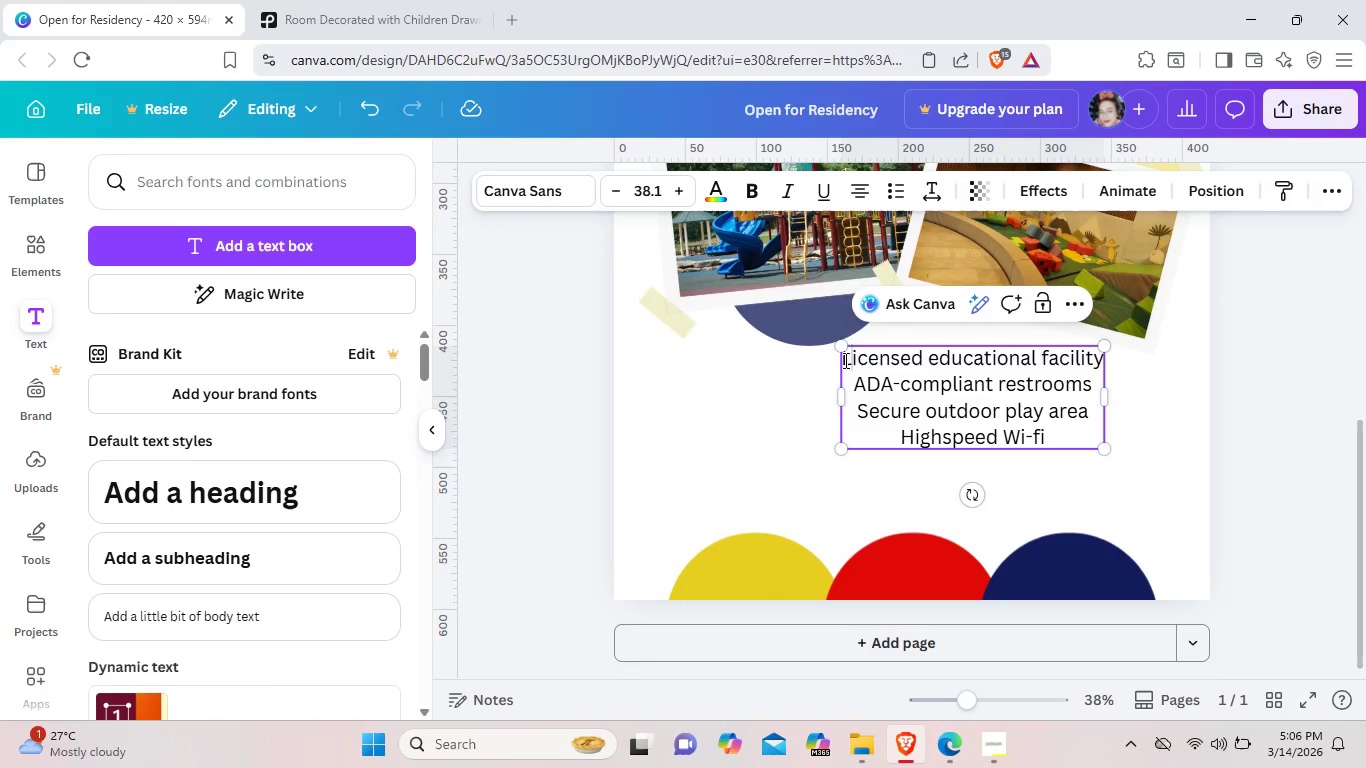 
left_click_drag(start_coordinate=[844, 360], to_coordinate=[1064, 443])
 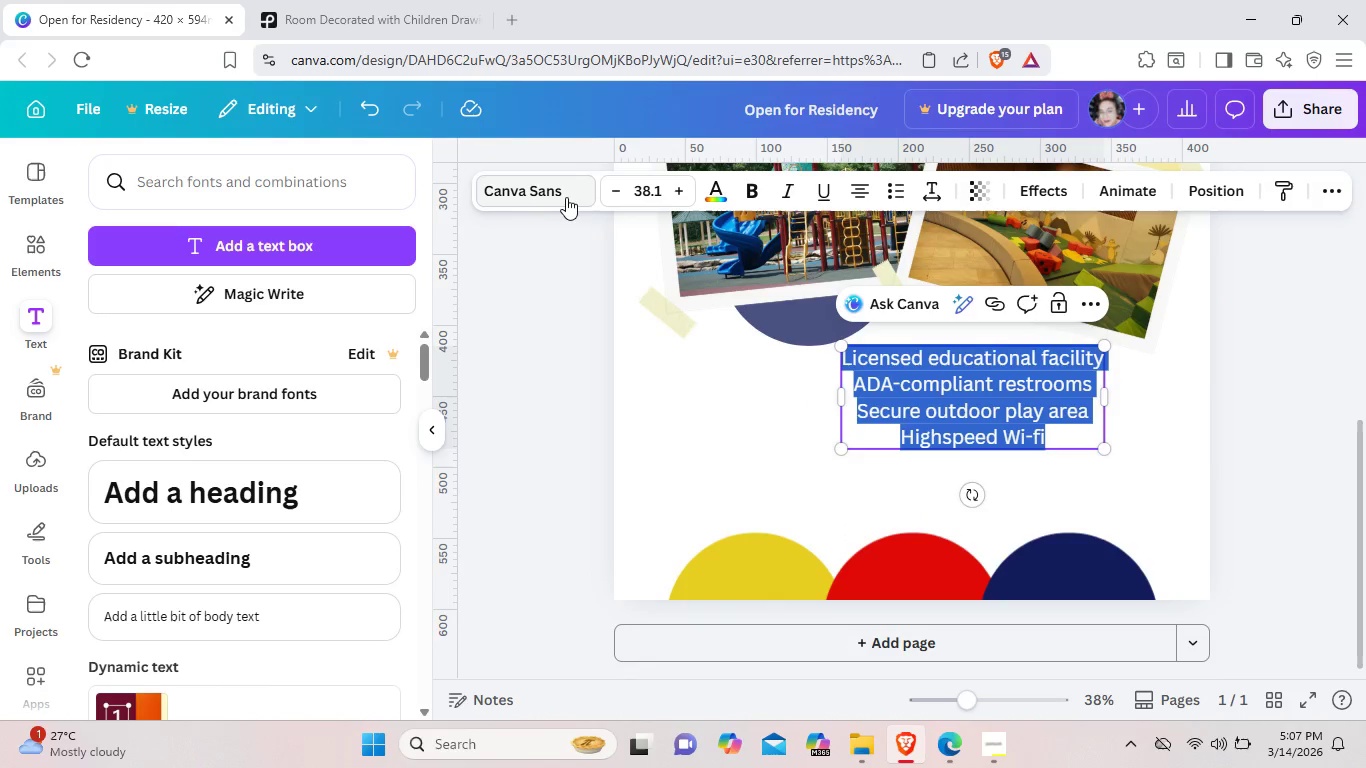 
left_click([564, 195])
 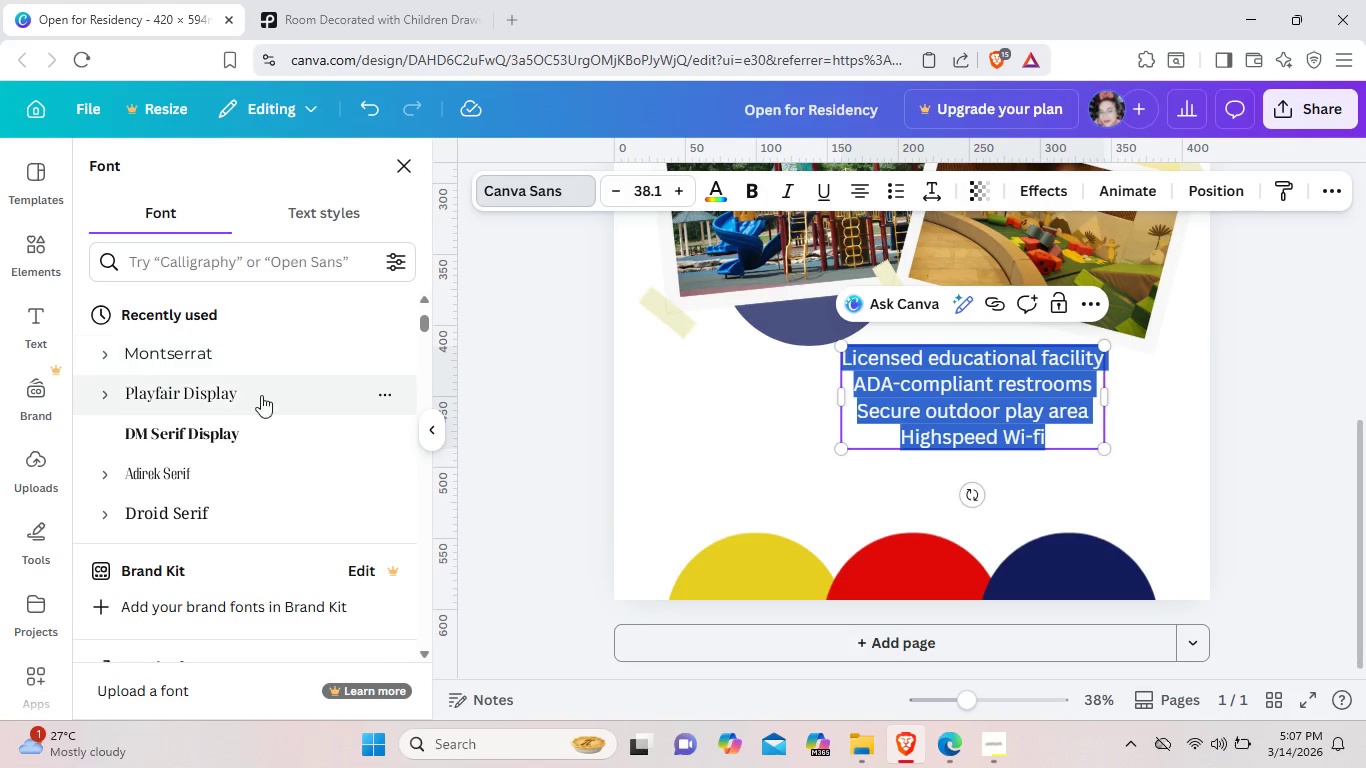 
left_click([261, 414])
 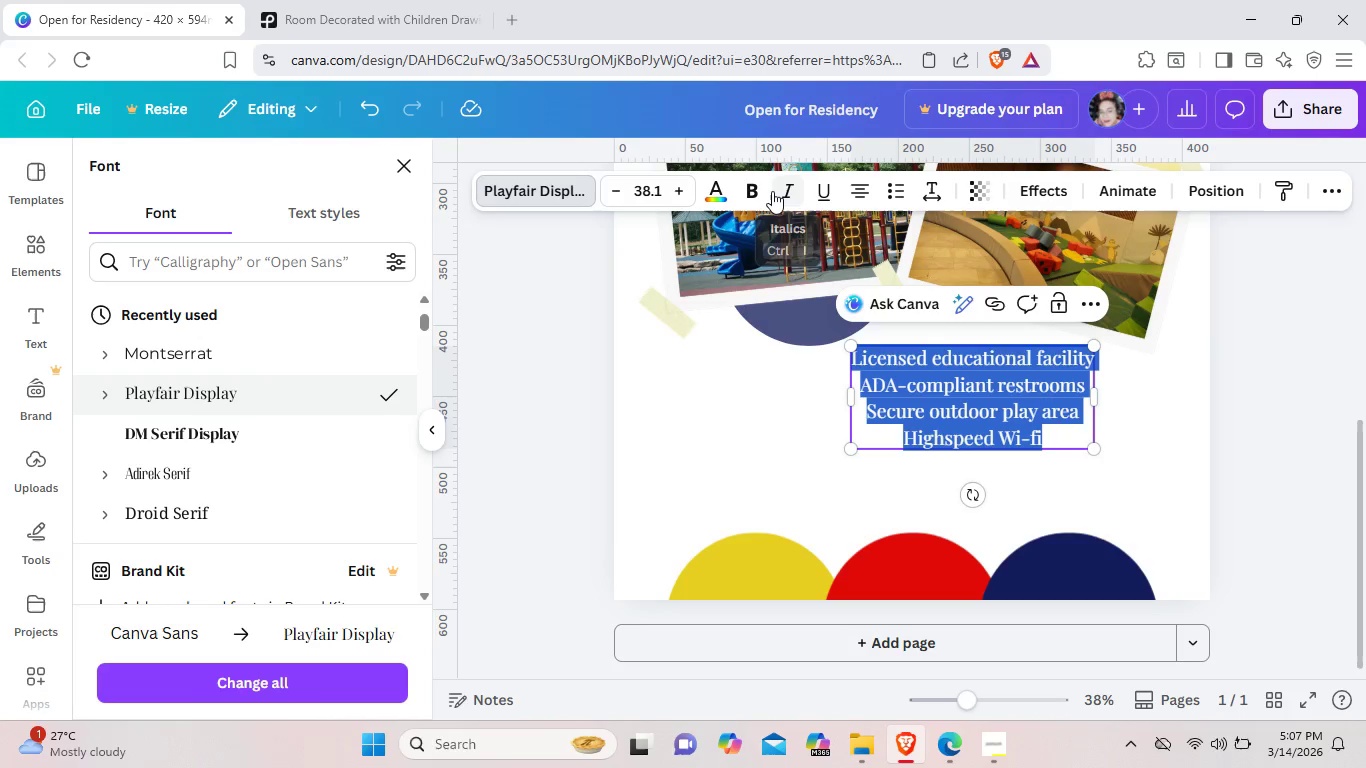 
left_click([776, 190])
 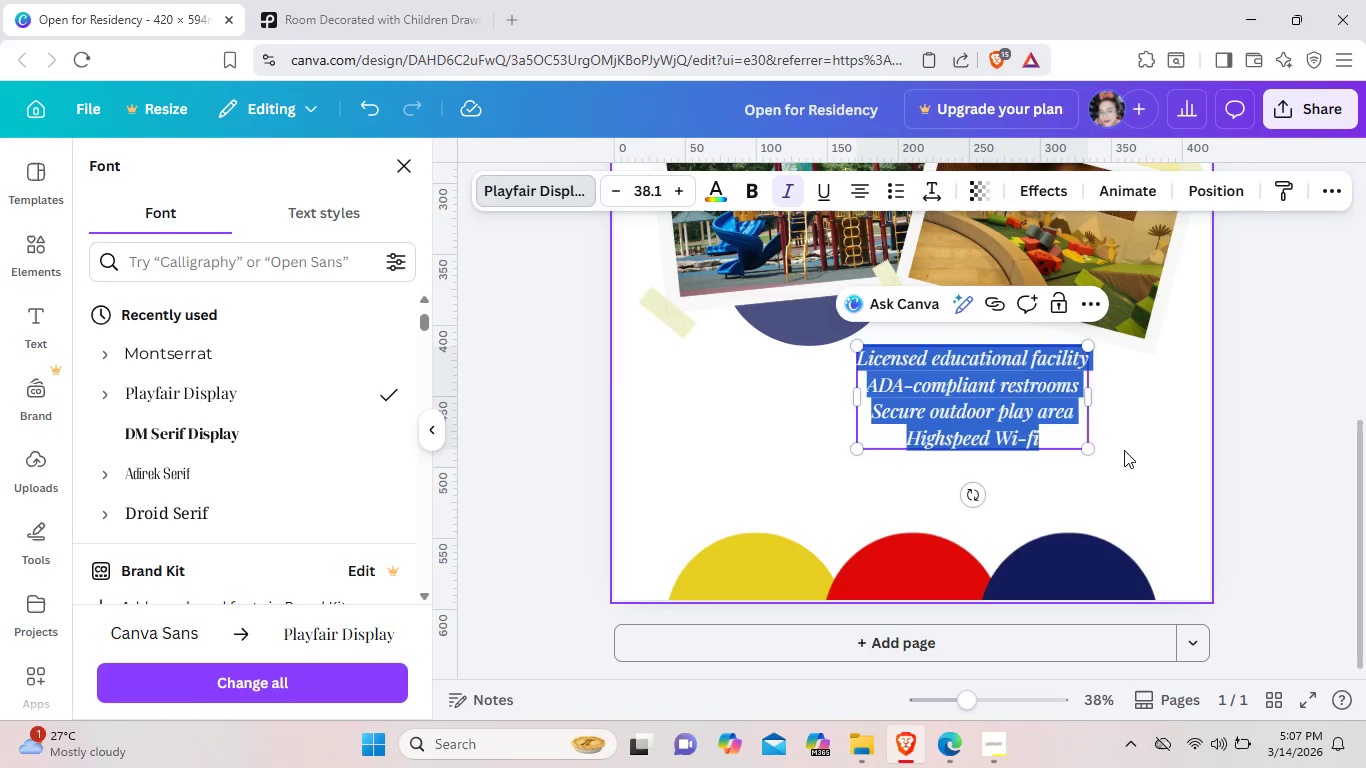 
left_click([1131, 458])
 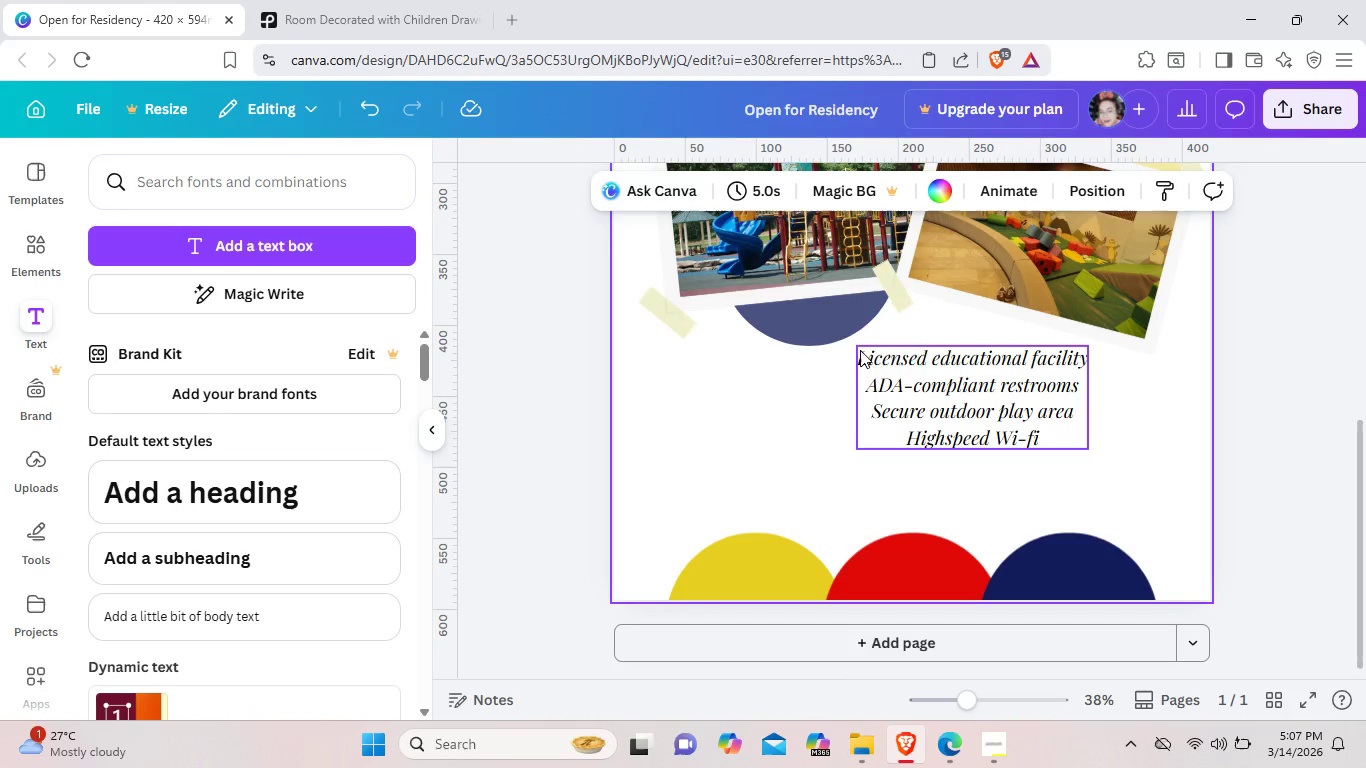 
double_click([860, 352])
 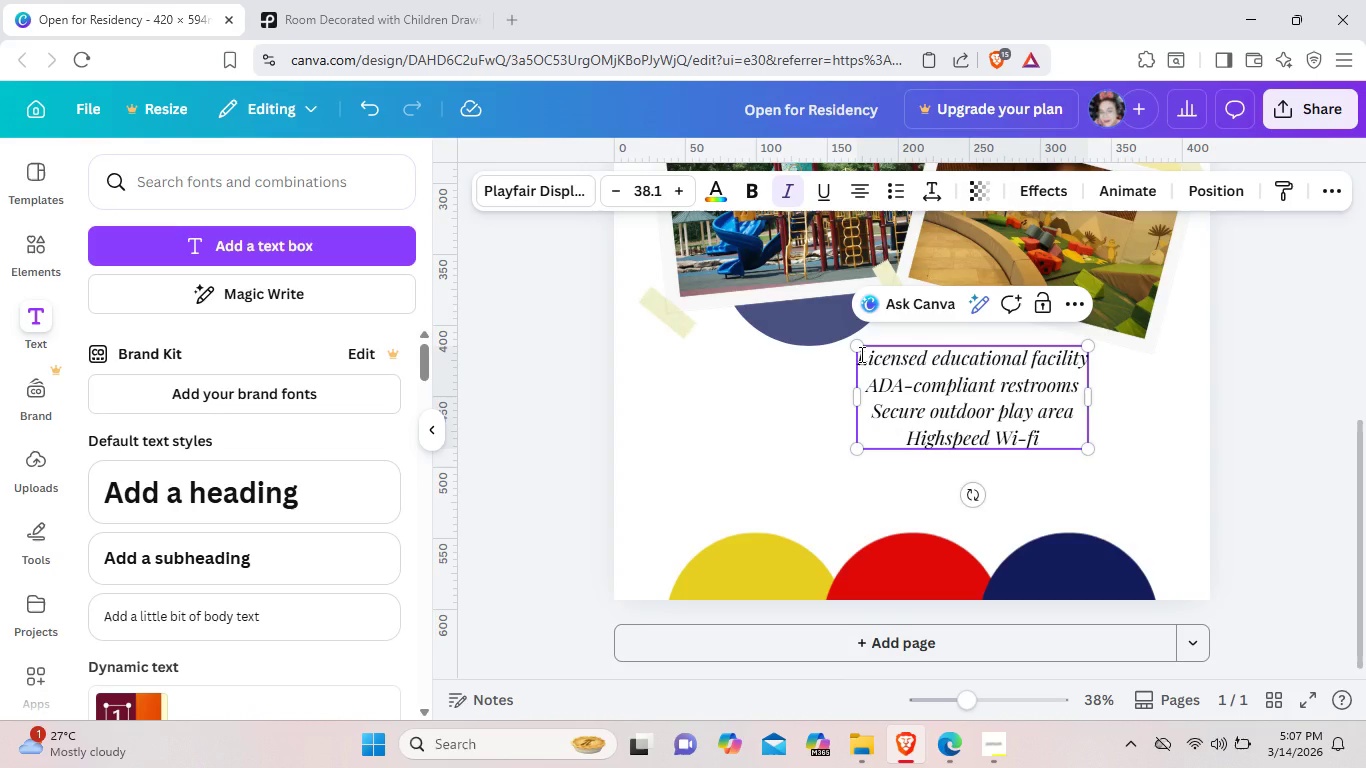 
left_click([860, 354])
 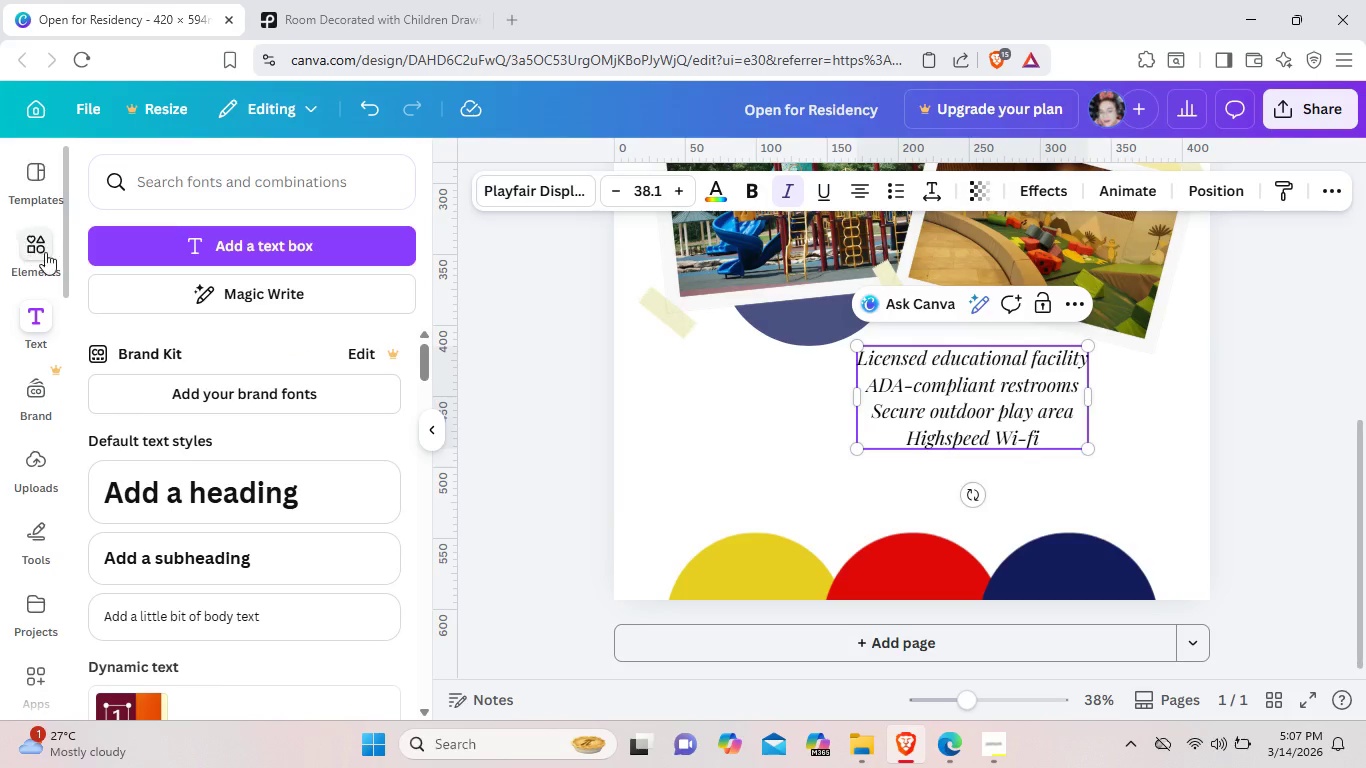 
left_click([47, 253])
 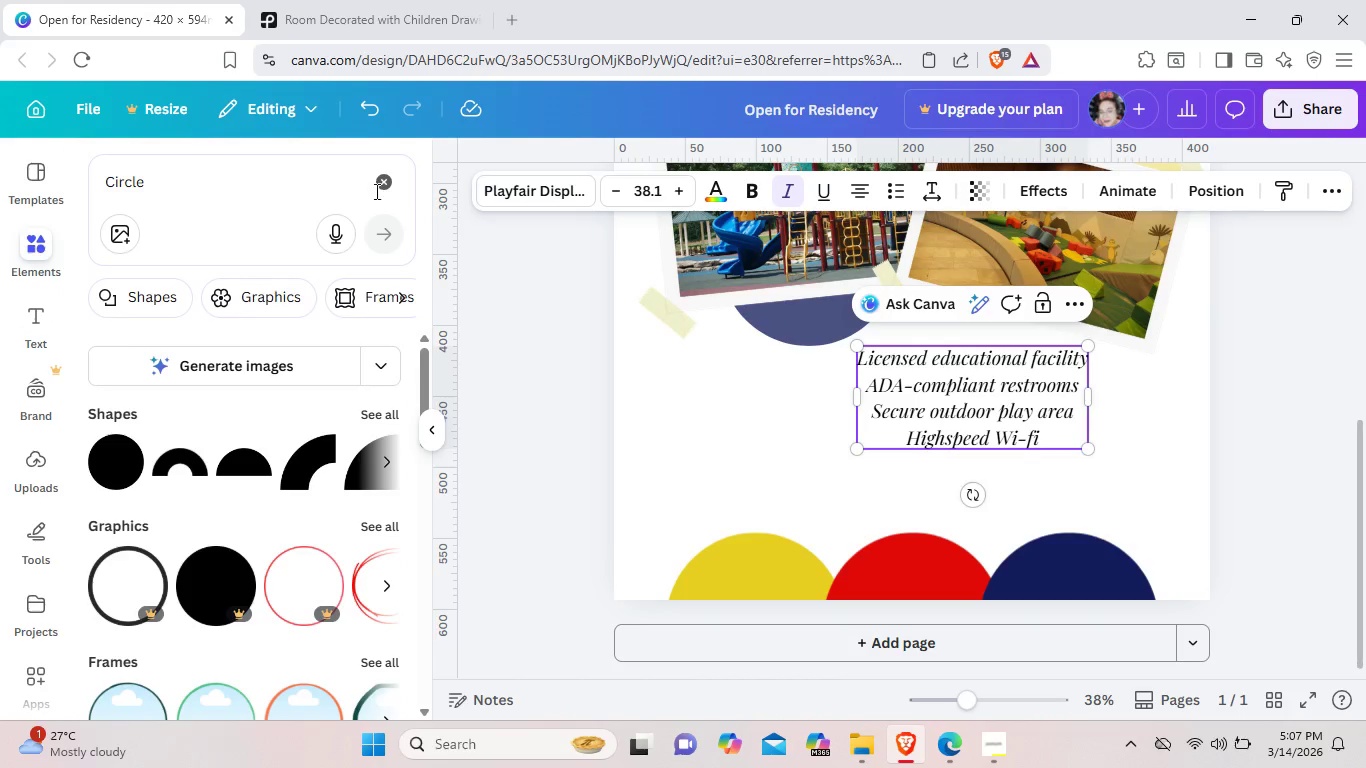 
left_click([376, 187])
 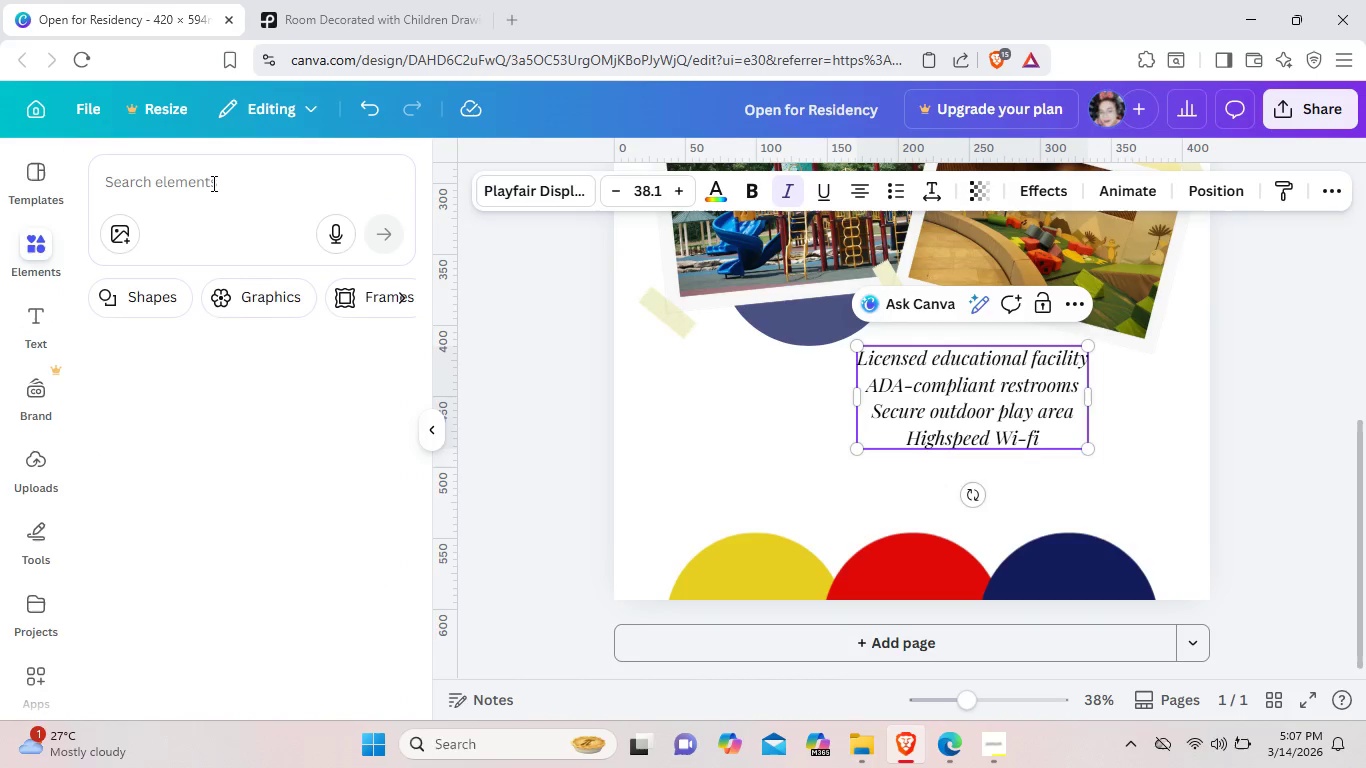 
left_click([212, 183])
 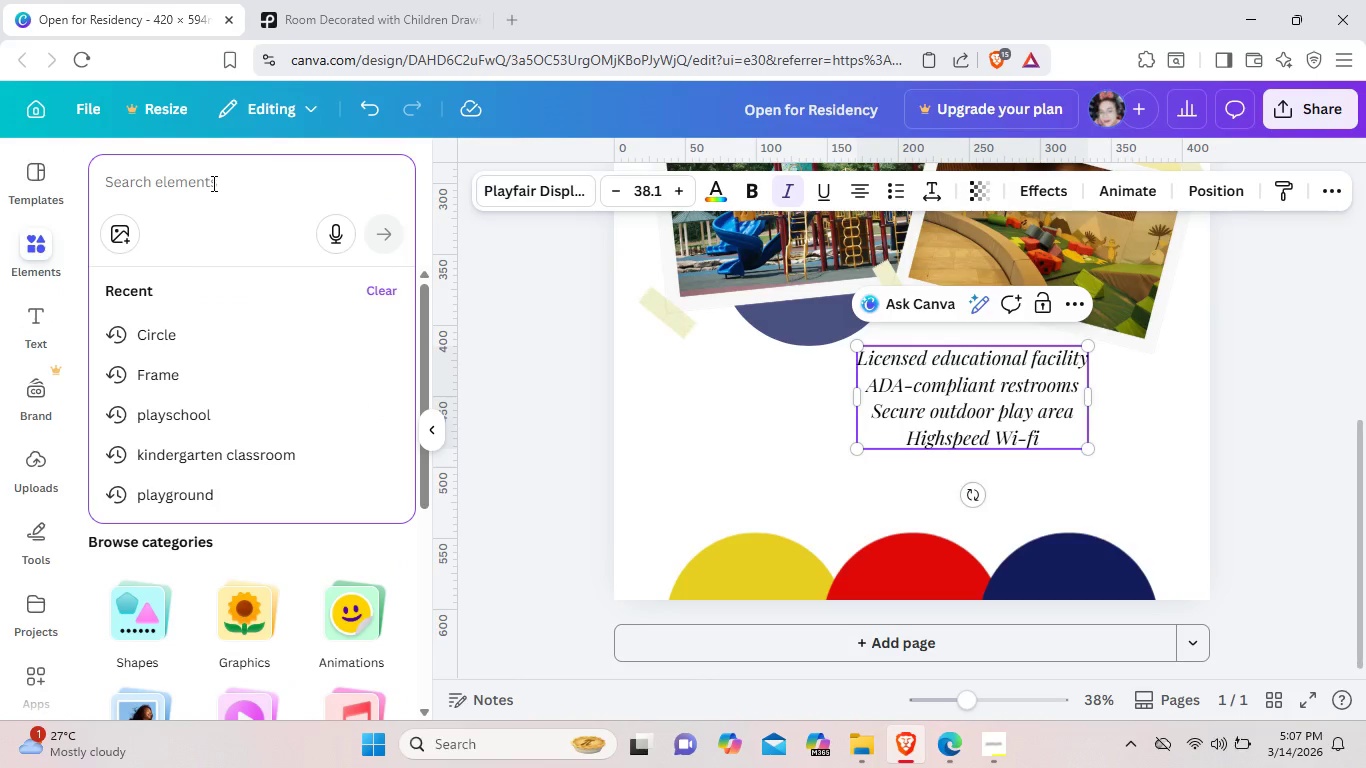 
type(check)
 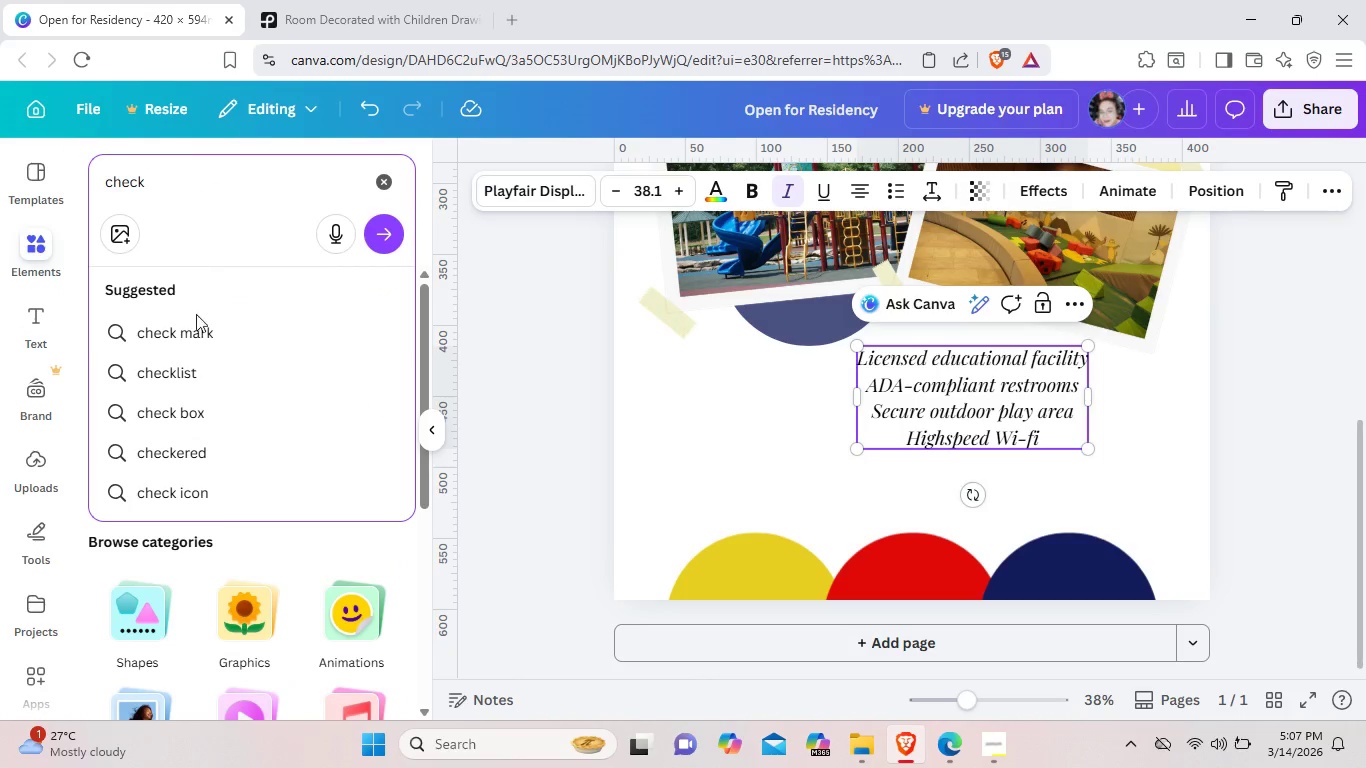 
left_click([197, 324])
 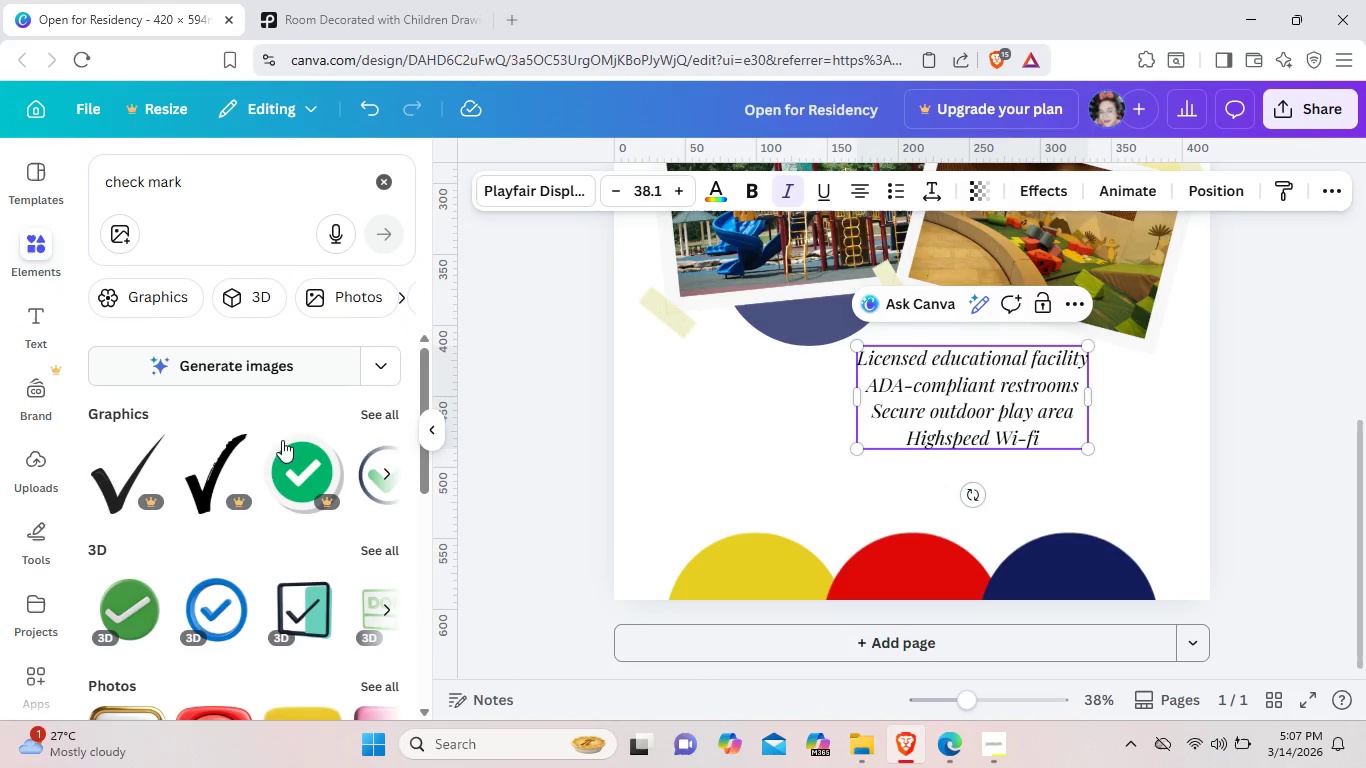 
left_click([372, 418])
 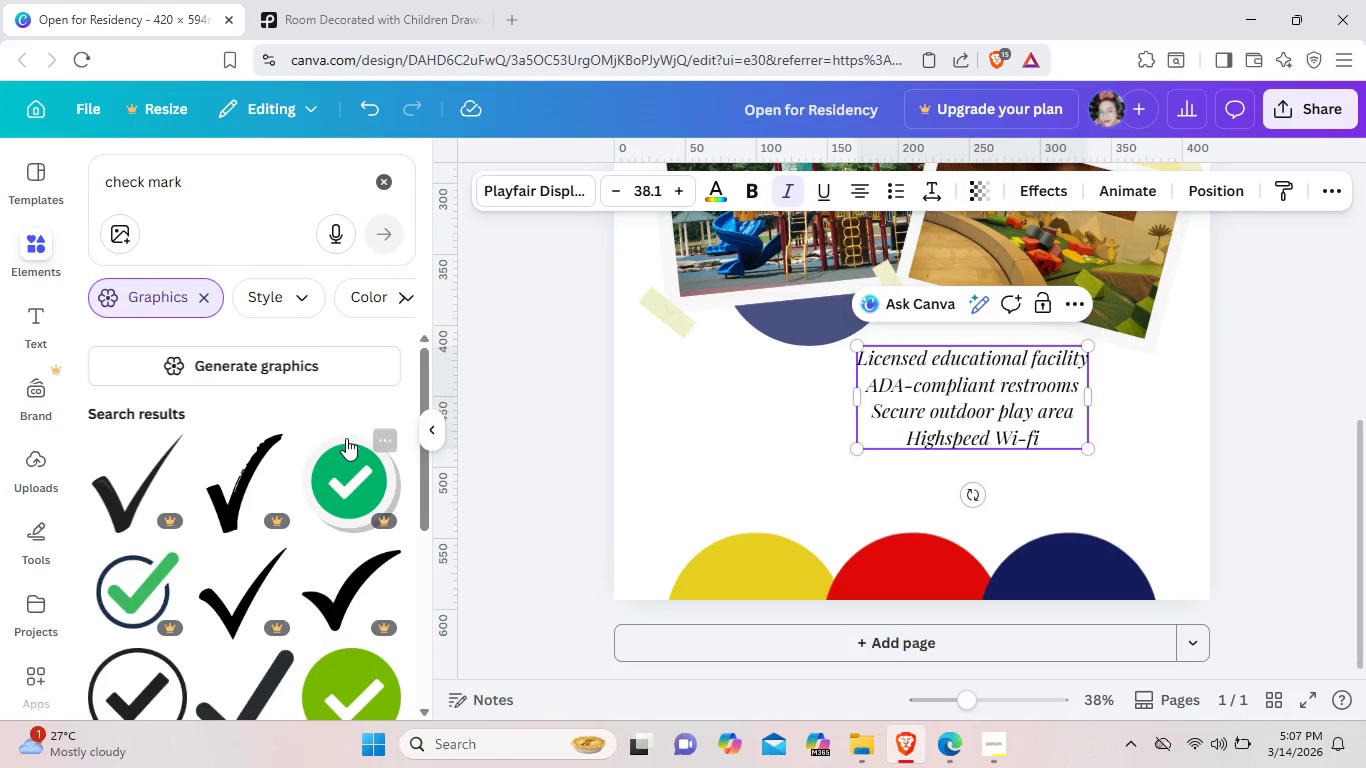 
scroll: coordinate [303, 496], scroll_direction: down, amount: 2.0
 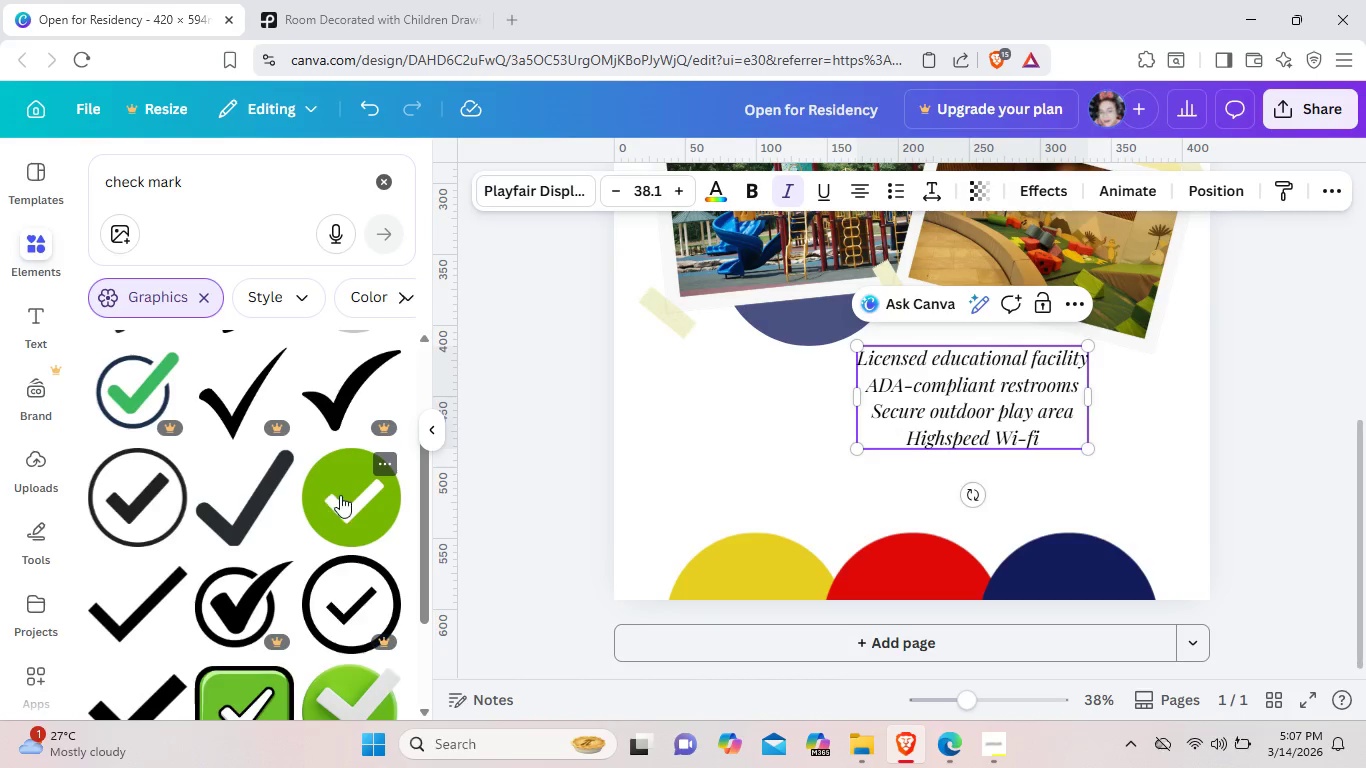 
left_click([340, 495])
 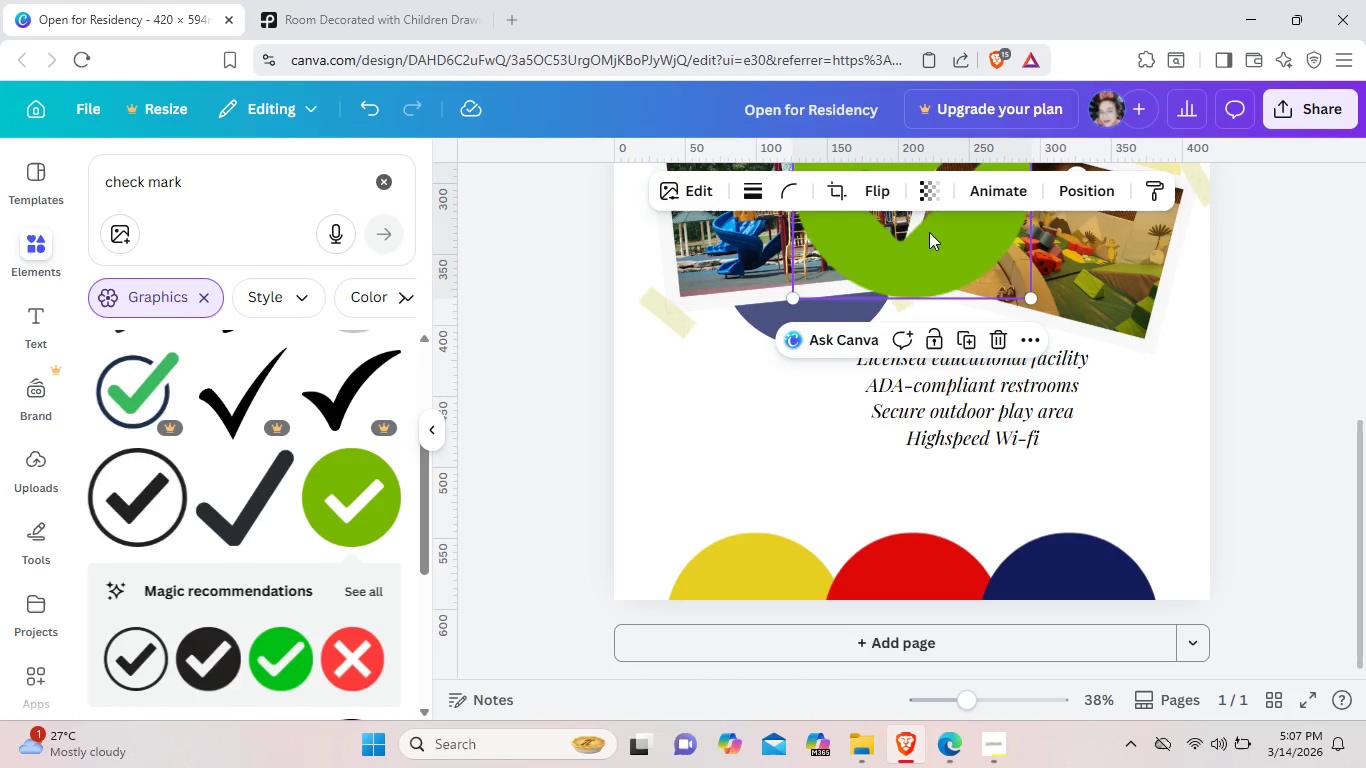 
left_click_drag(start_coordinate=[929, 238], to_coordinate=[766, 486])
 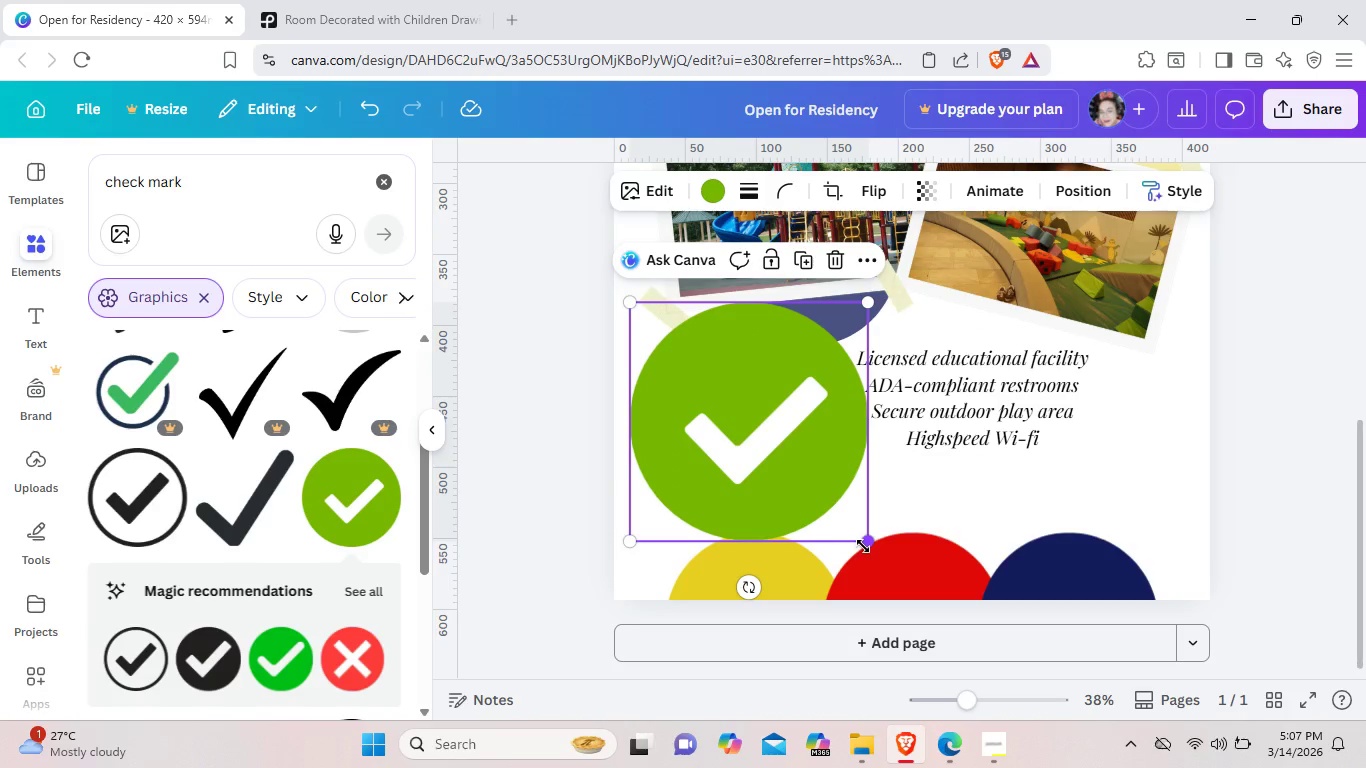 
left_click_drag(start_coordinate=[863, 546], to_coordinate=[692, 380])
 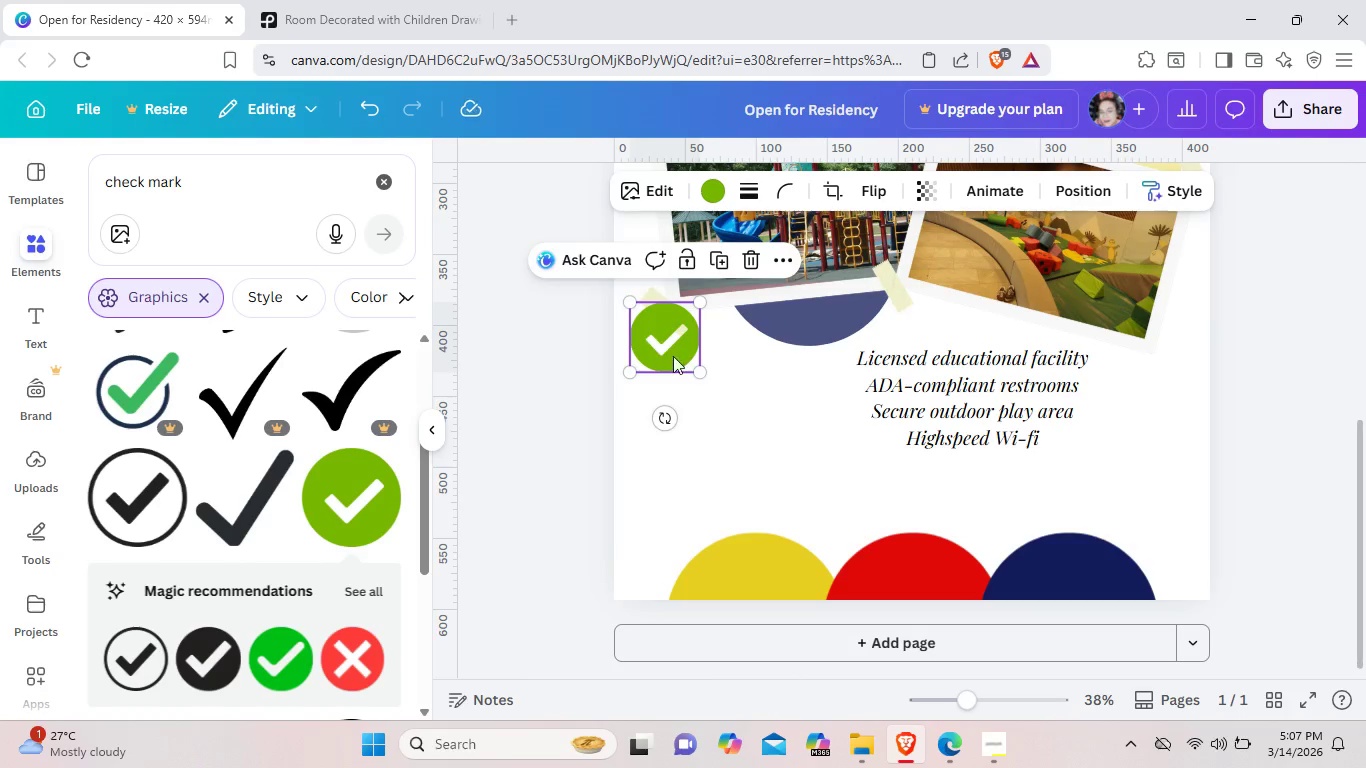 
left_click_drag(start_coordinate=[665, 346], to_coordinate=[773, 420])
 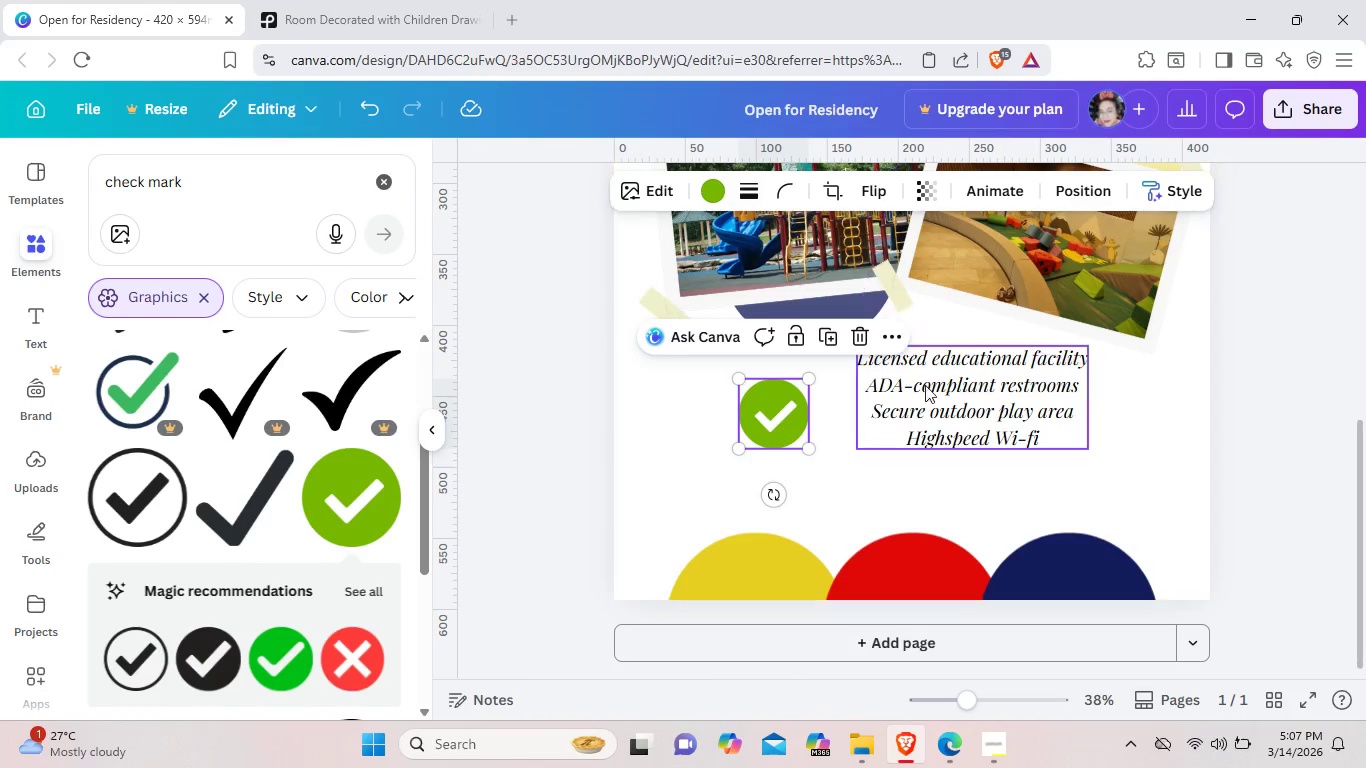 
left_click([934, 402])
 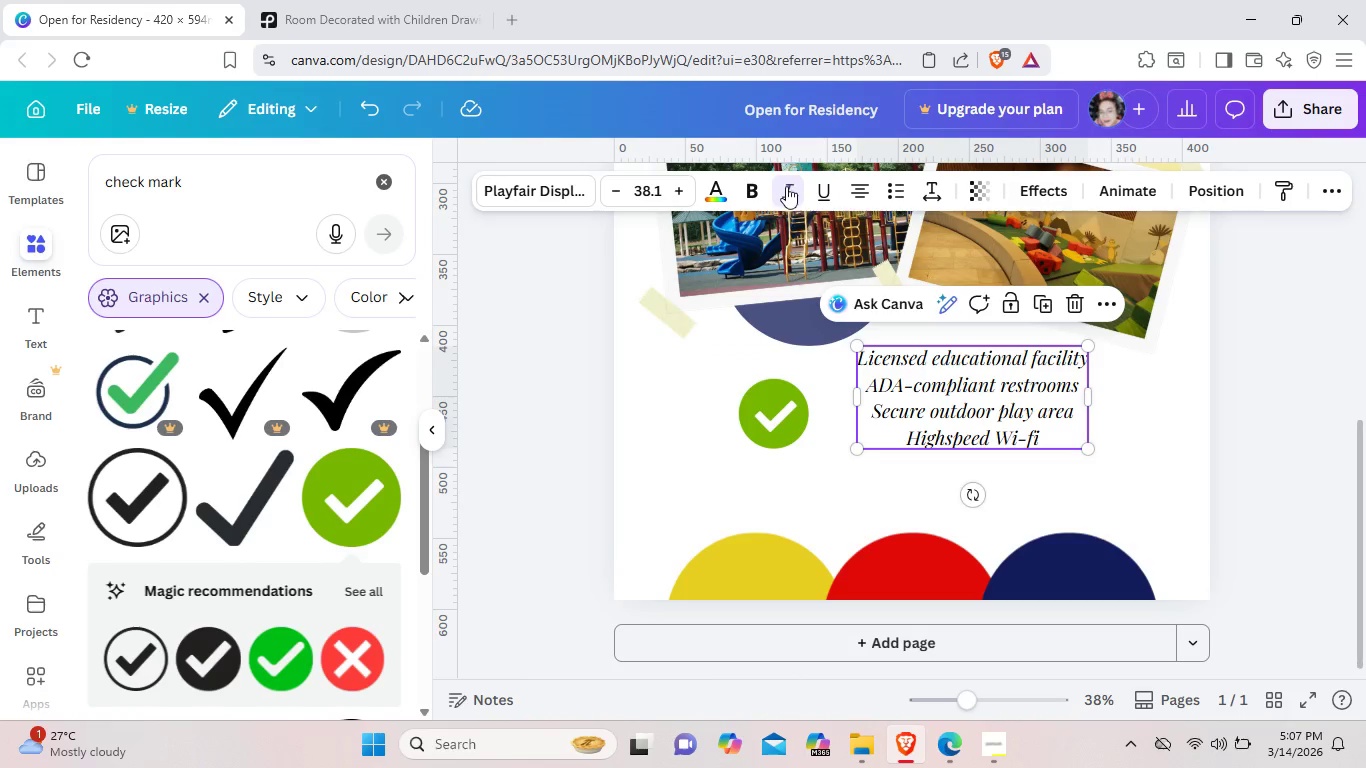 
left_click([792, 197])
 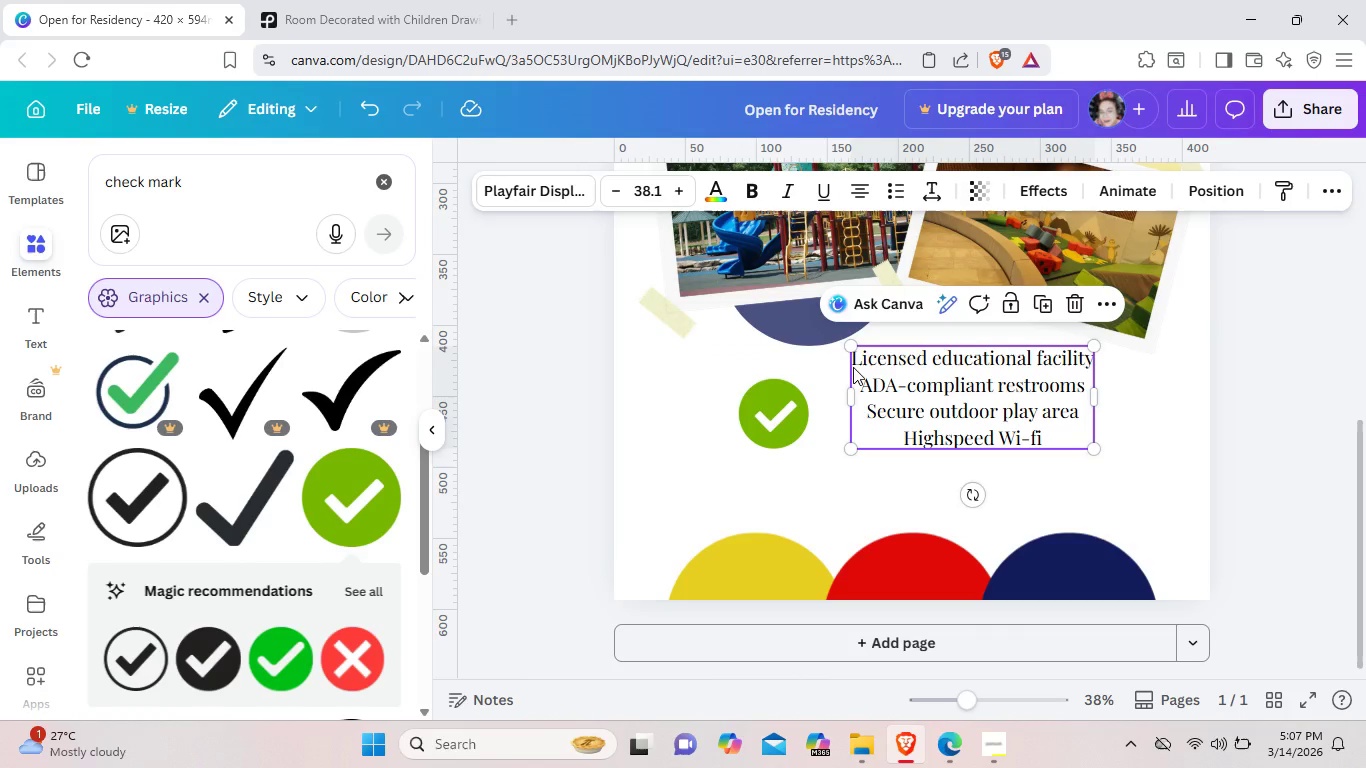 
left_click([853, 367])
 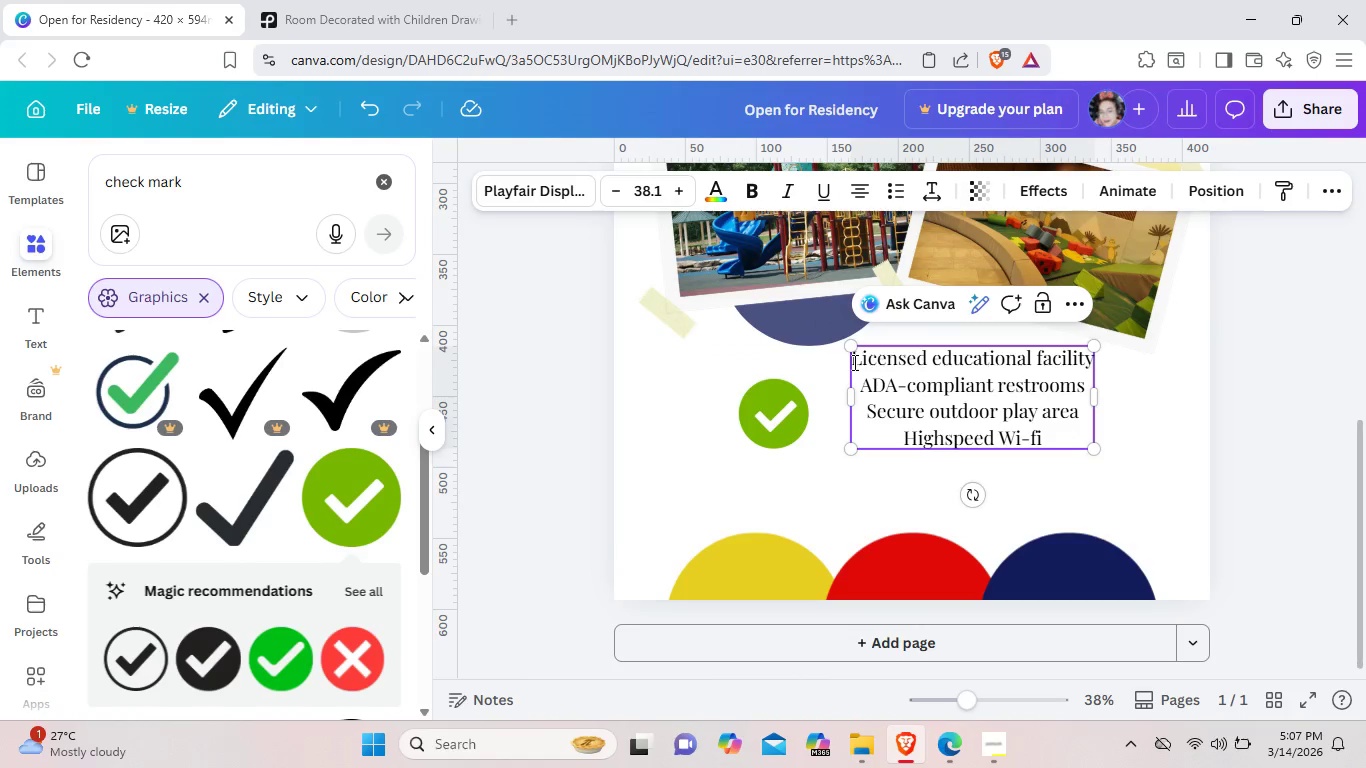 
left_click([853, 362])
 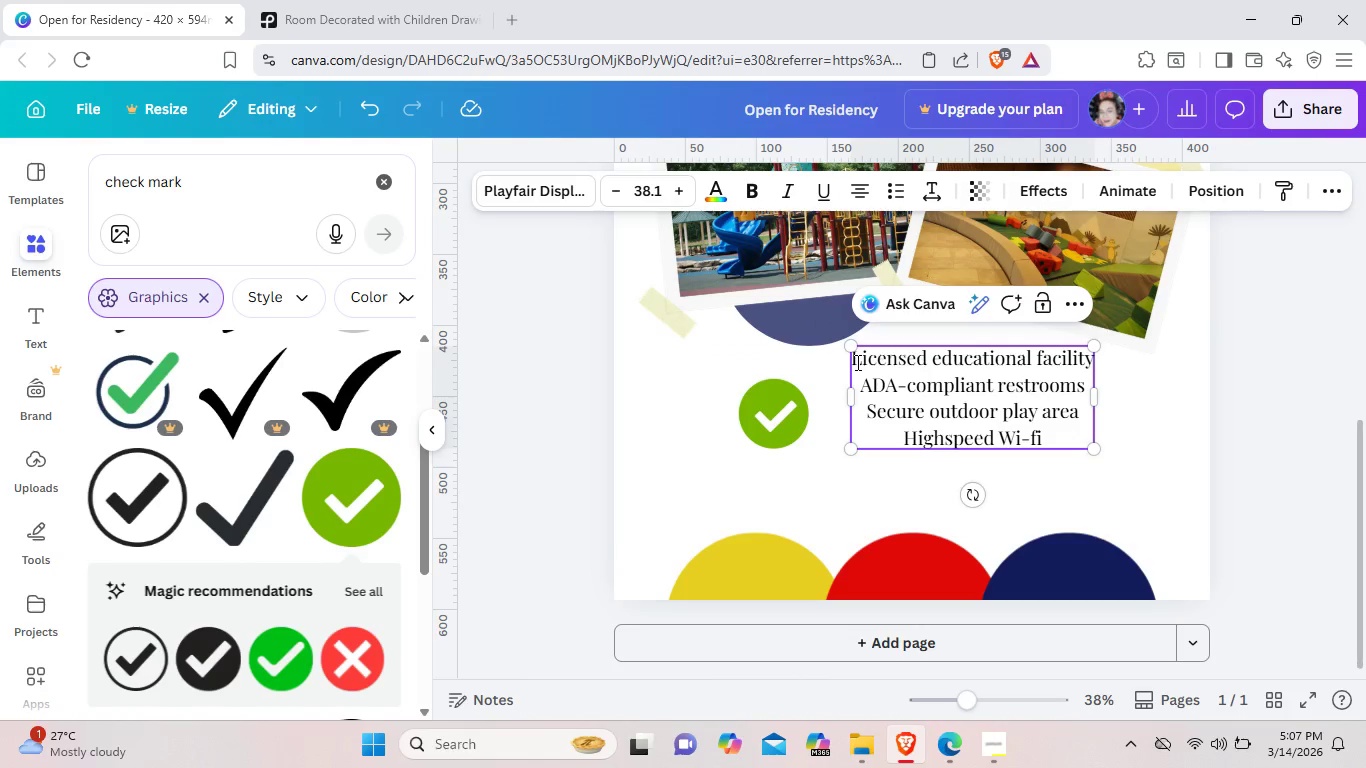 
left_click([855, 361])
 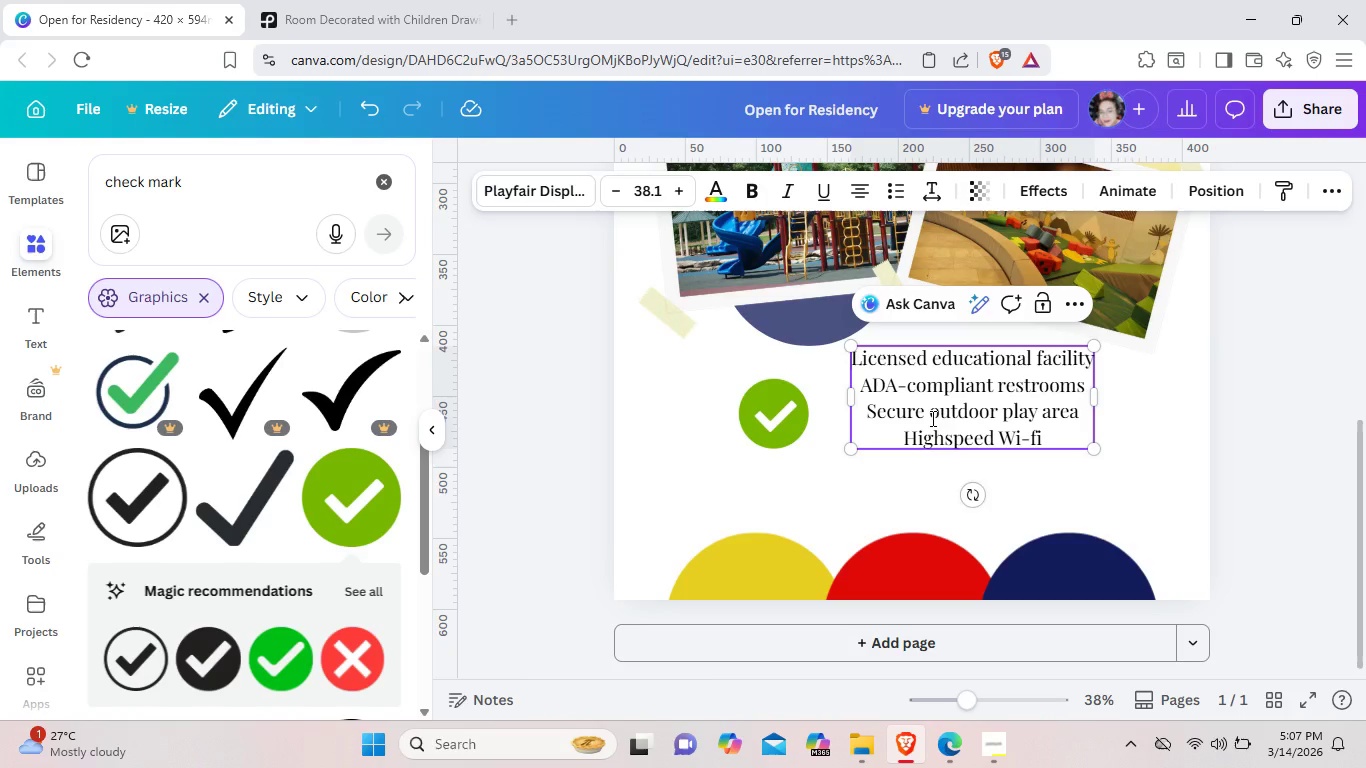 
left_click_drag(start_coordinate=[946, 418], to_coordinate=[982, 448])
 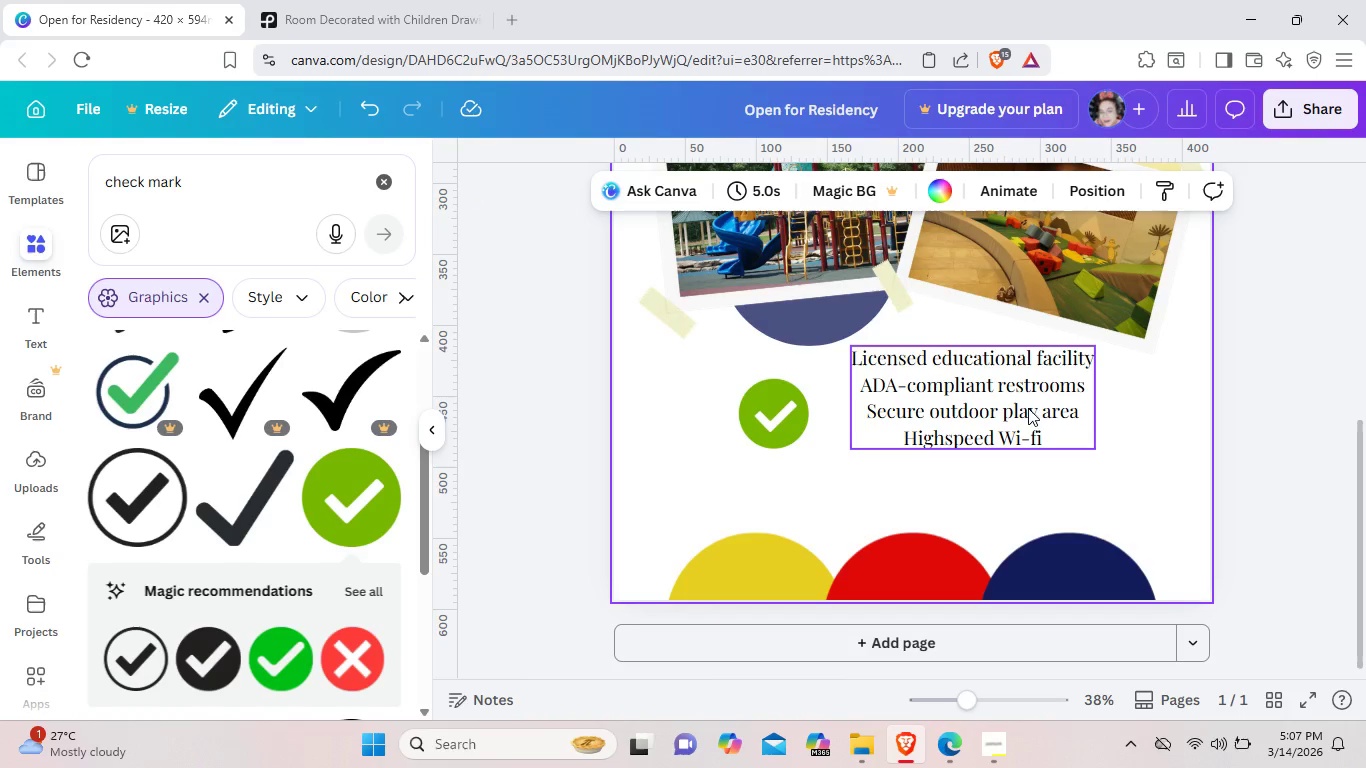 
left_click_drag(start_coordinate=[1022, 404], to_coordinate=[1094, 424])
 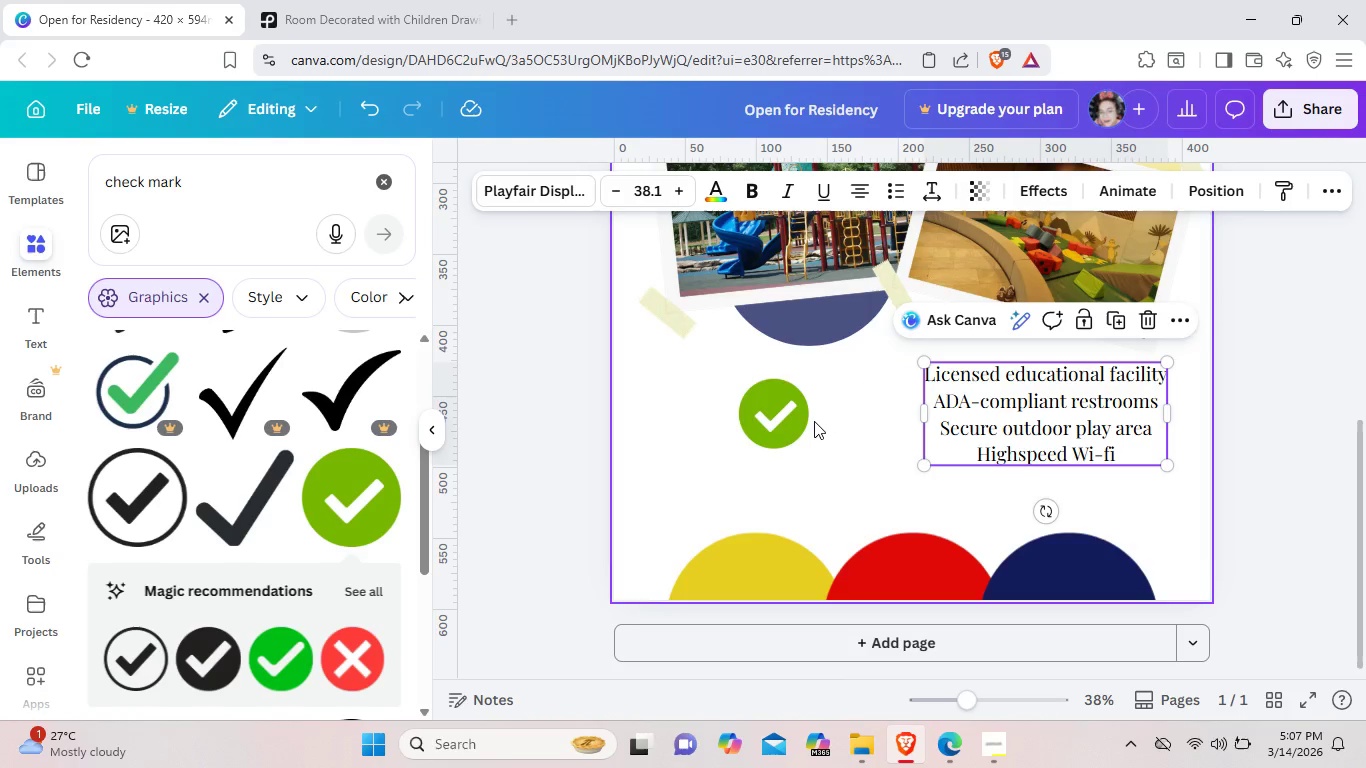 
left_click([777, 413])
 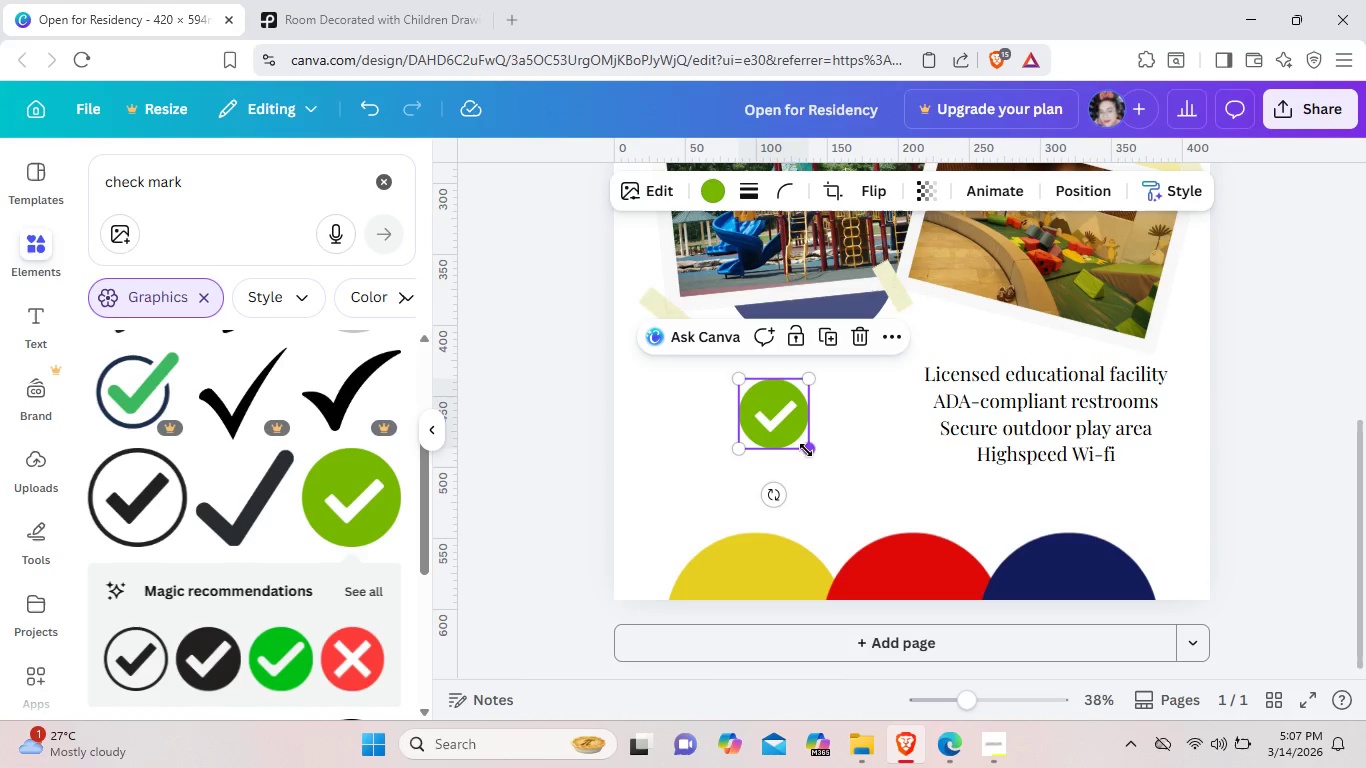 
left_click_drag(start_coordinate=[806, 450], to_coordinate=[782, 415])
 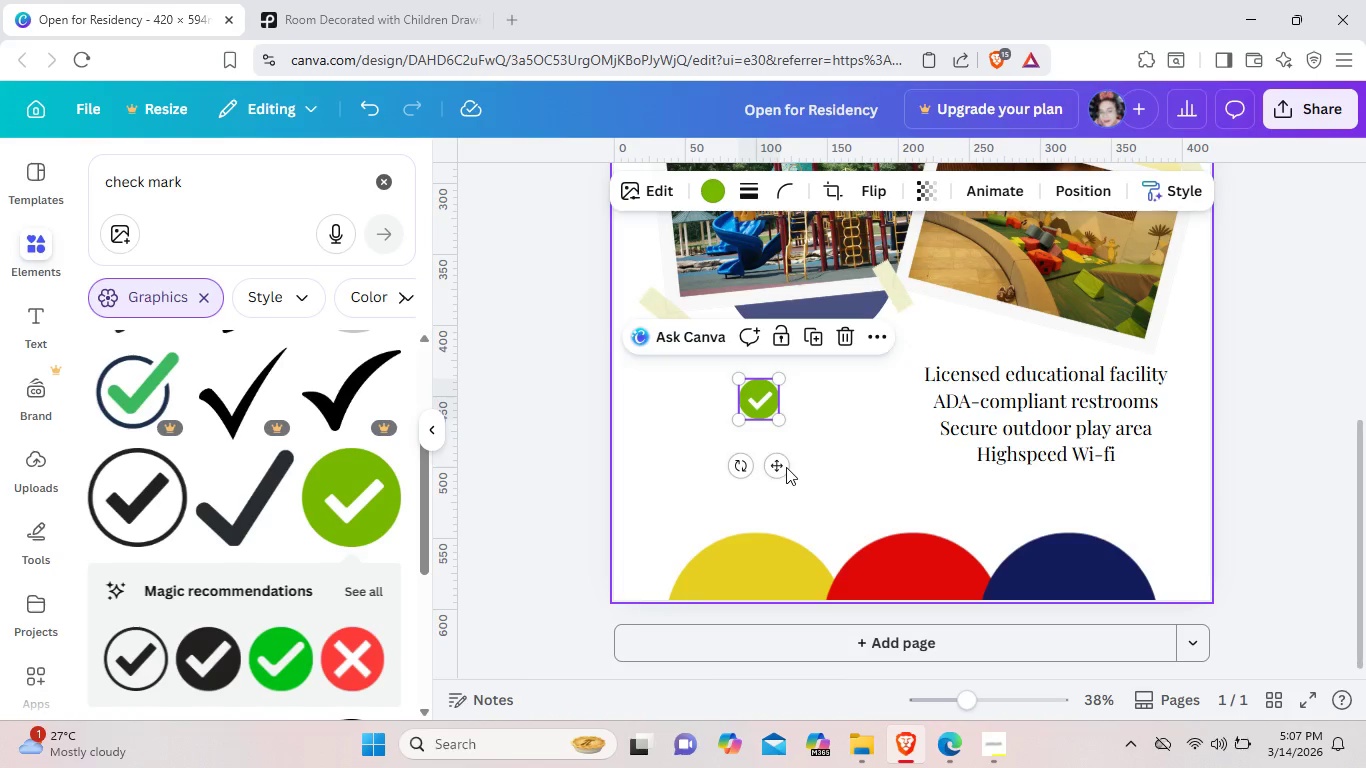 
left_click_drag(start_coordinate=[786, 467], to_coordinate=[923, 442])
 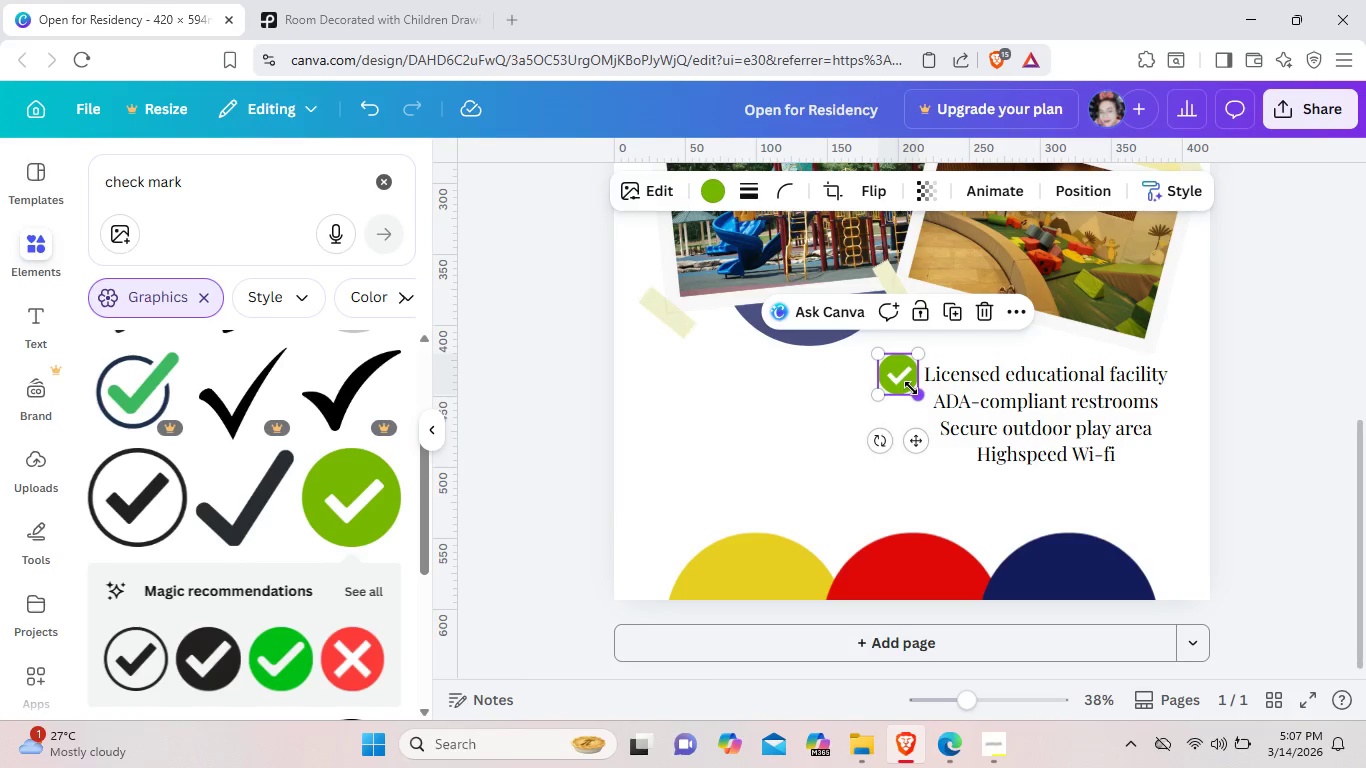 
left_click_drag(start_coordinate=[911, 388], to_coordinate=[908, 382])
 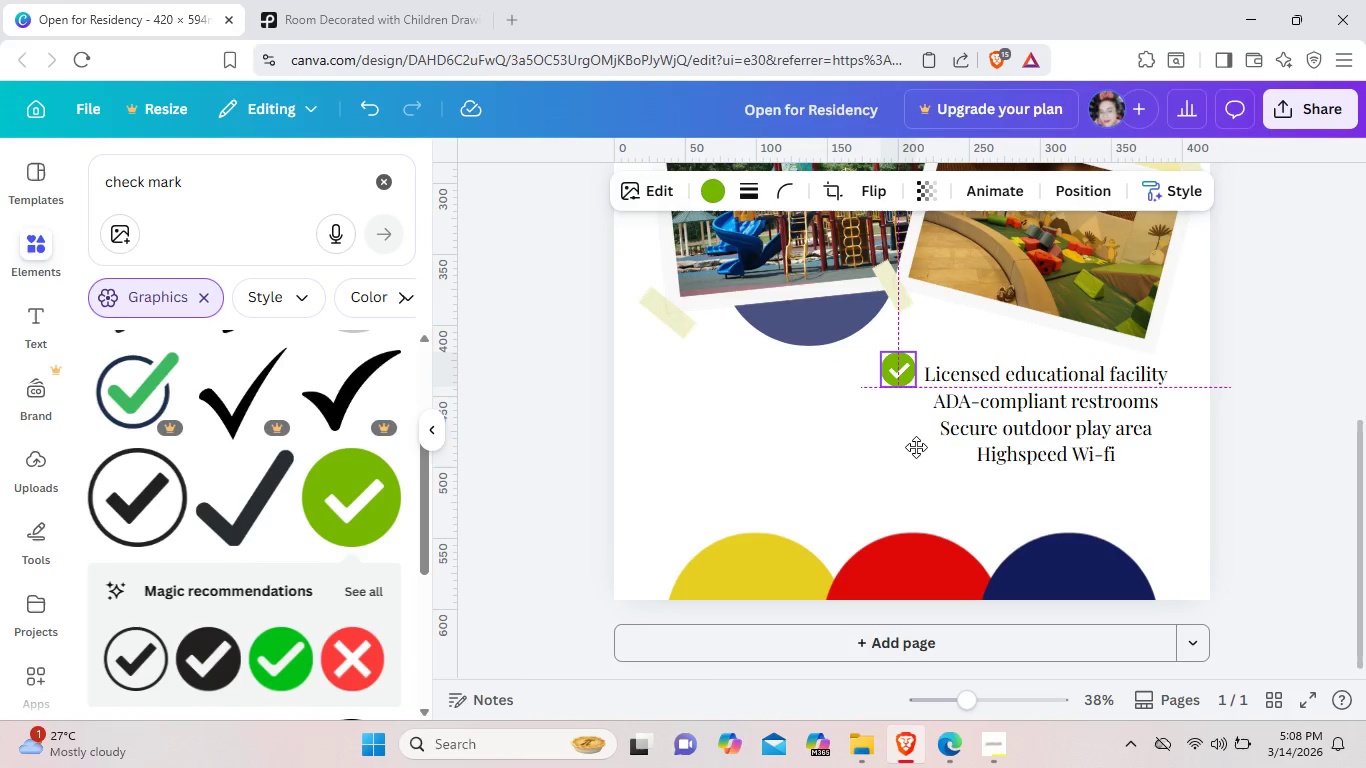 
wait(8.66)
 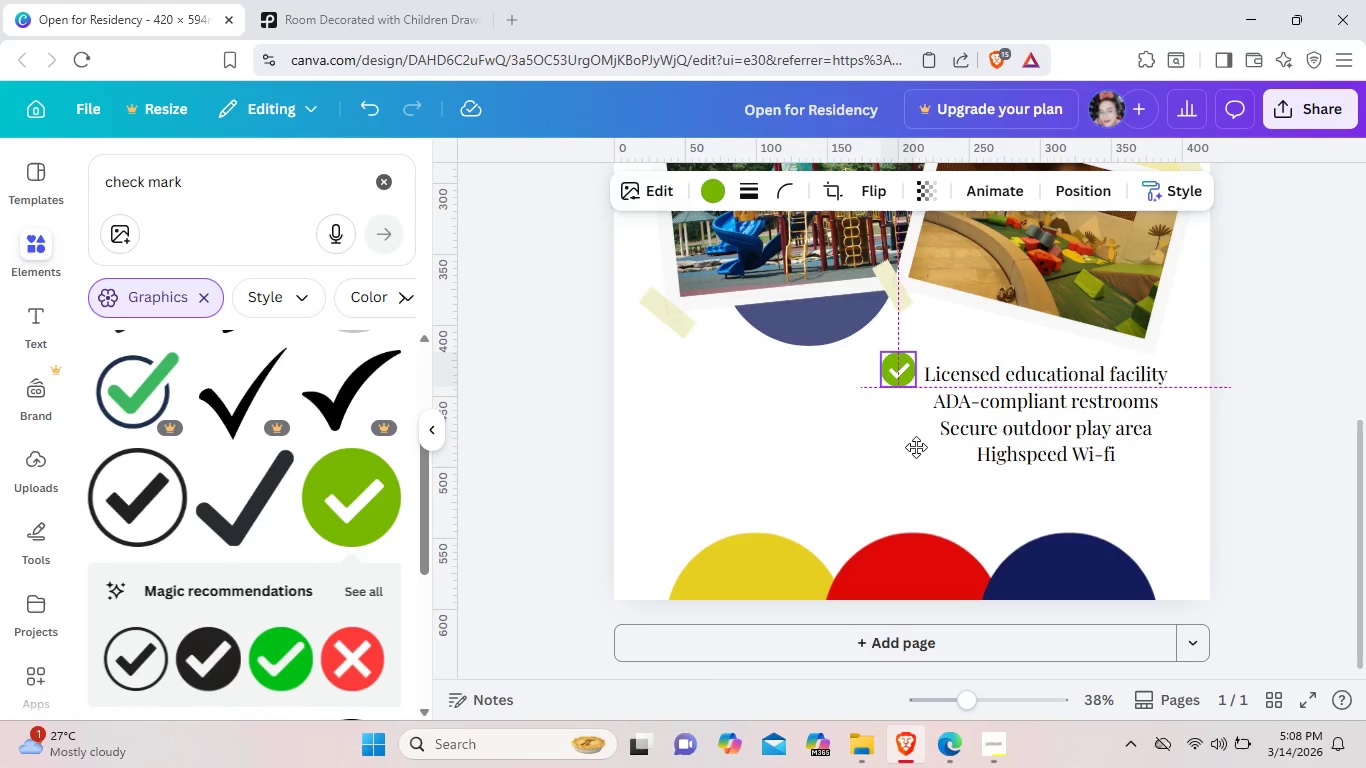 
key(ArrowDown)
 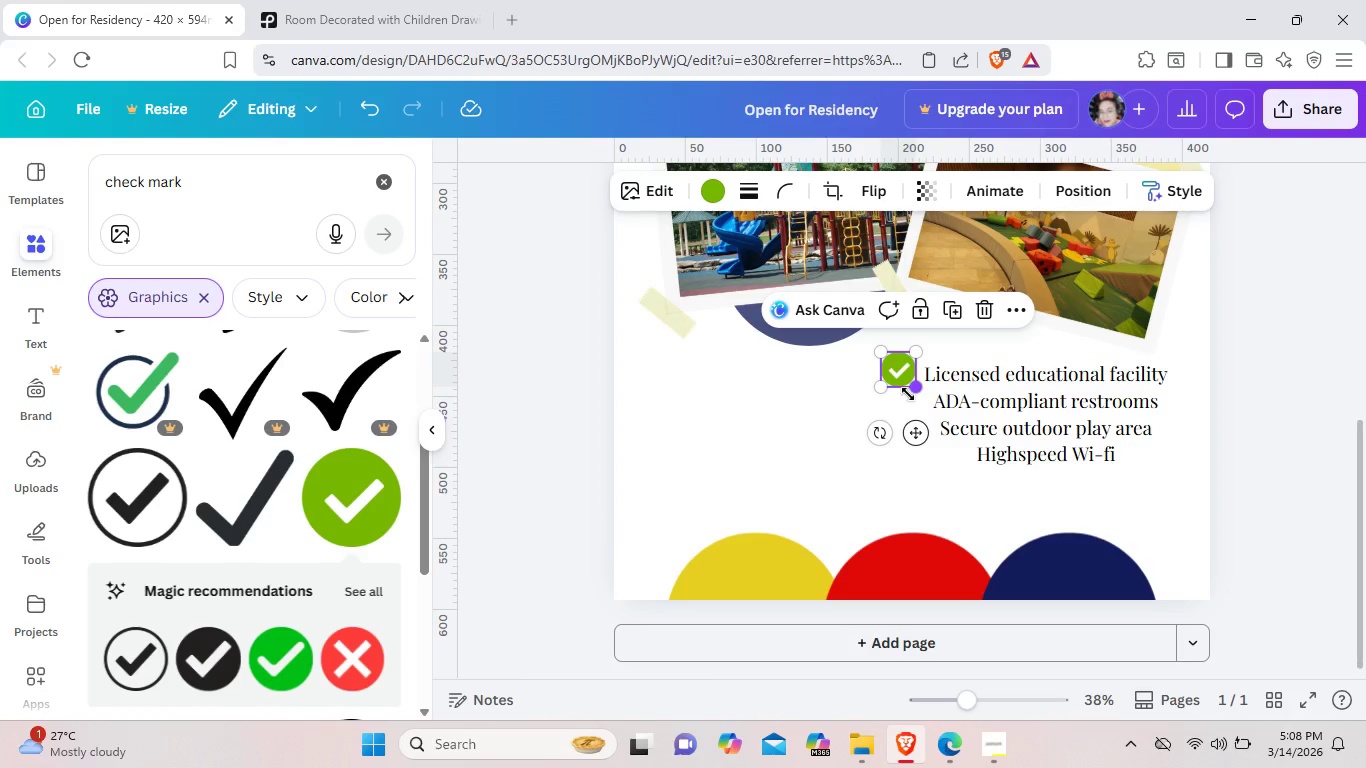 
key(ArrowDown)
 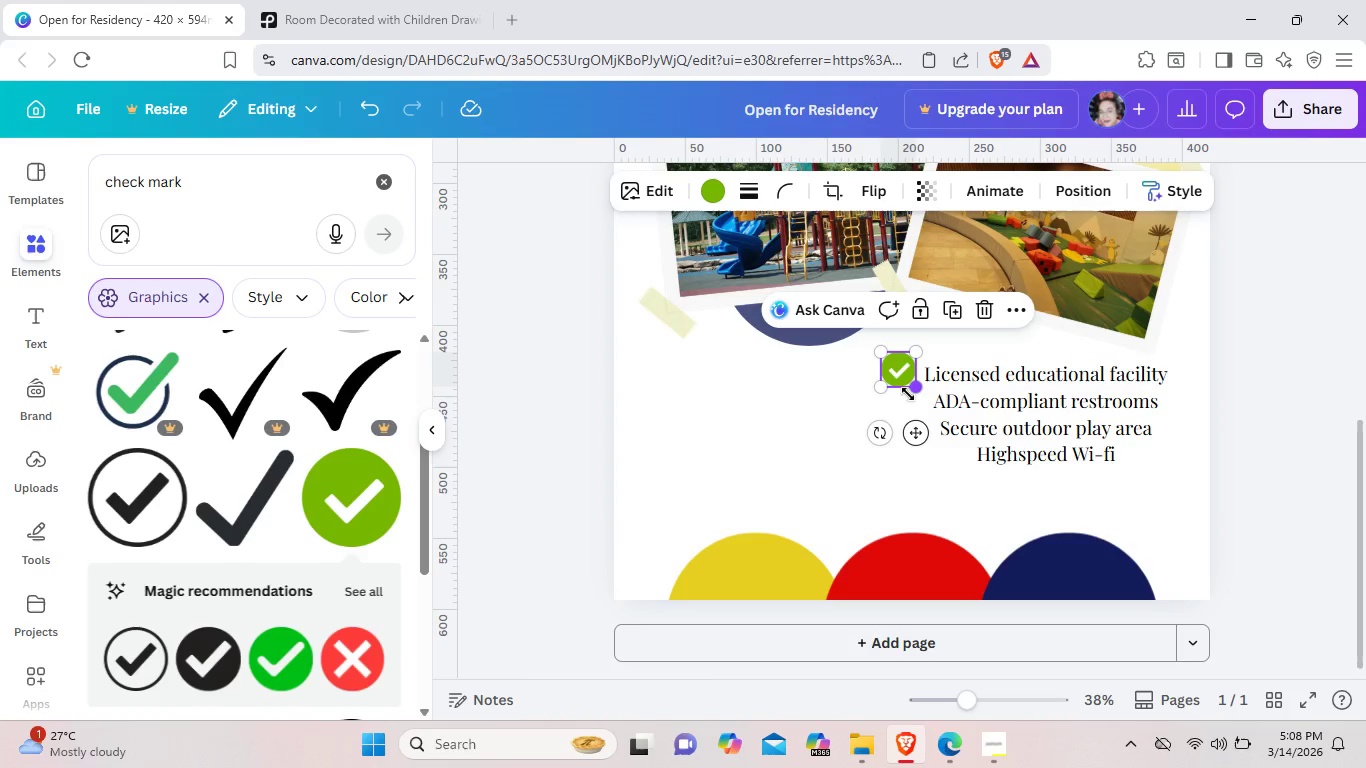 
key(ArrowDown)
 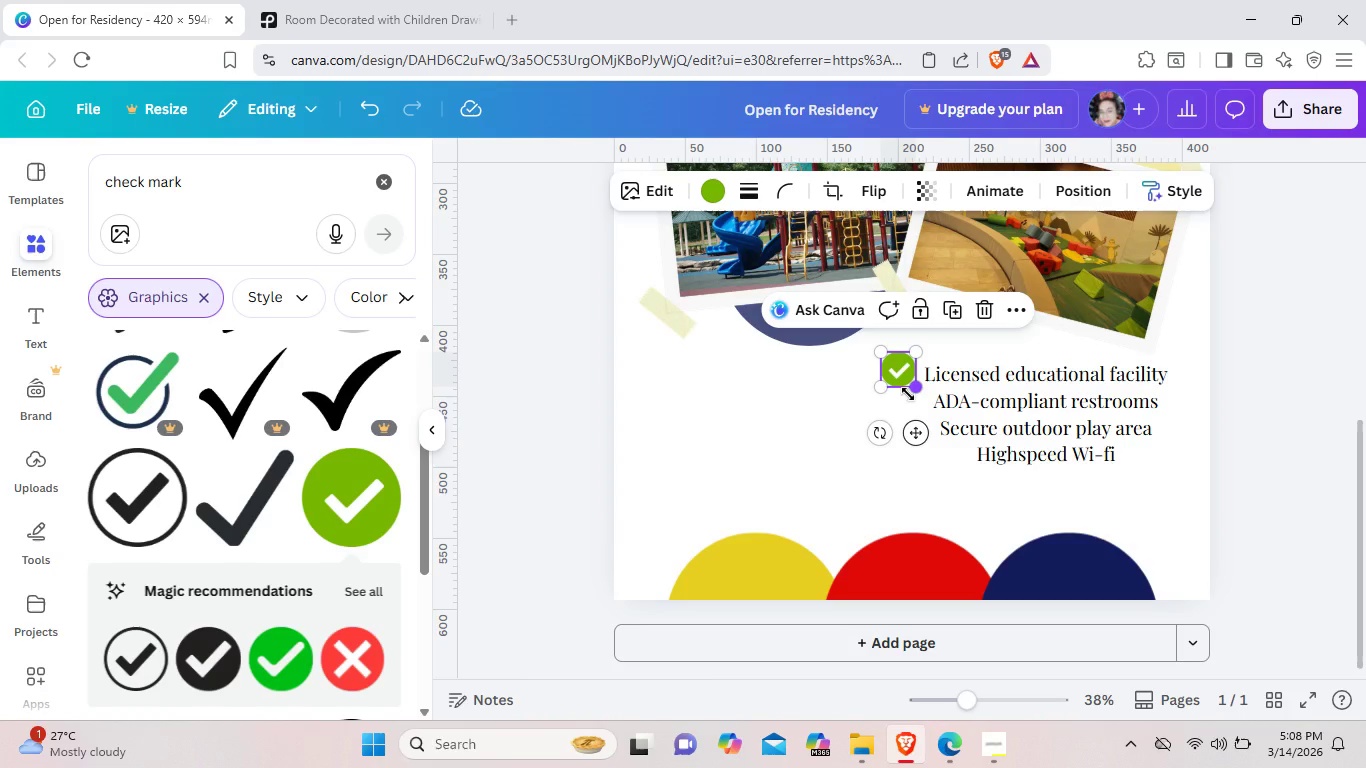 
key(ArrowDown)
 